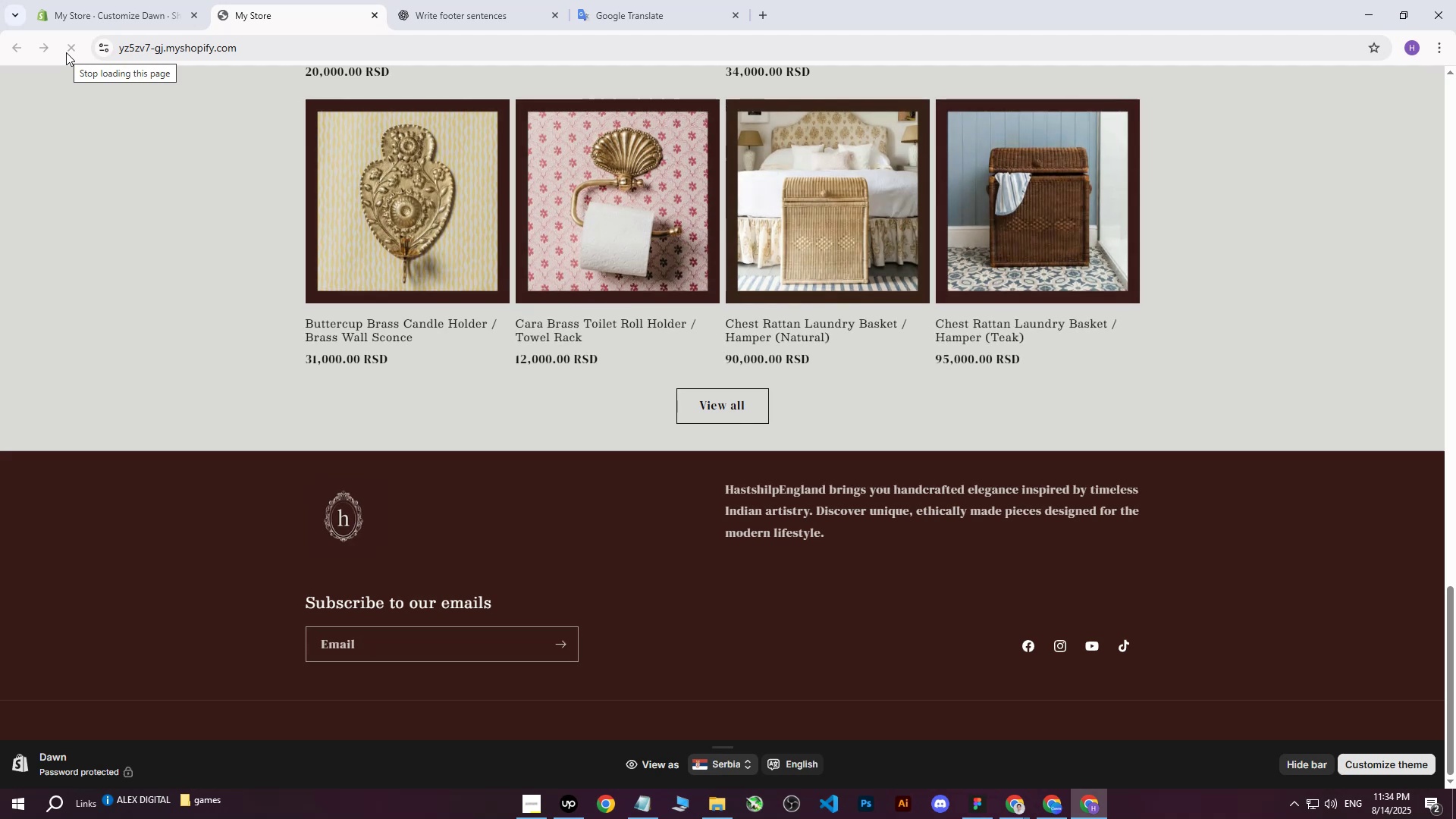 
left_click([45, 0])
 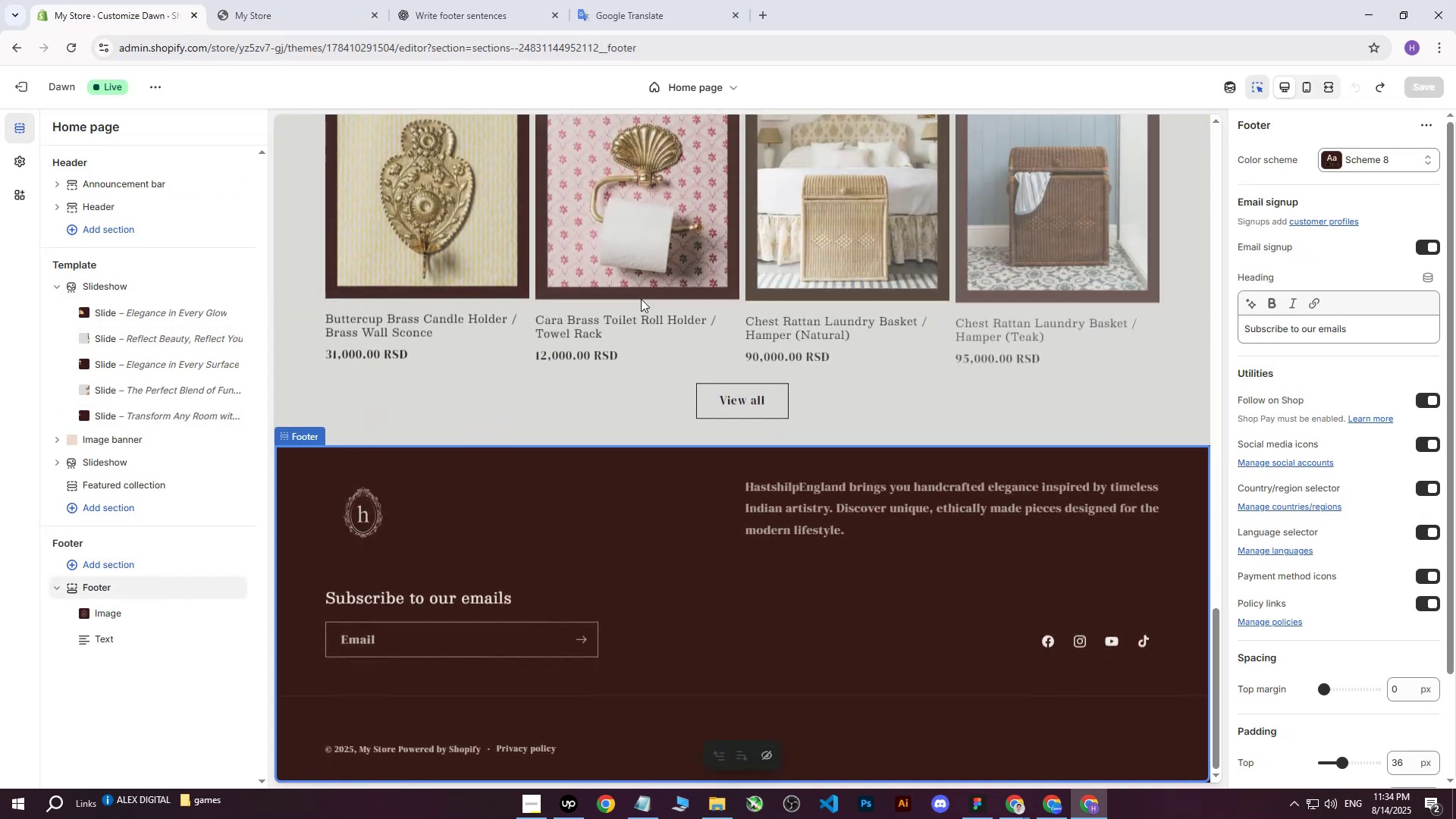 
scroll: coordinate [1291, 553], scroll_direction: down, amount: 2.0
 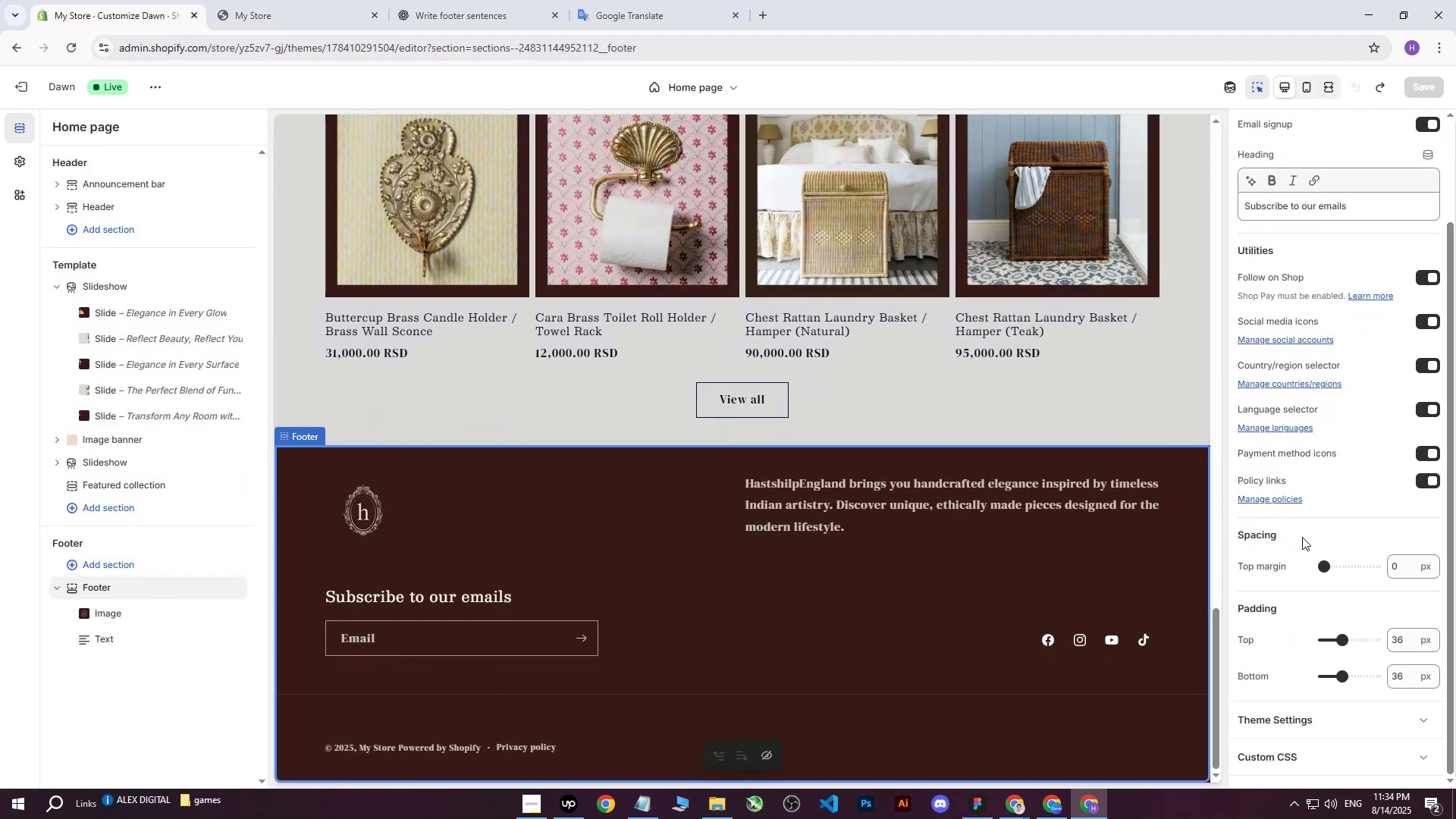 
scroll: coordinate [1302, 532], scroll_direction: up, amount: 4.0
 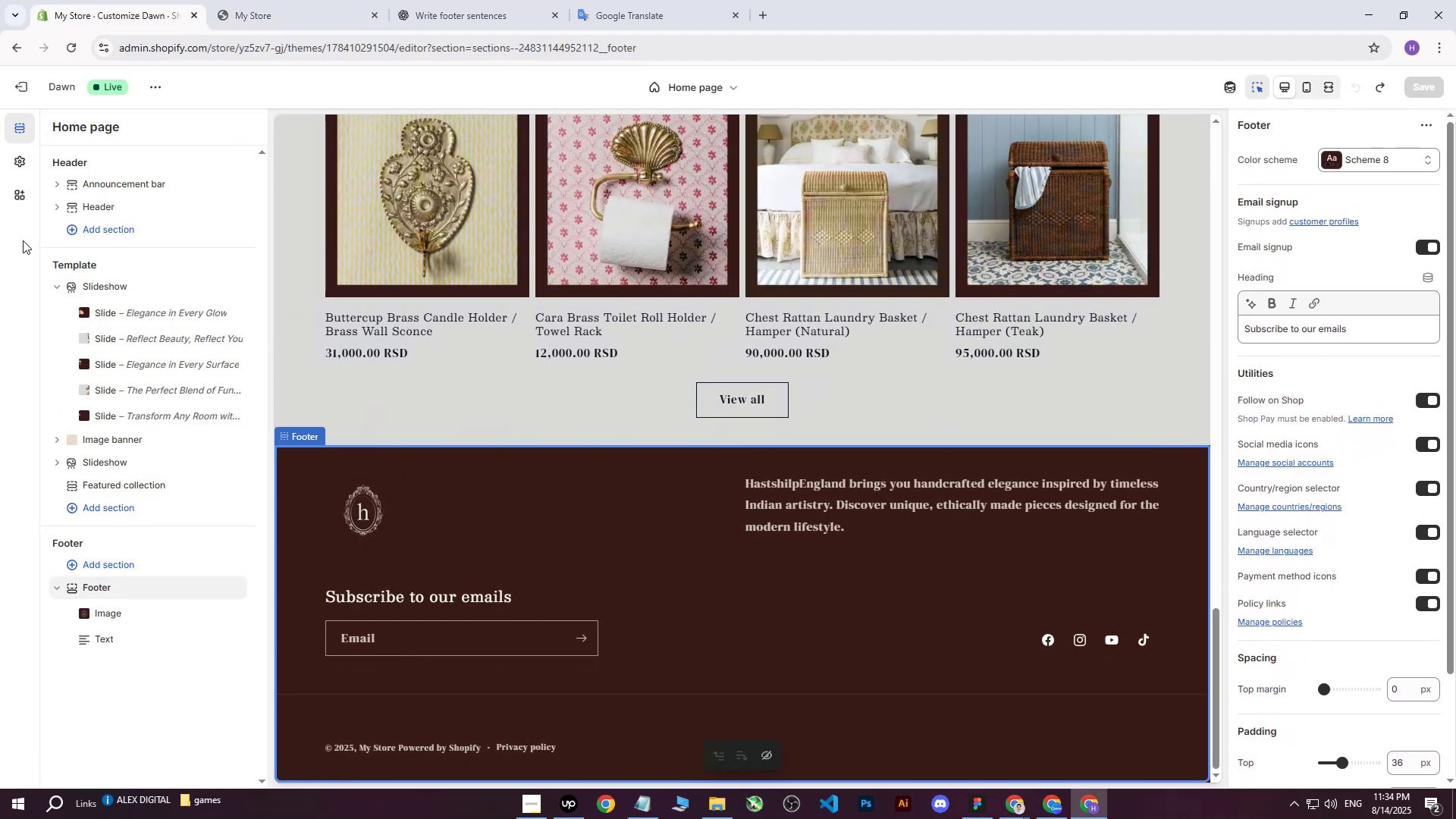 
left_click([11, 92])
 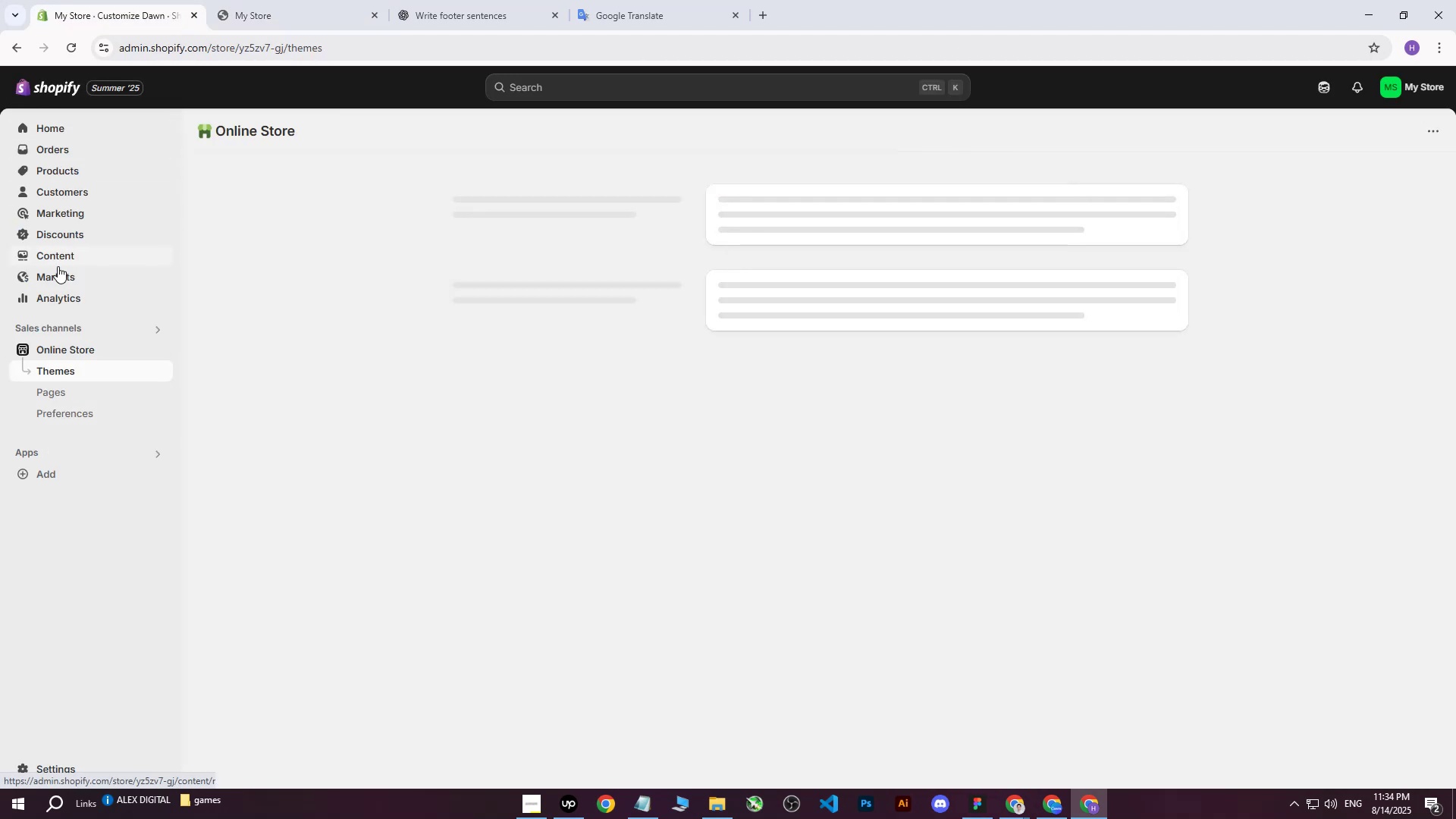 
left_click([66, 257])
 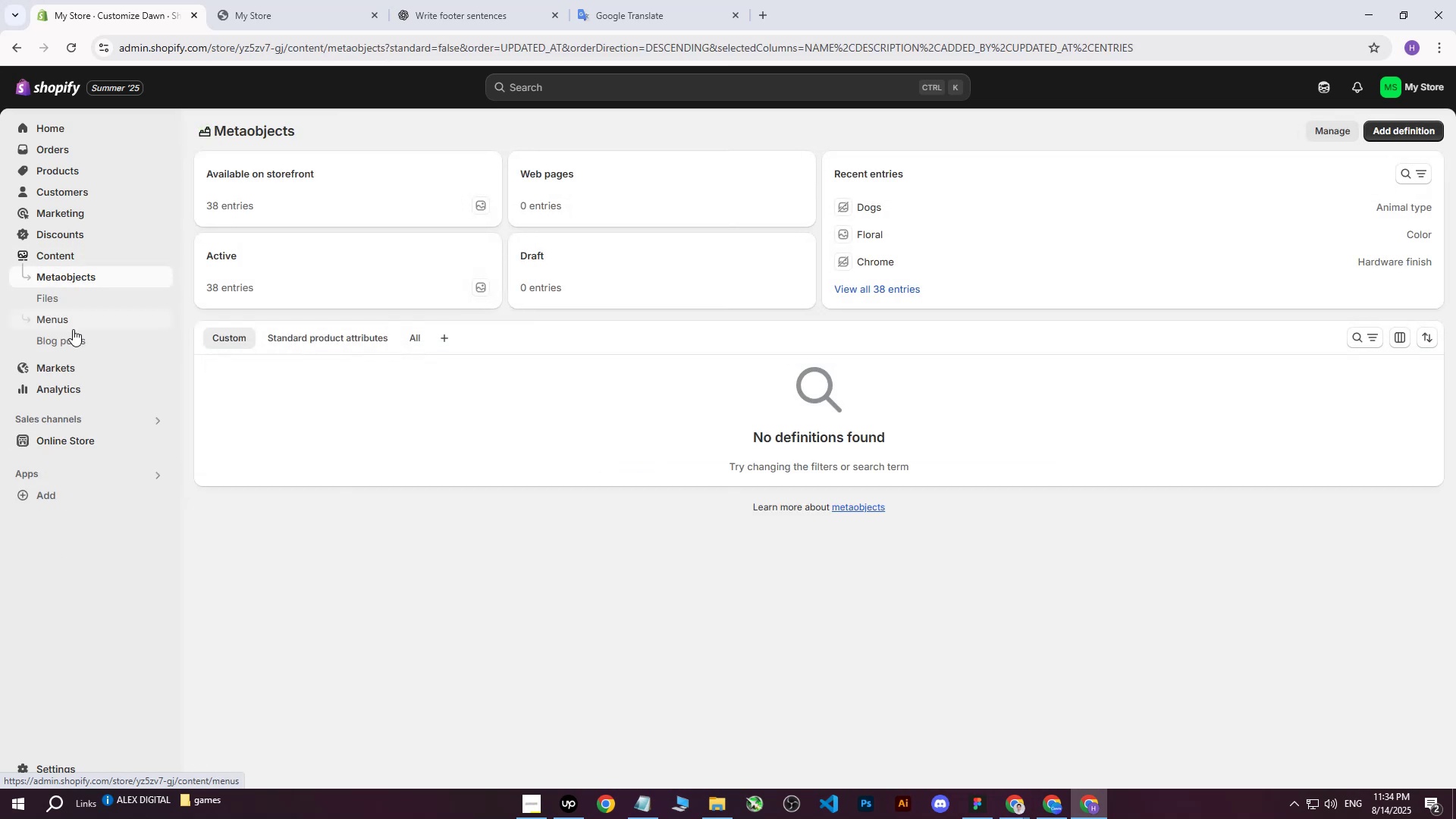 
left_click([74, 320])
 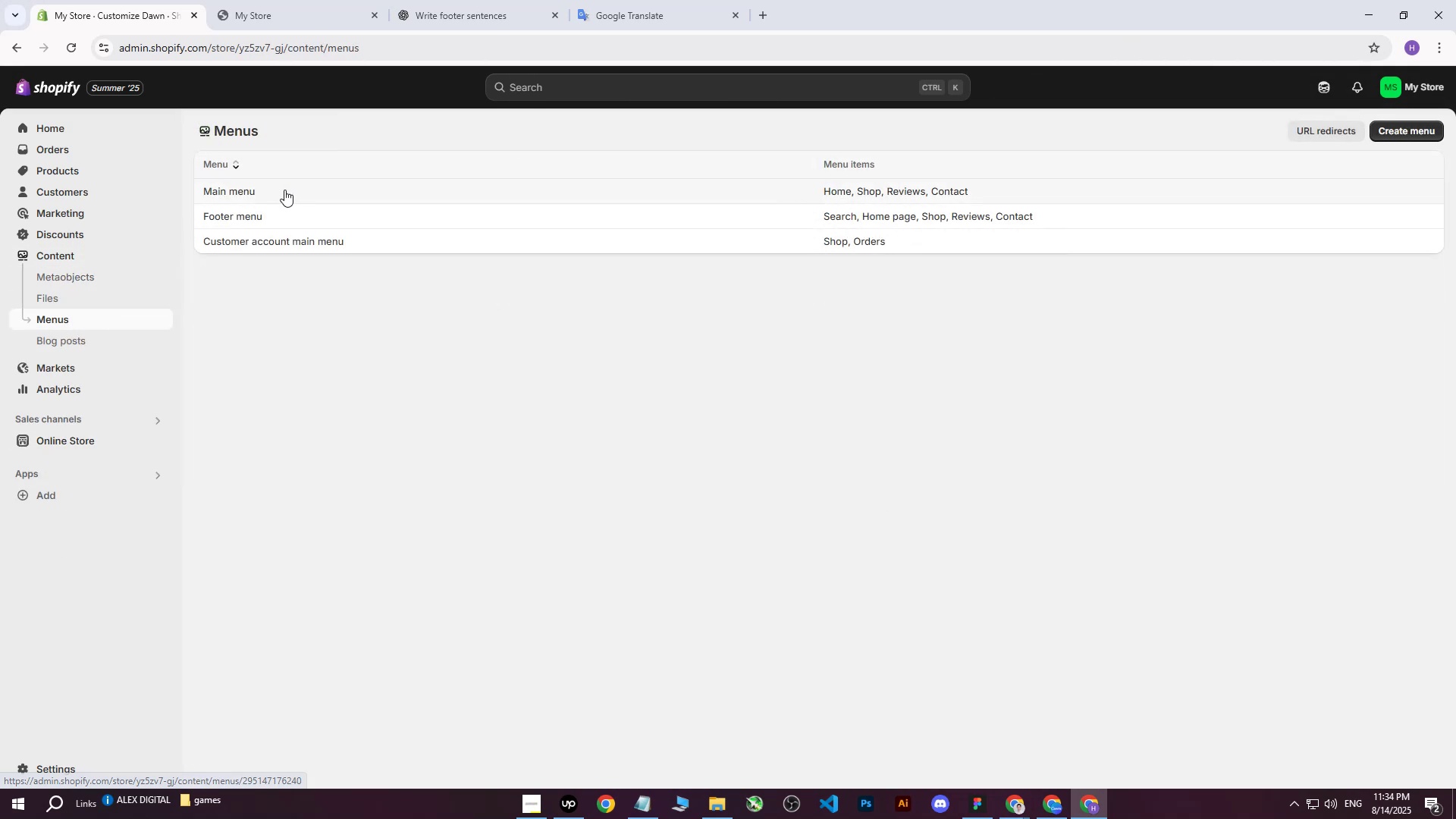 
left_click([266, 215])
 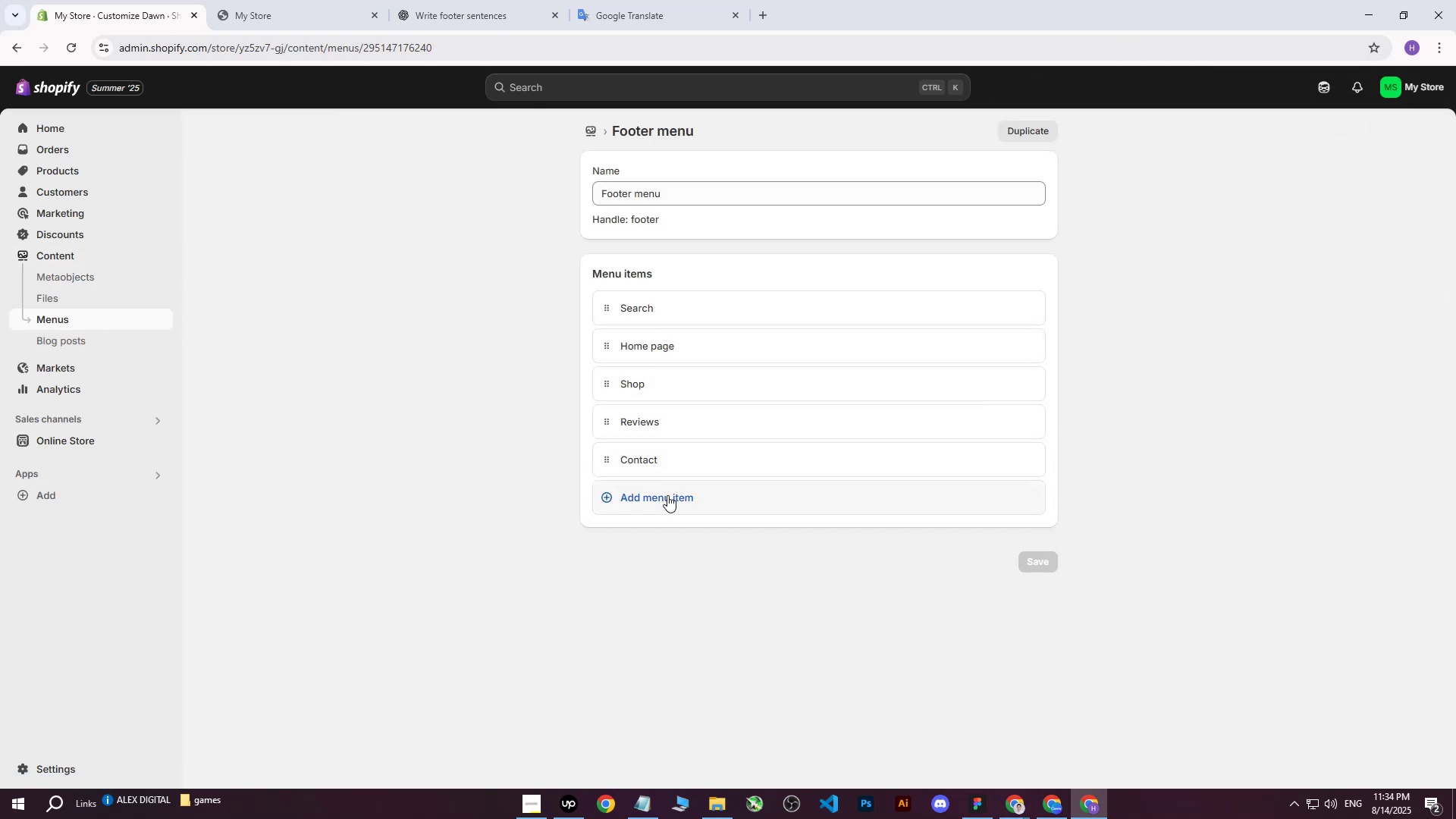 
wait(6.09)
 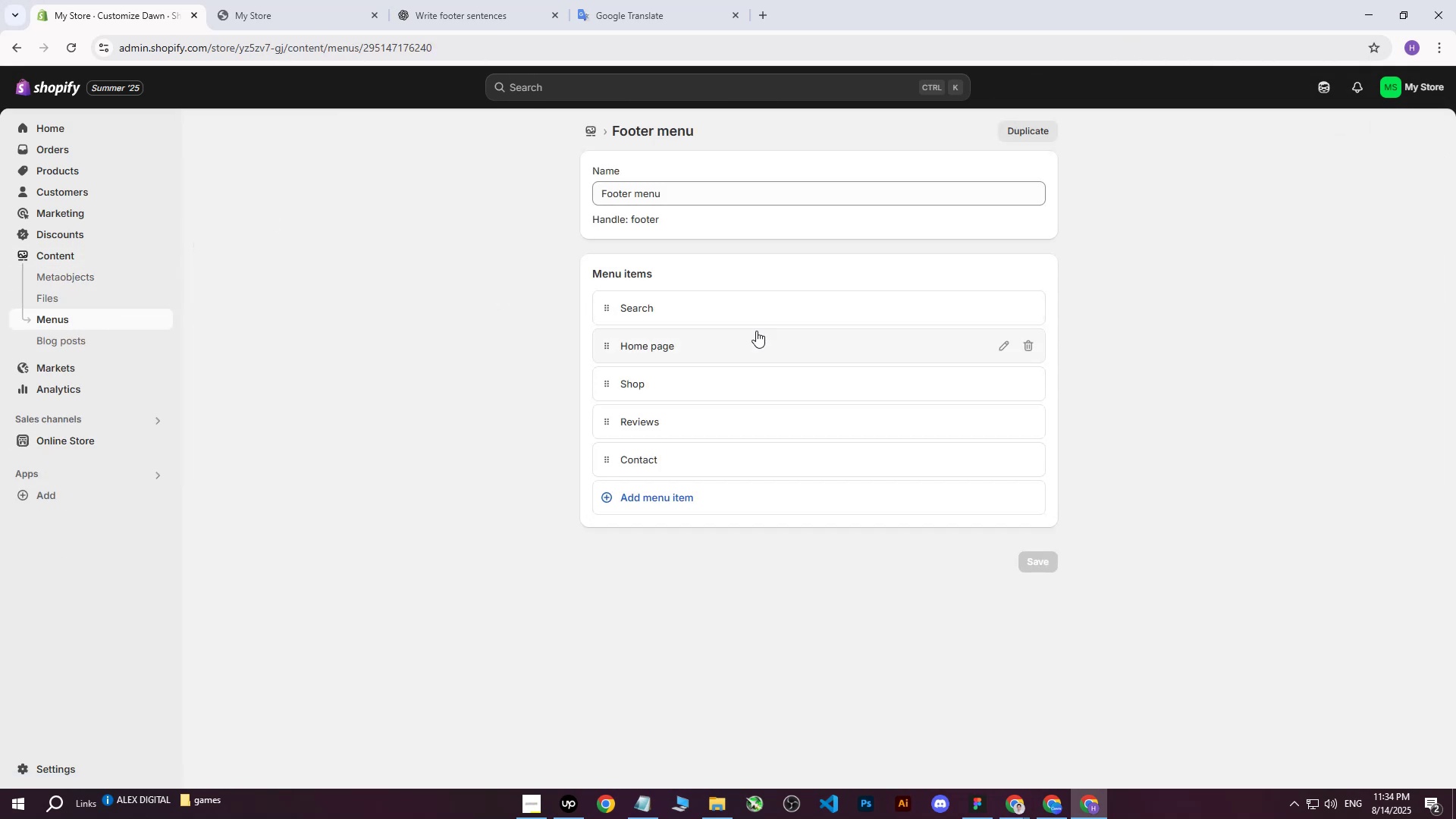 
scroll: coordinate [868, 328], scroll_direction: up, amount: 5.0
 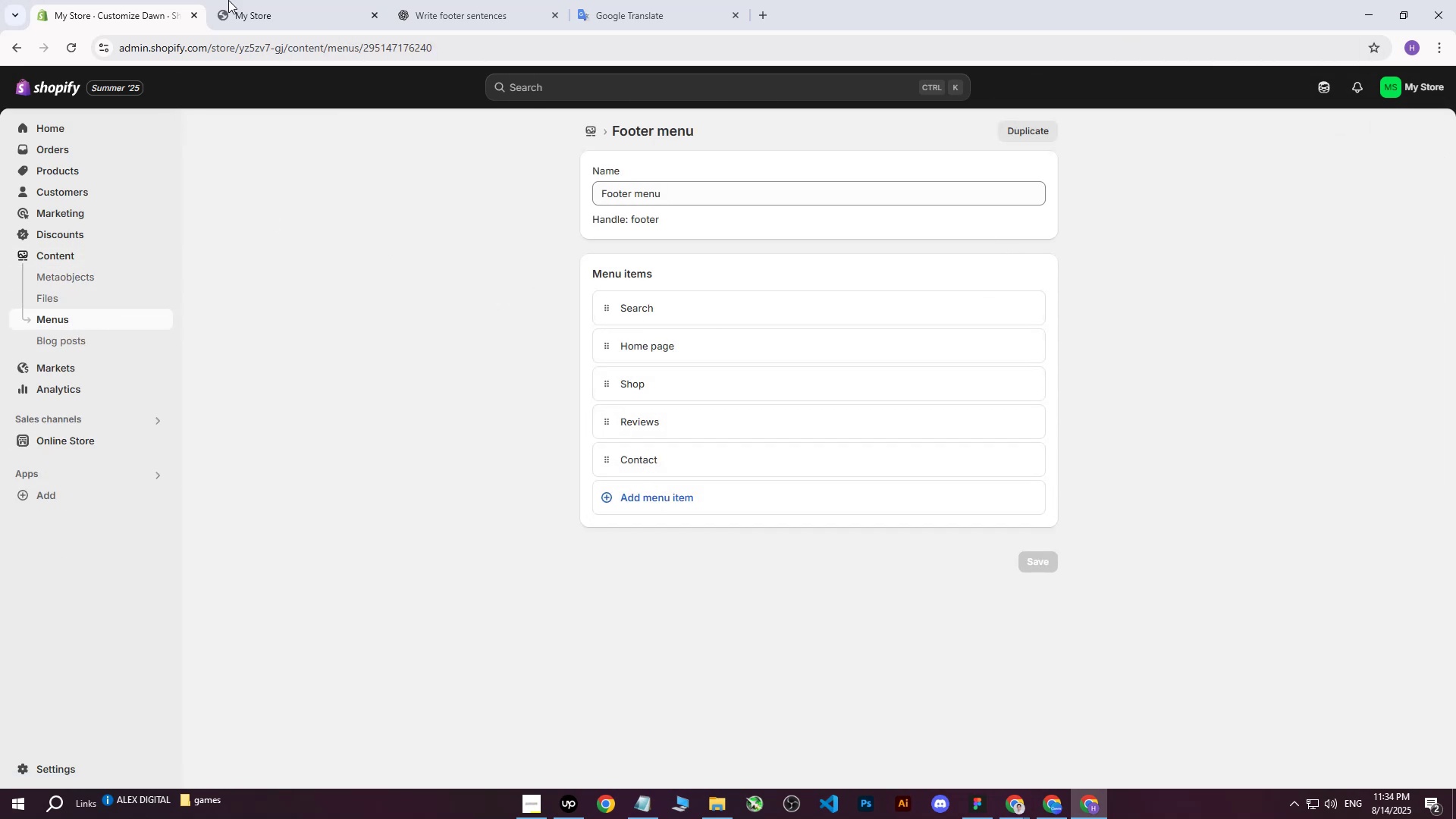 
left_click([261, 0])
 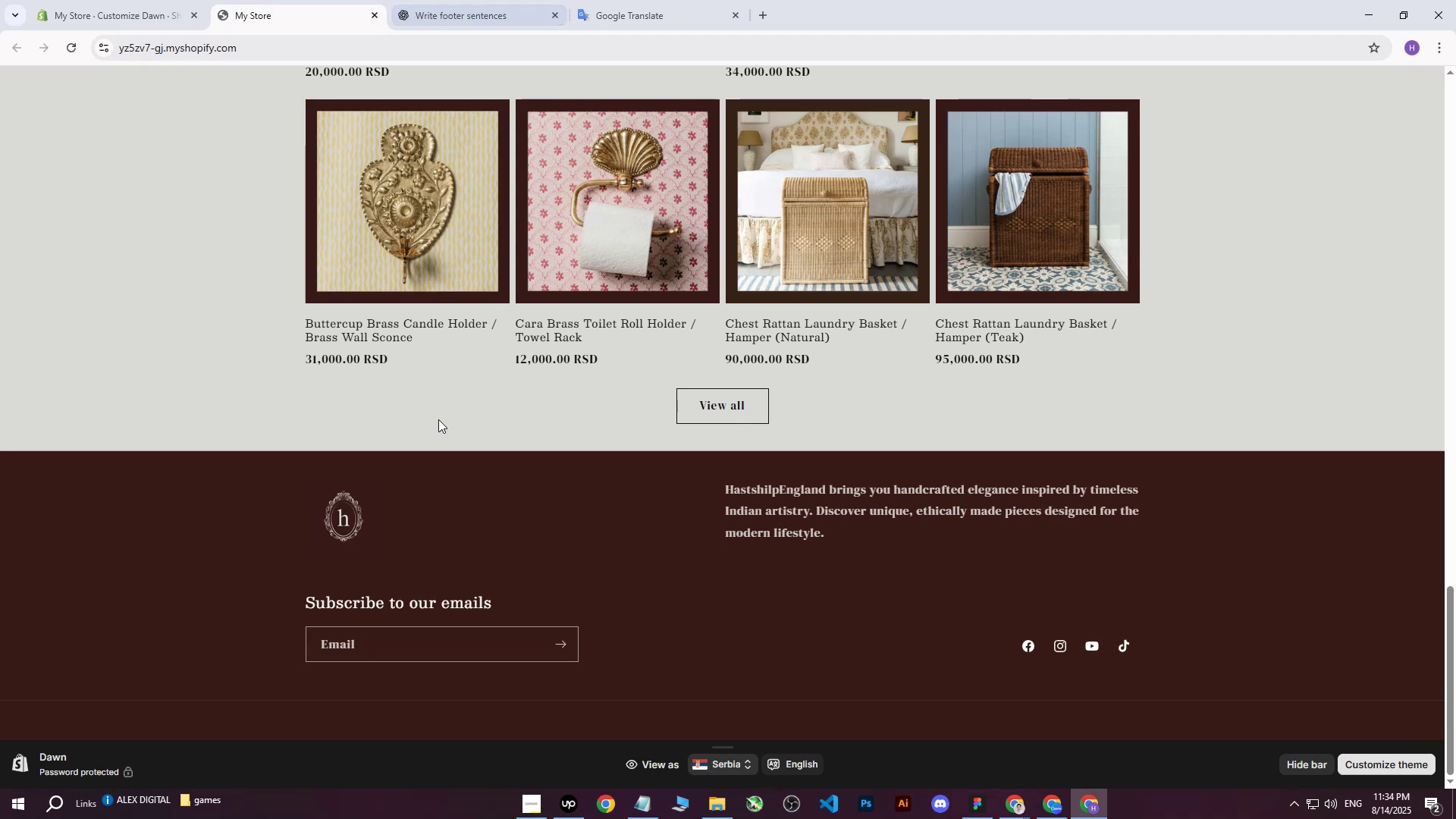 
scroll: coordinate [745, 542], scroll_direction: down, amount: 7.0
 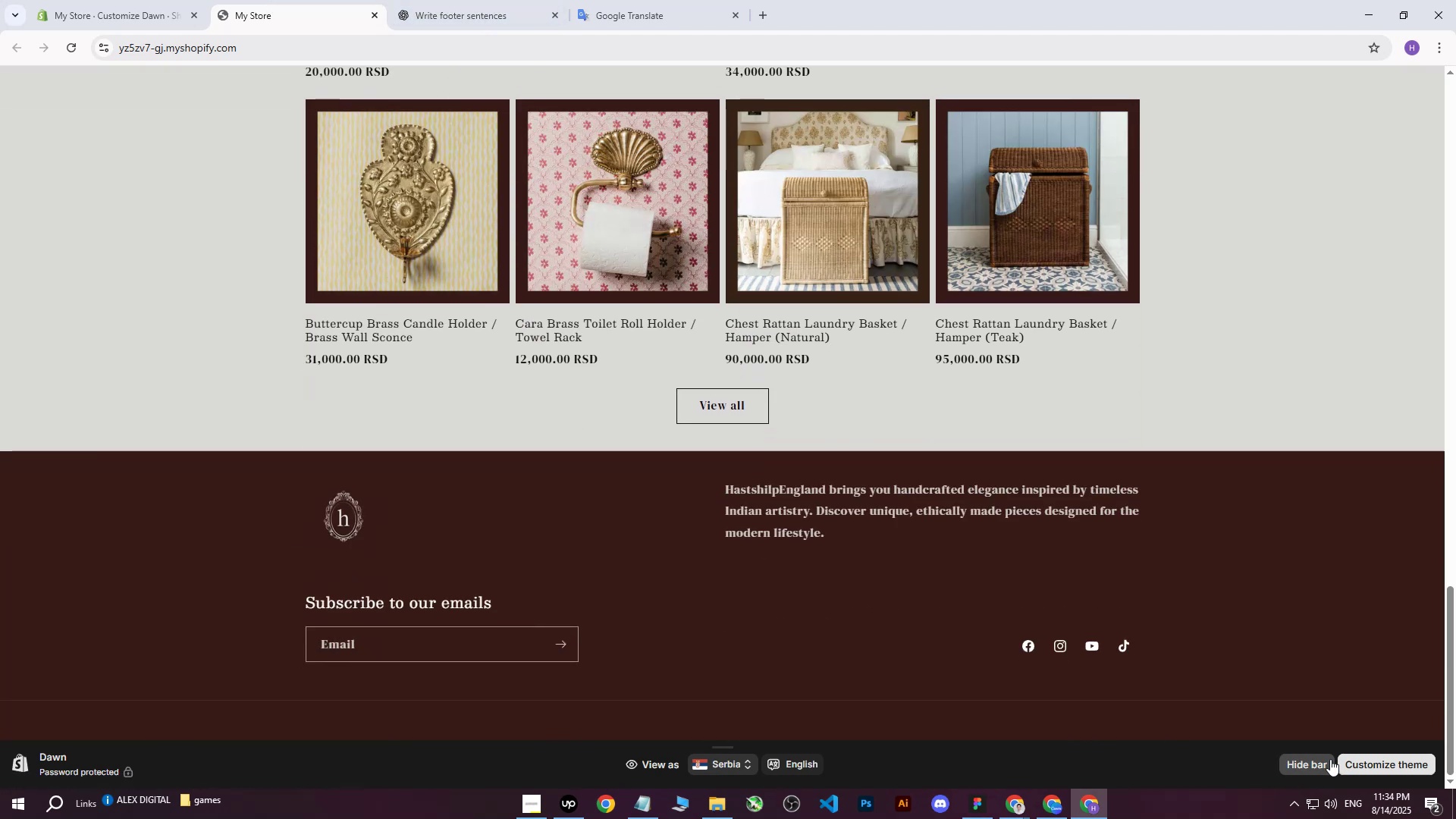 
left_click([1320, 761])
 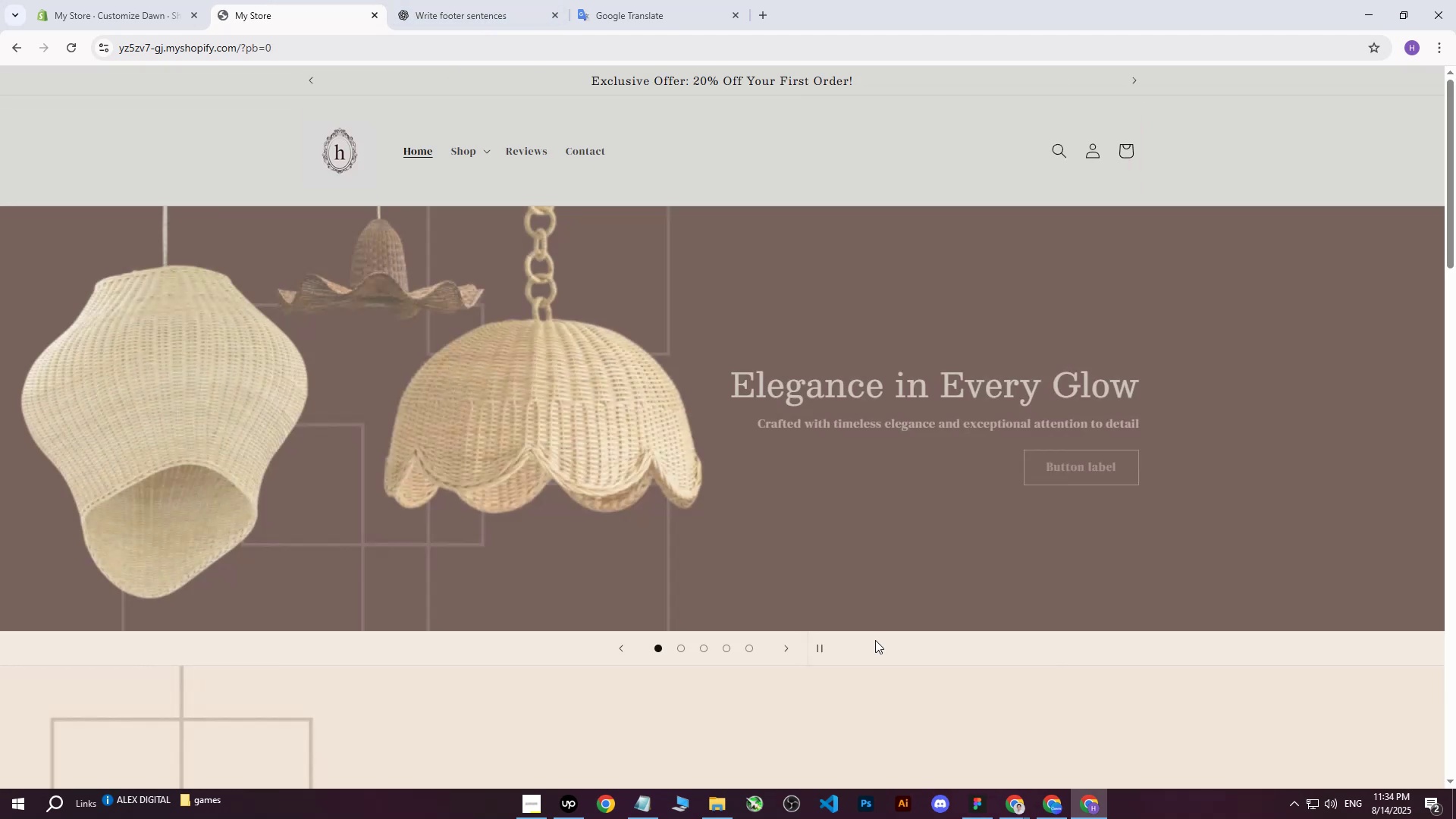 
scroll: coordinate [854, 557], scroll_direction: down, amount: 35.0
 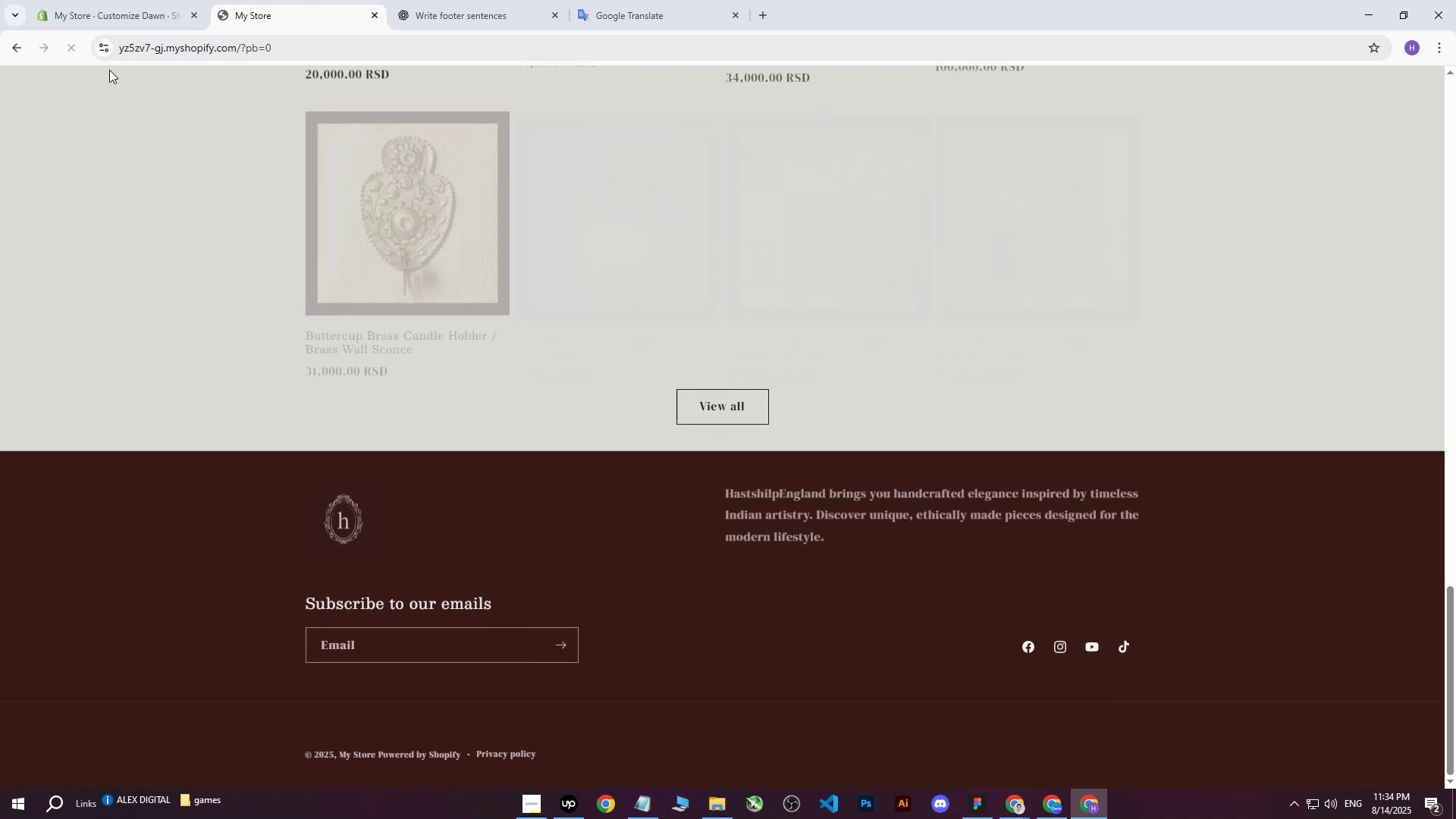 
wait(7.13)
 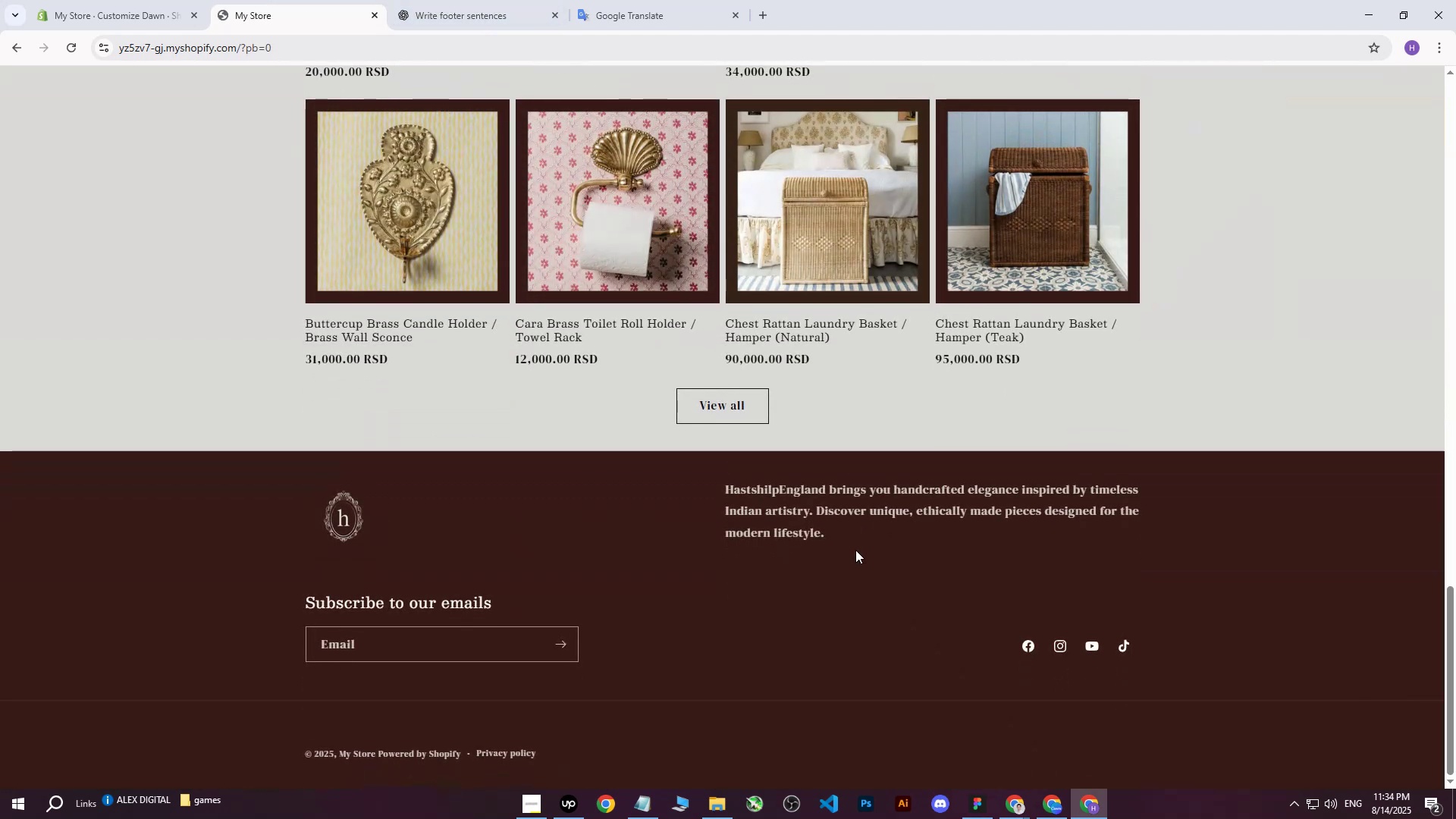 
left_click([162, 0])
 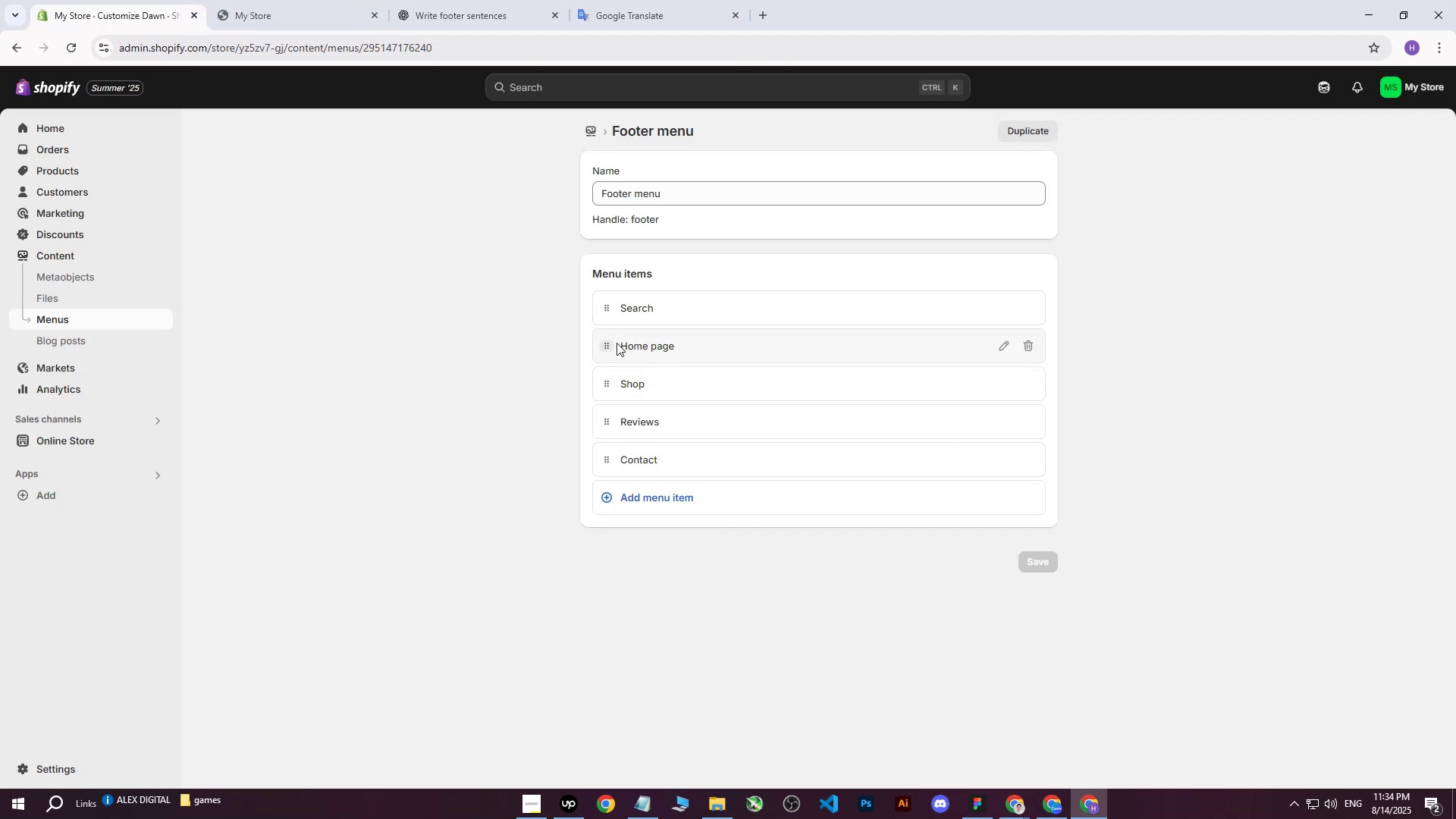 
left_click([215, 0])
 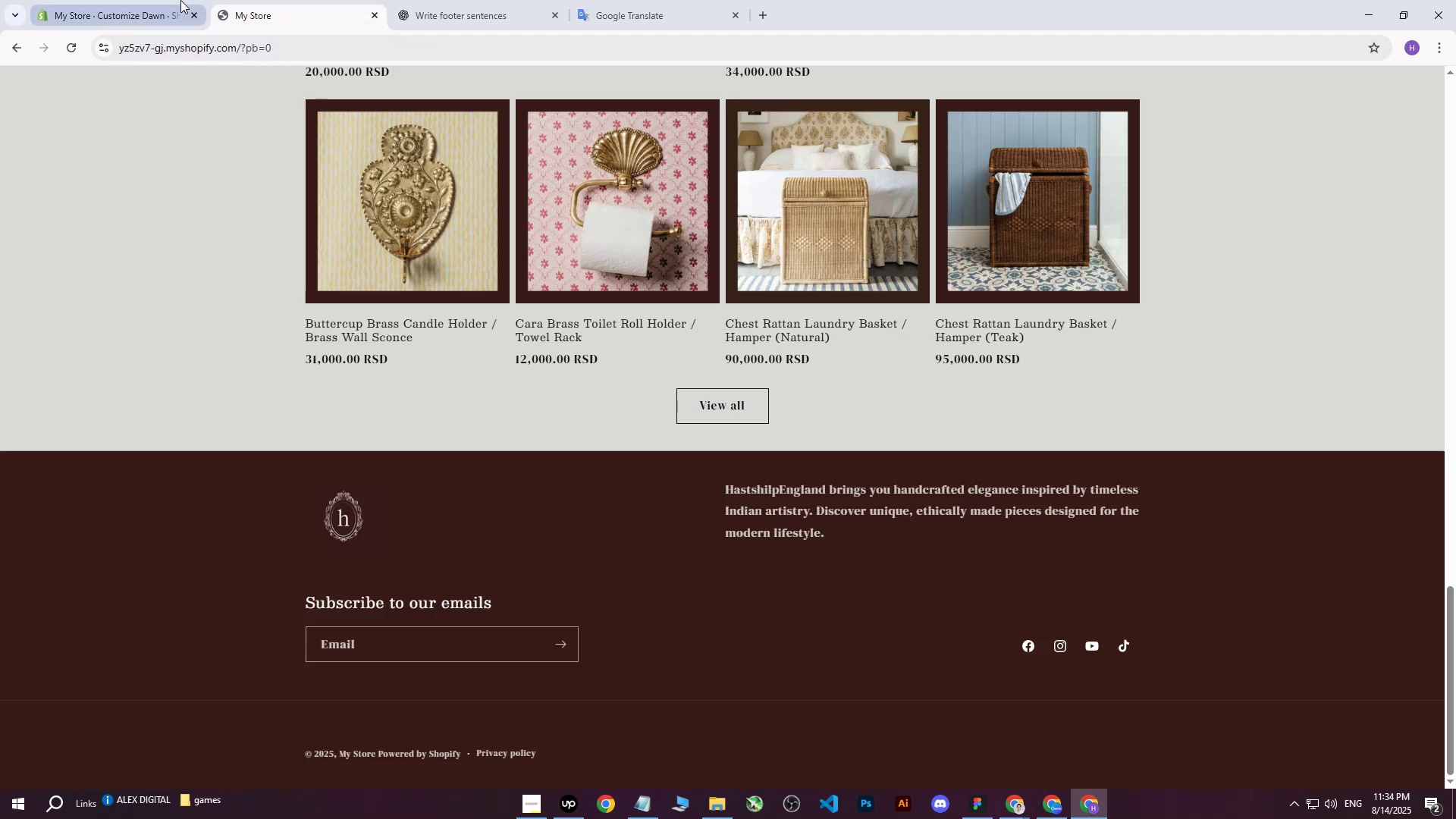 
left_click([180, 0])
 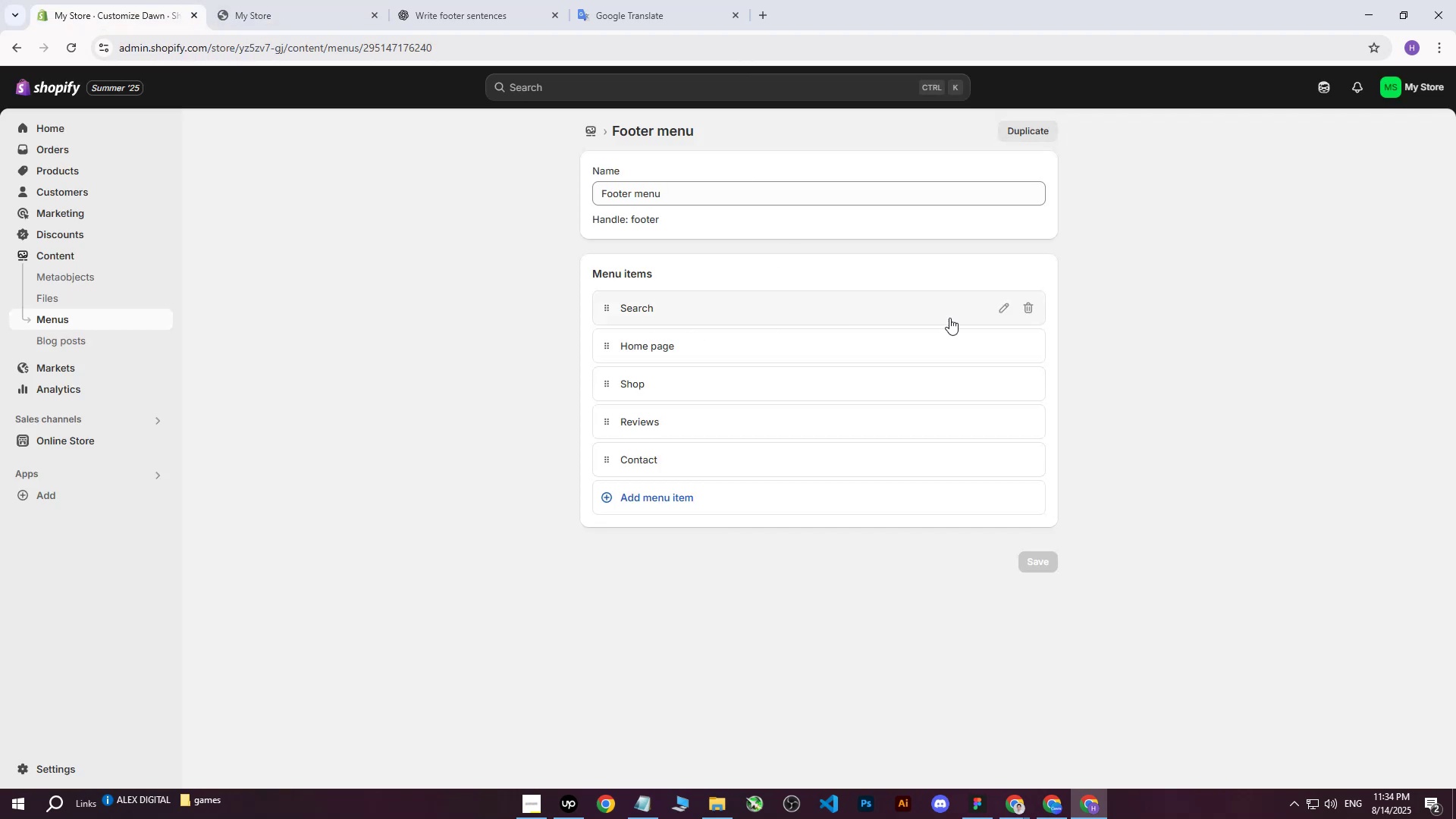 
left_click([1000, 305])
 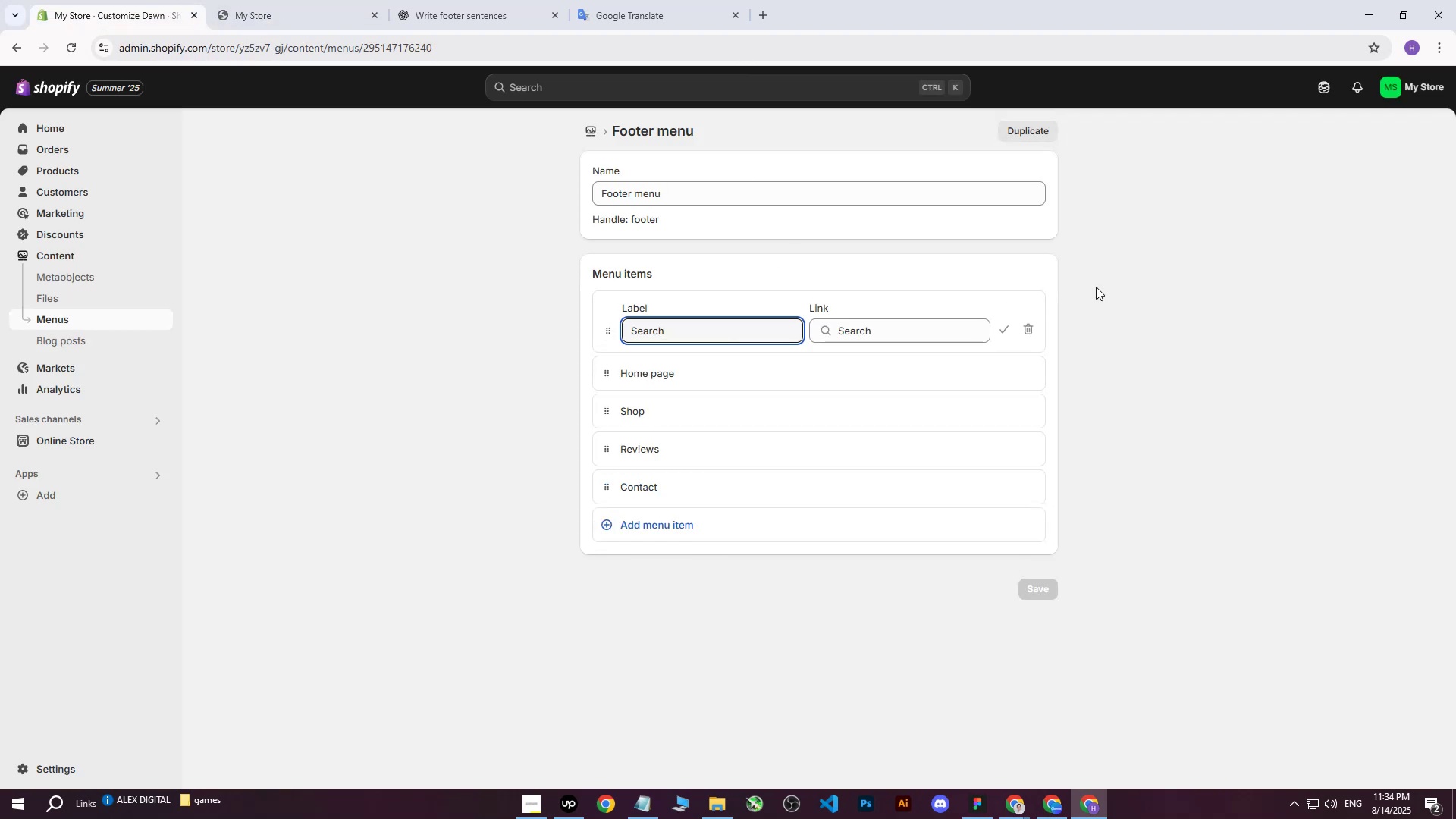 
left_click([1096, 287])
 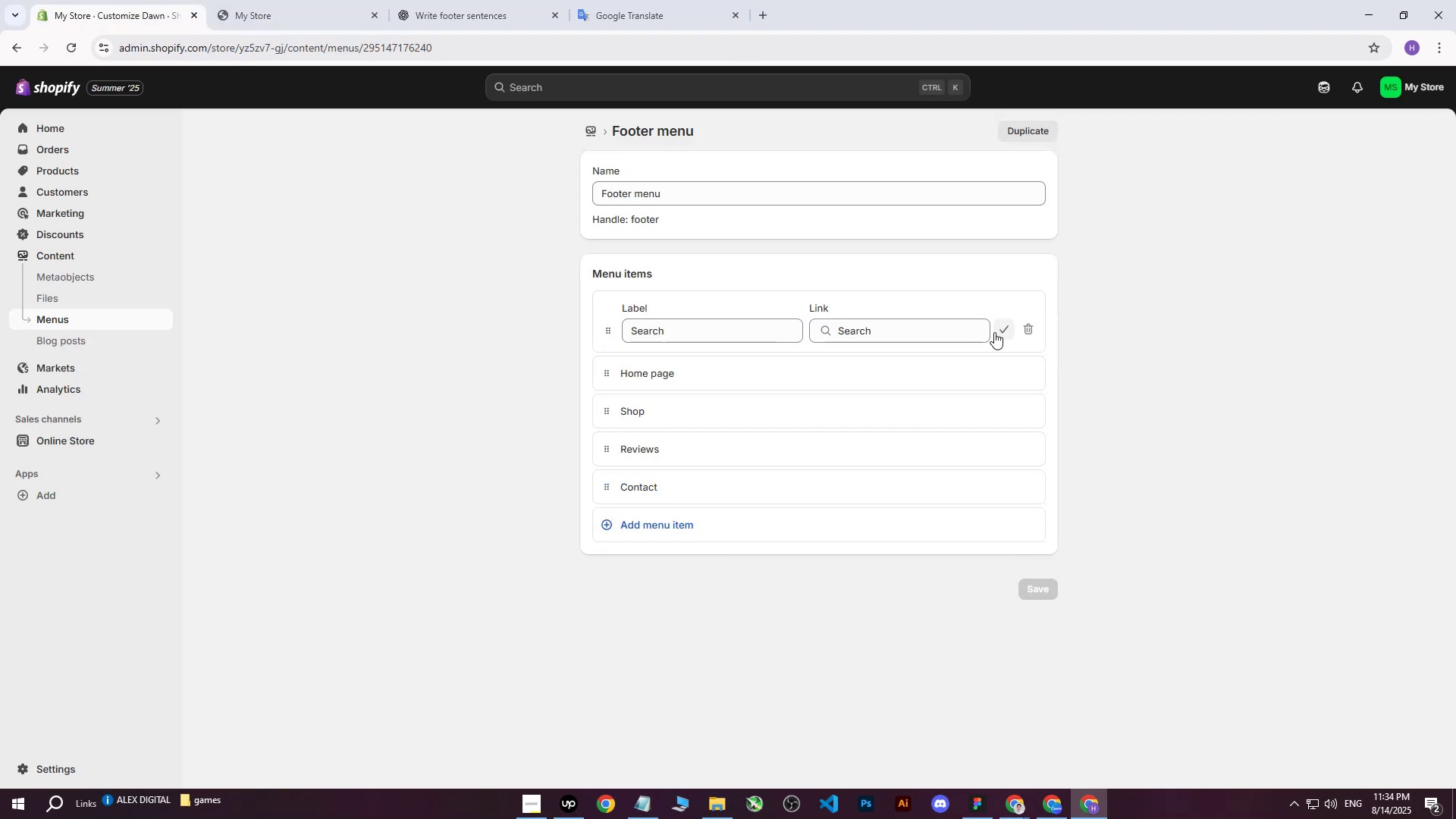 
left_click([994, 332])
 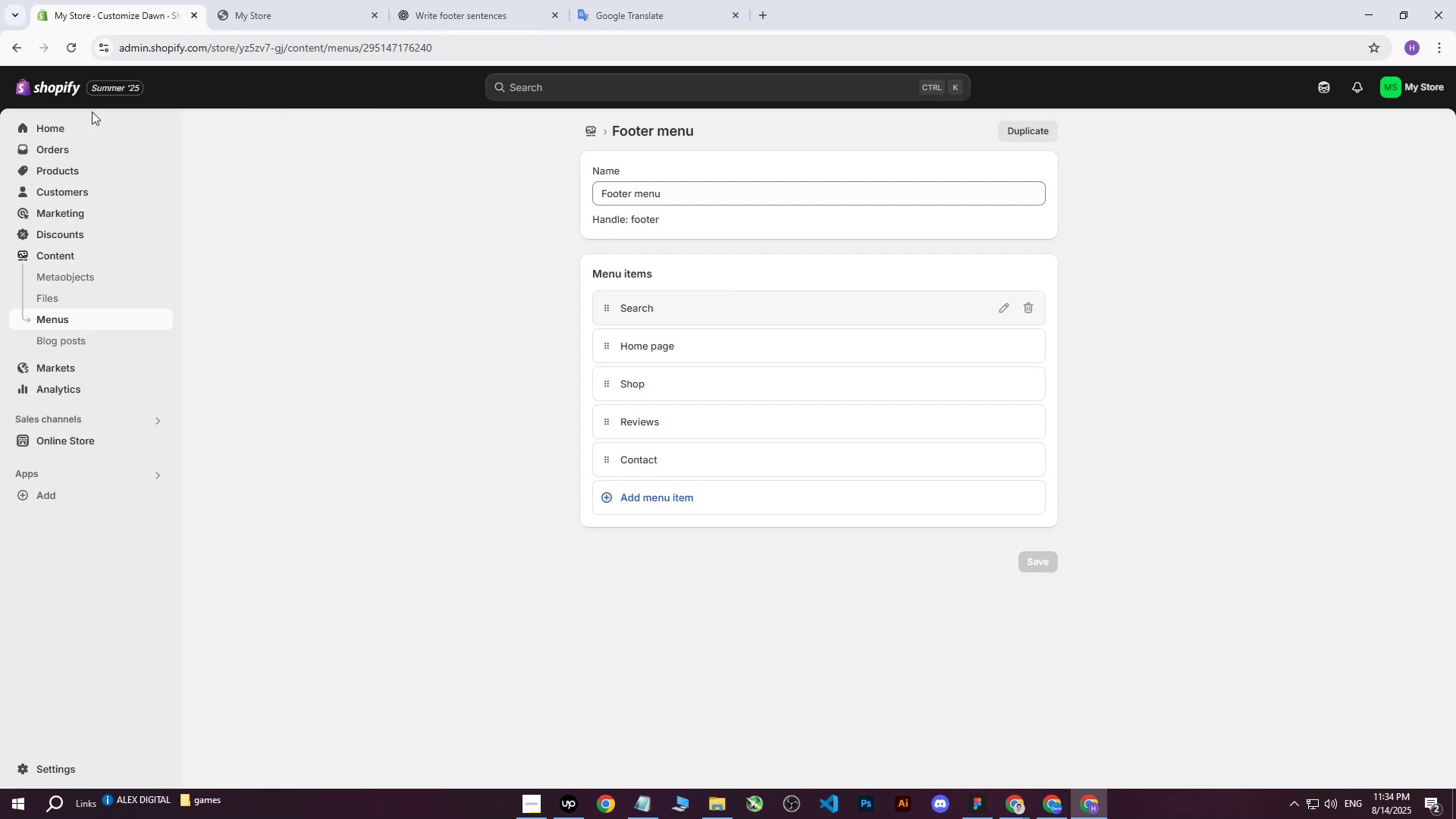 
left_click([55, 86])
 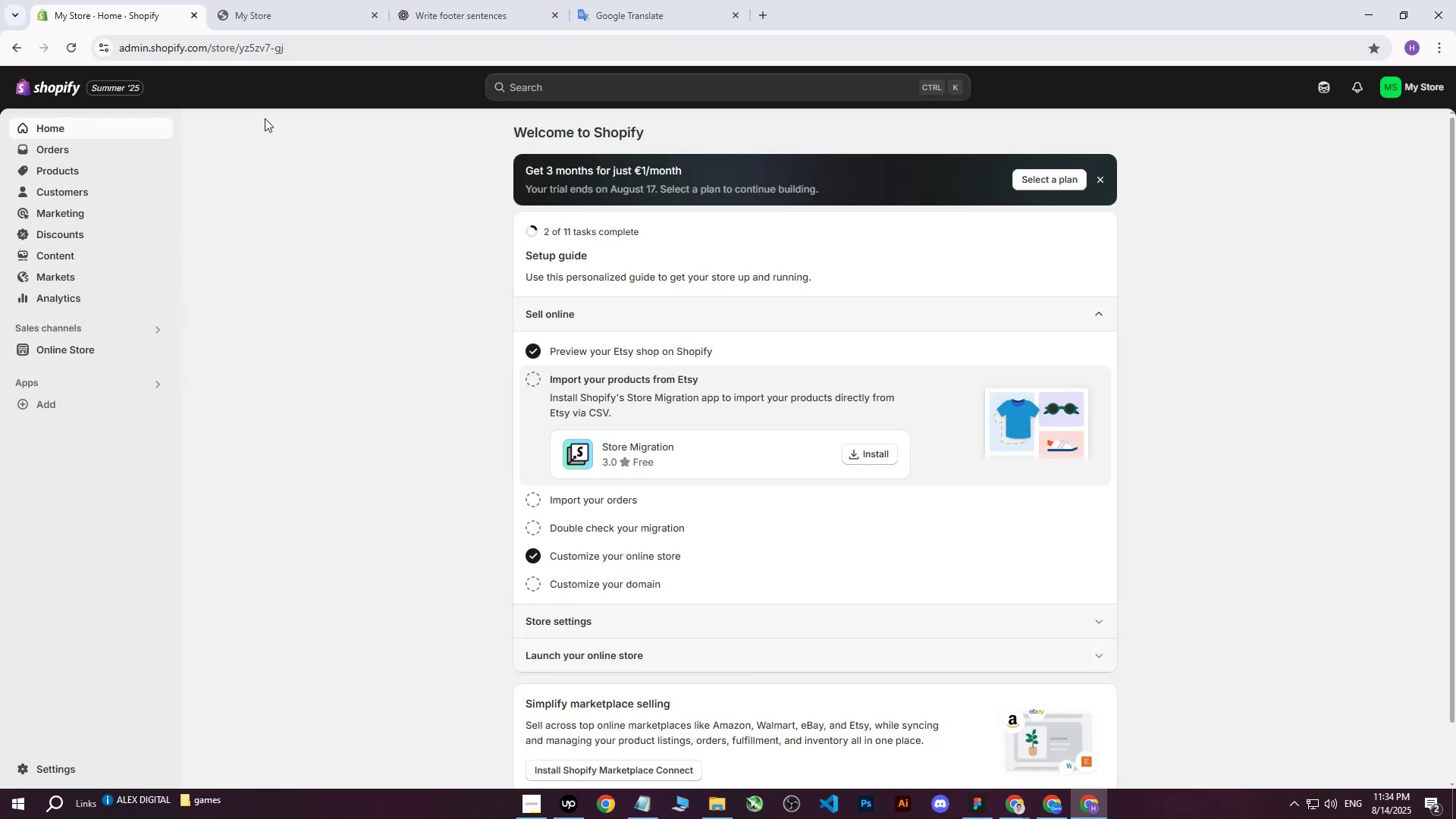 
double_click([391, 0])
 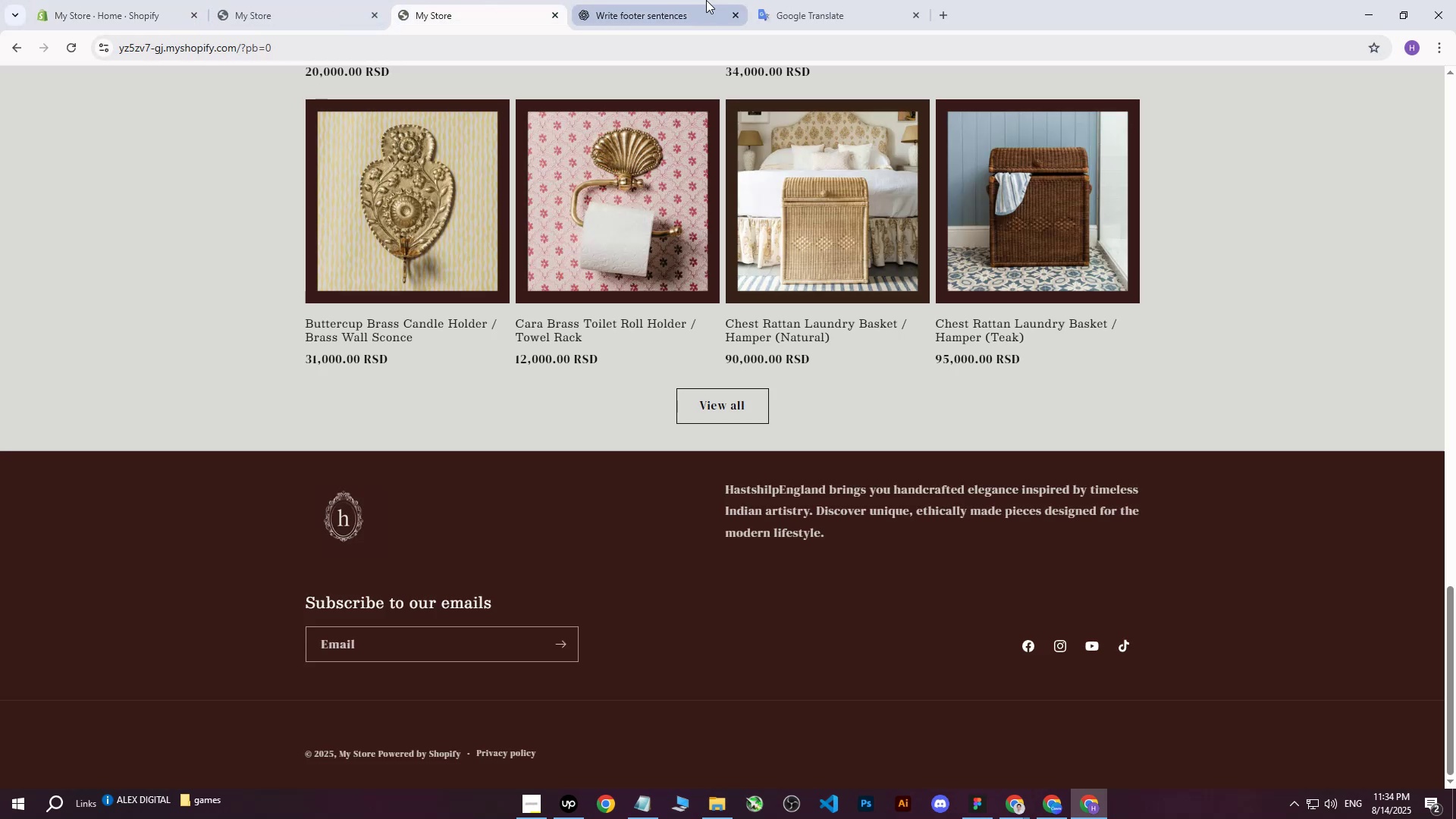 
scroll: coordinate [795, 477], scroll_direction: up, amount: 14.0
 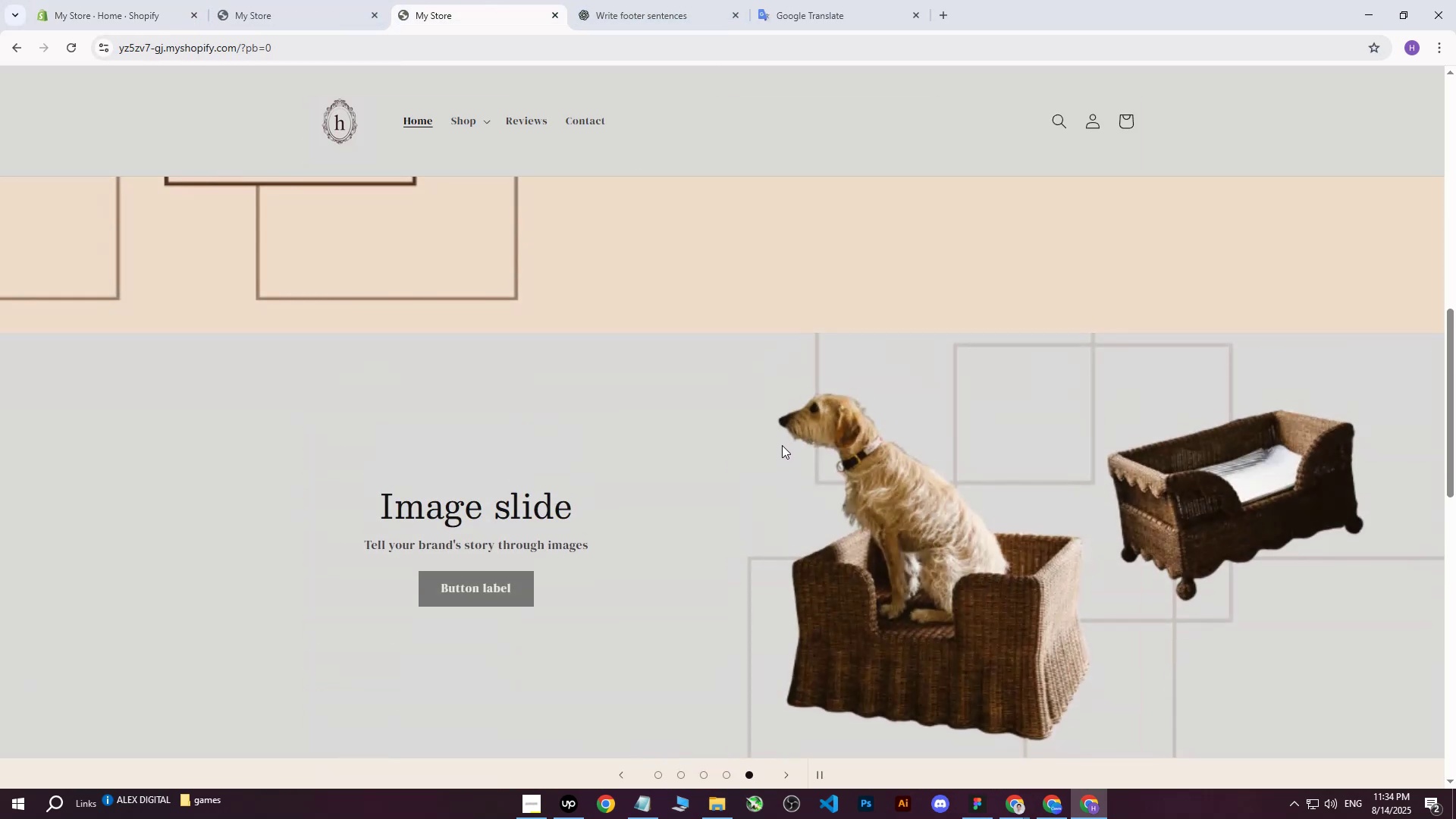 
scroll: coordinate [767, 460], scroll_direction: down, amount: 3.0
 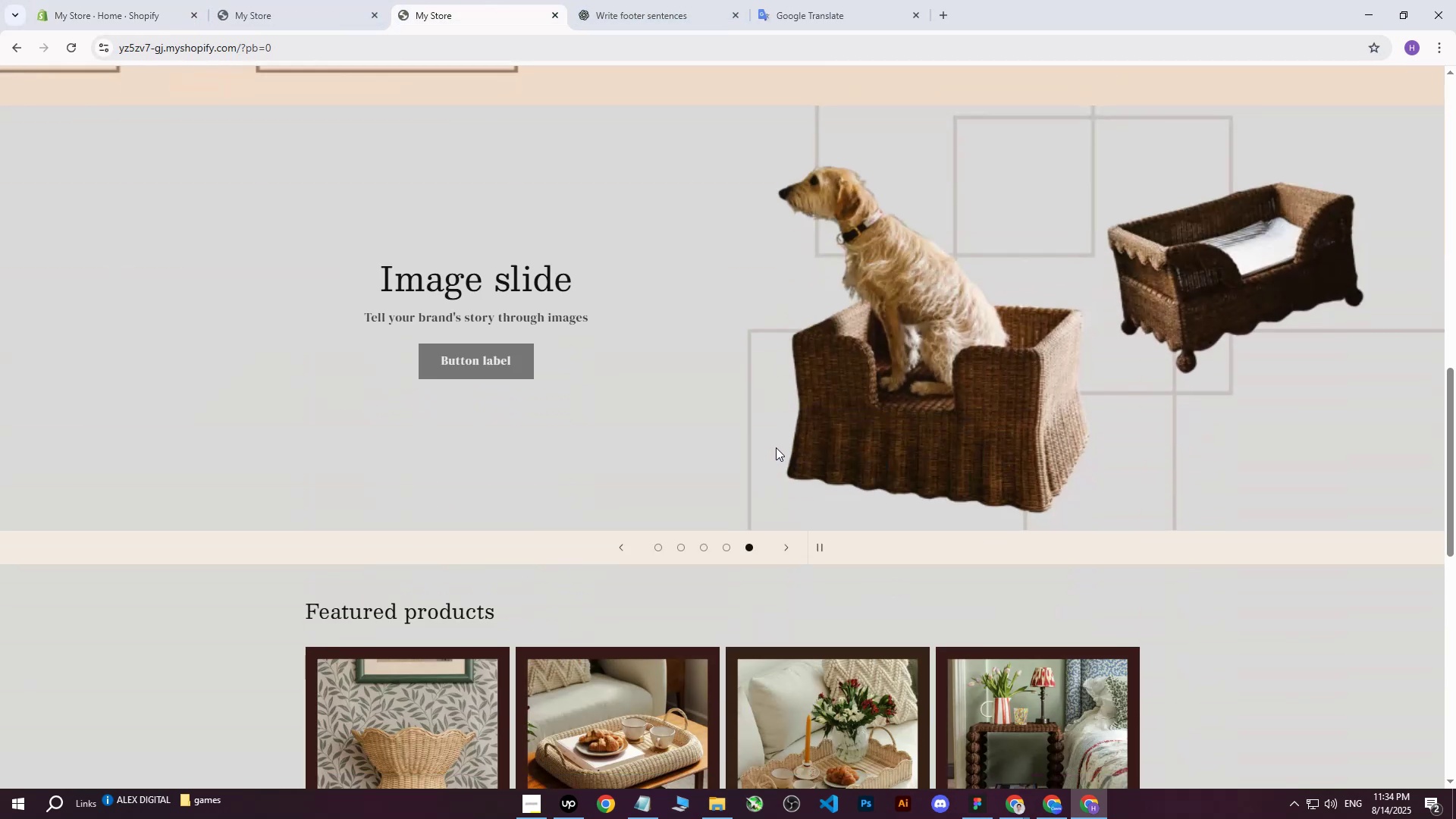 
scroll: coordinate [761, 460], scroll_direction: up, amount: 20.0
 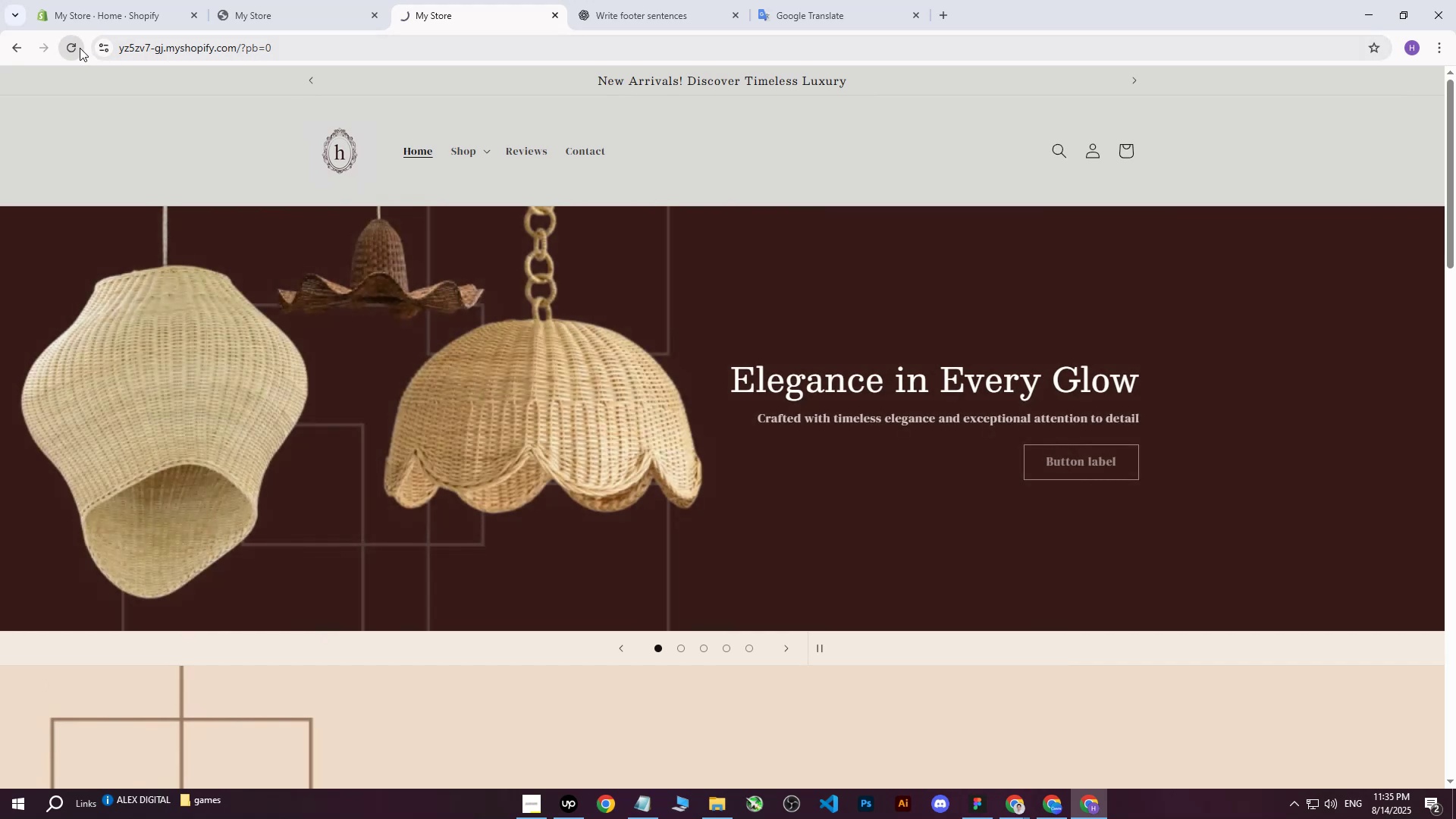 
left_click([337, 0])
 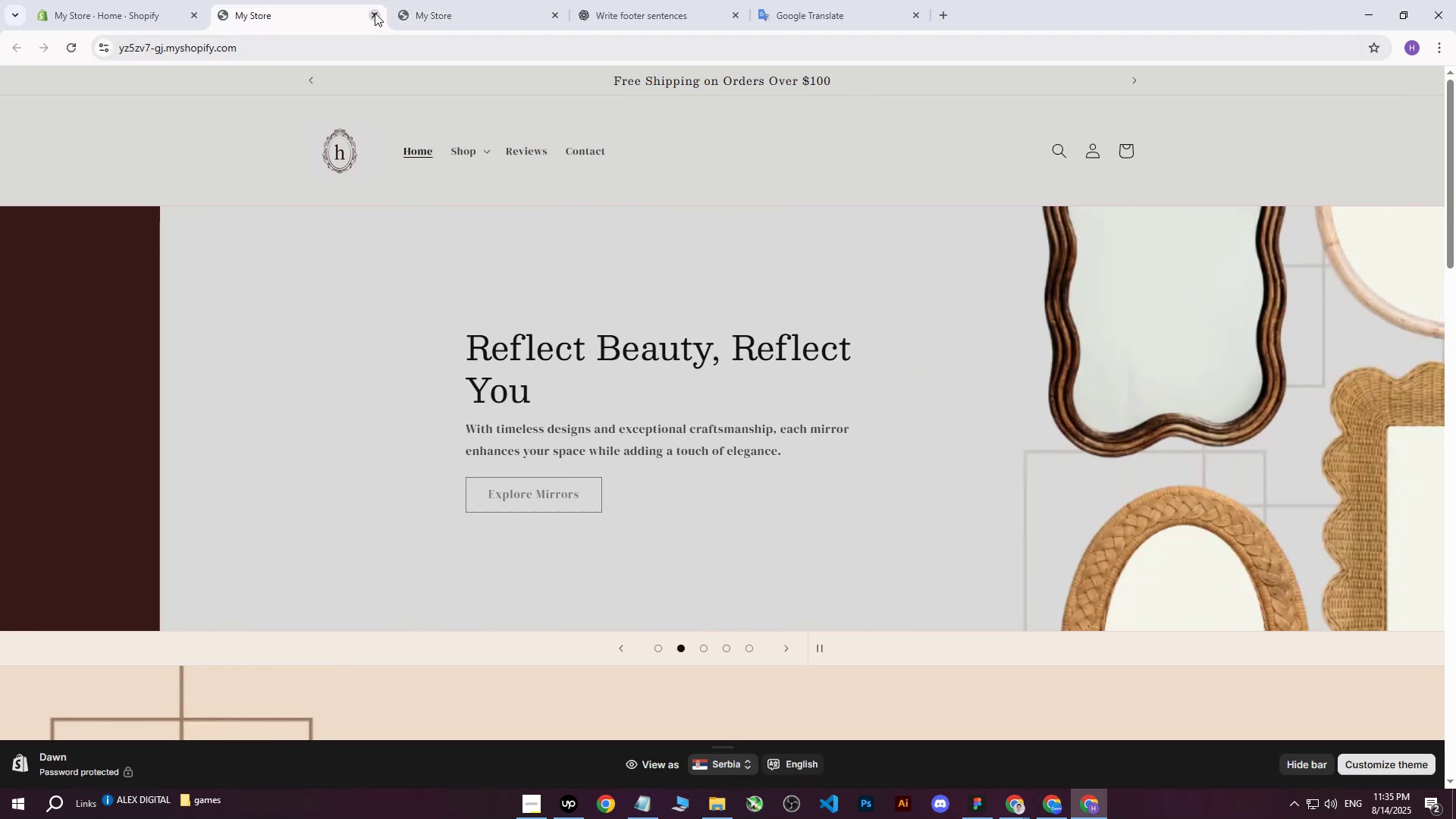 
left_click([375, 13])
 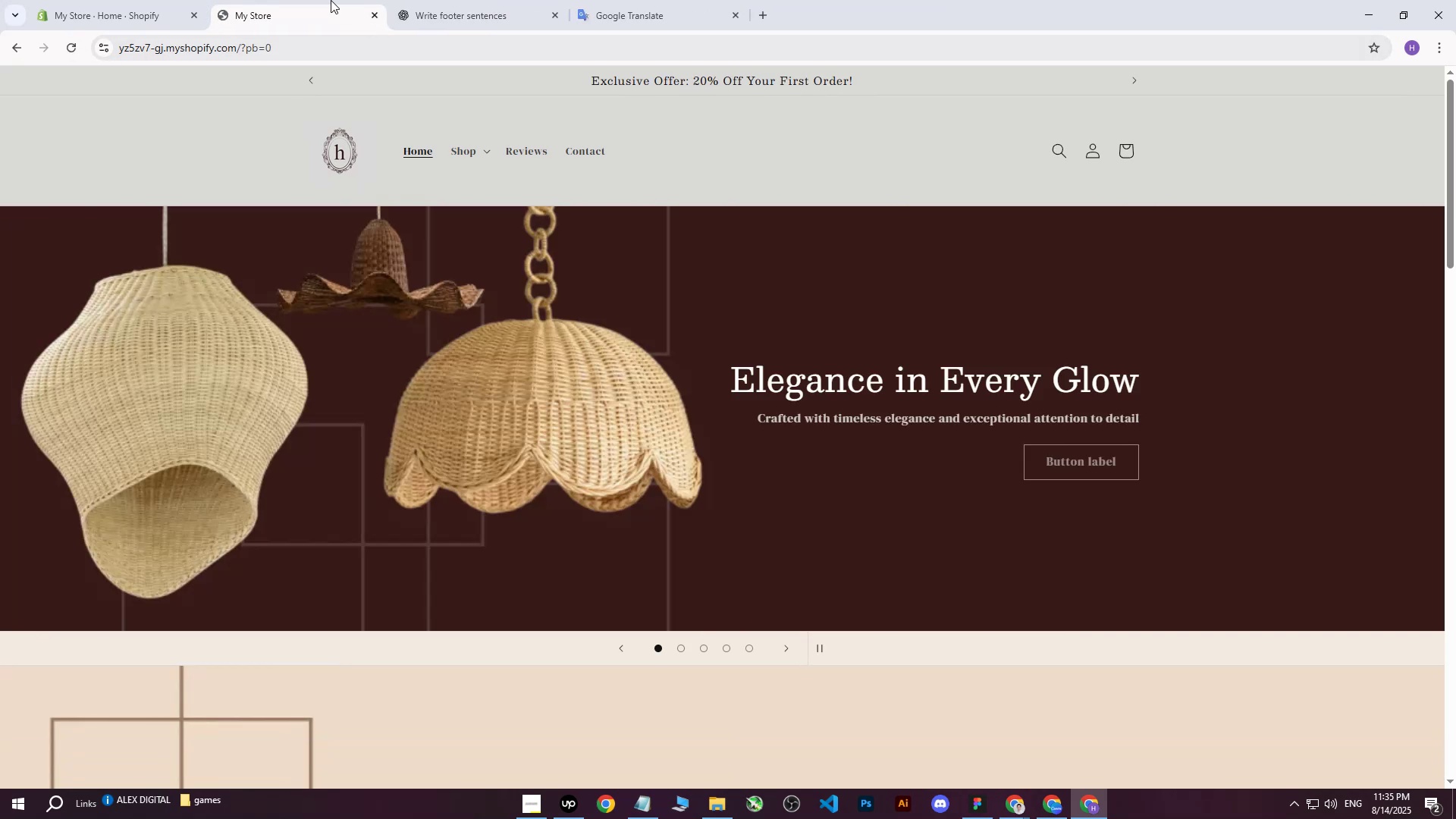 
scroll: coordinate [524, 318], scroll_direction: down, amount: 12.0
 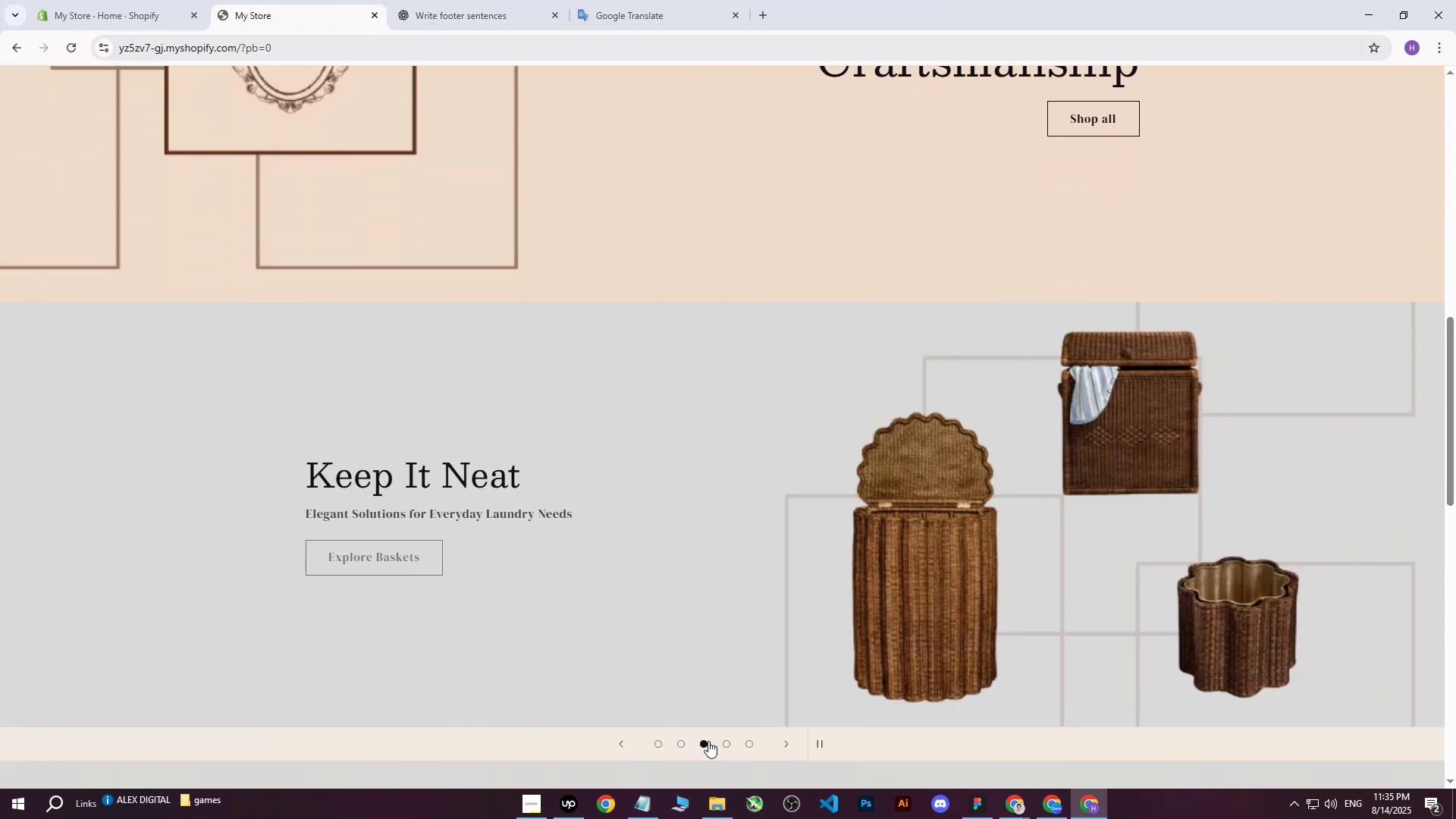 
left_click([726, 746])
 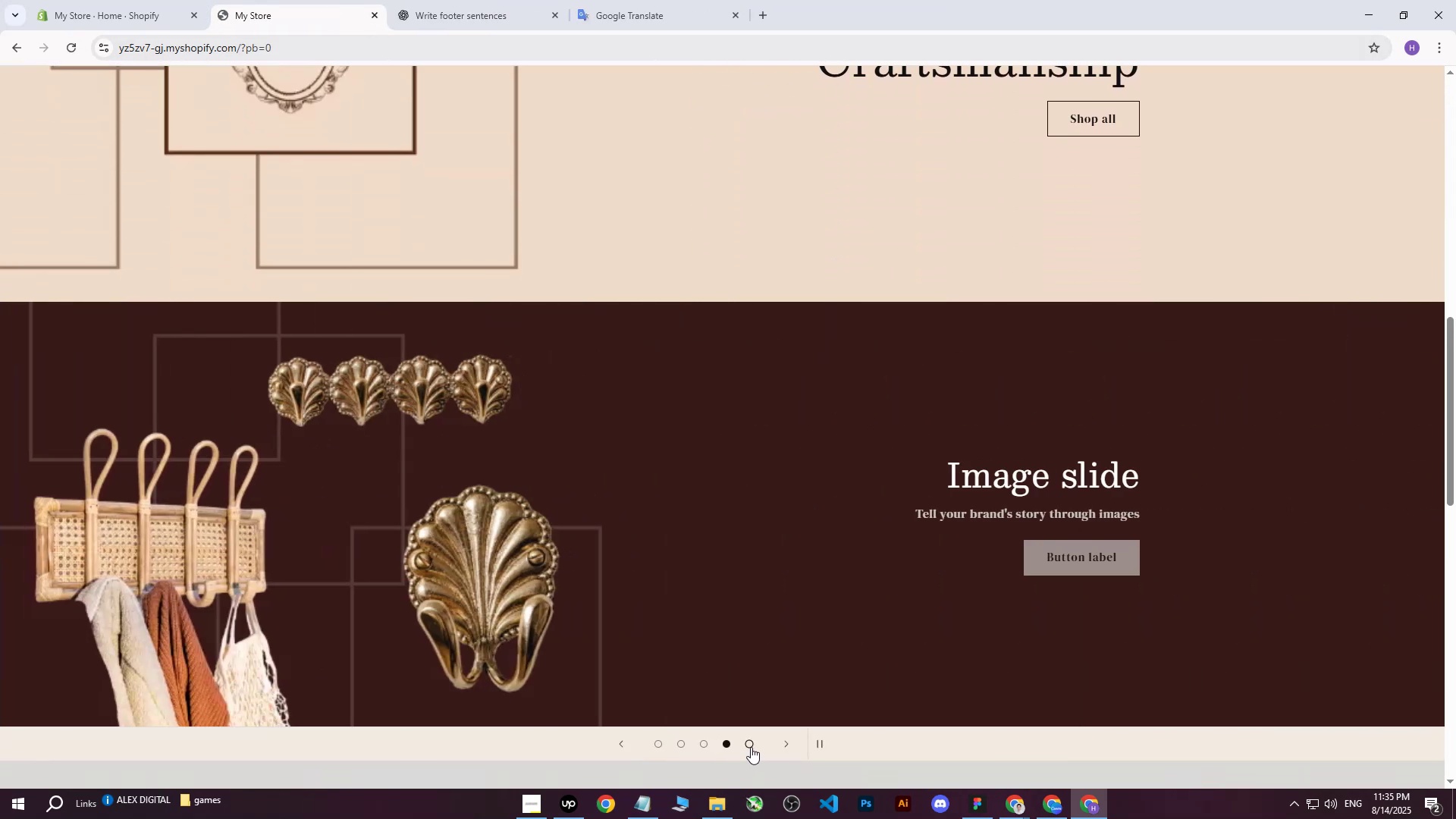 
scroll: coordinate [679, 625], scroll_direction: none, amount: 0.0
 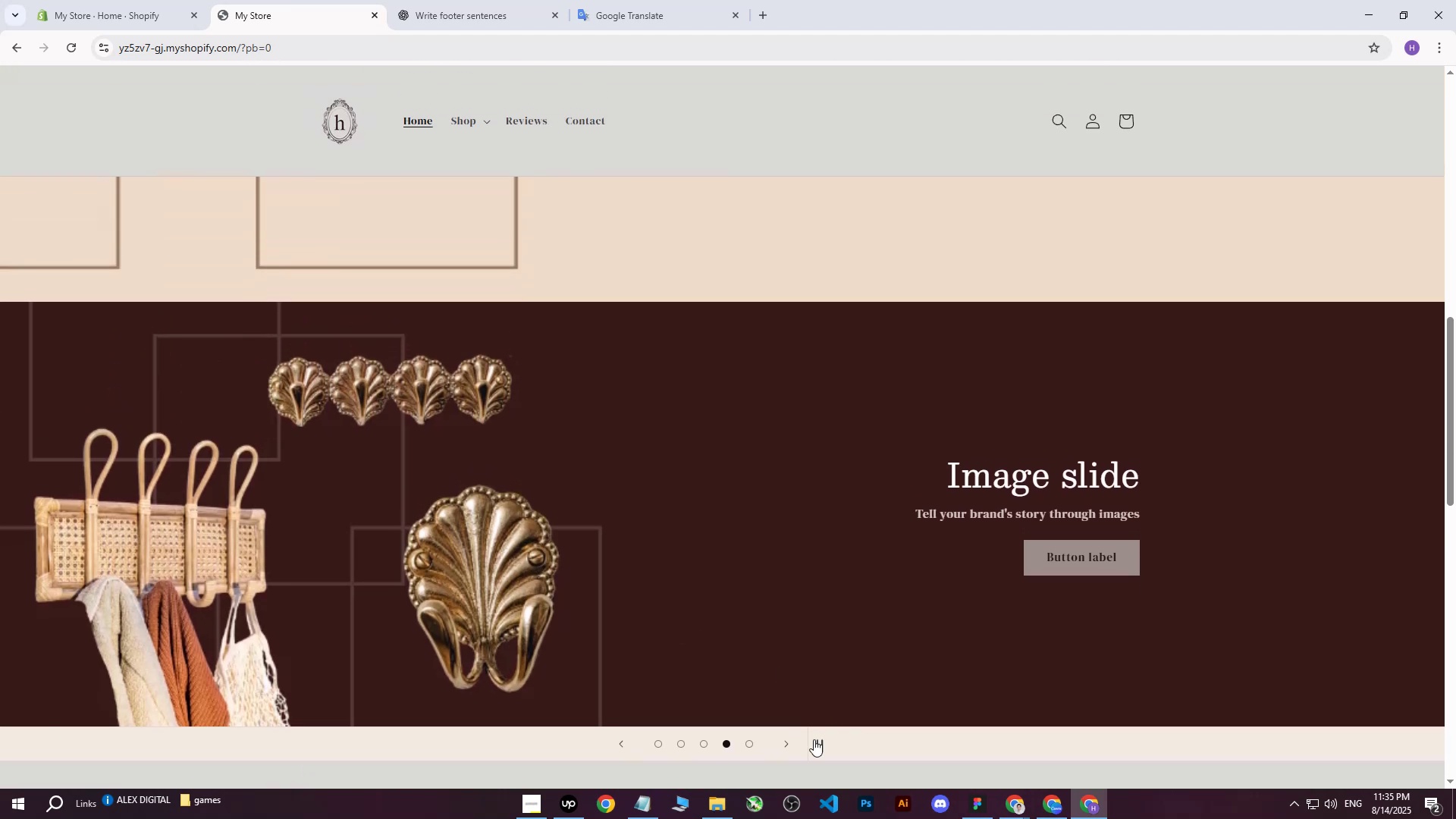 
left_click([752, 740])
 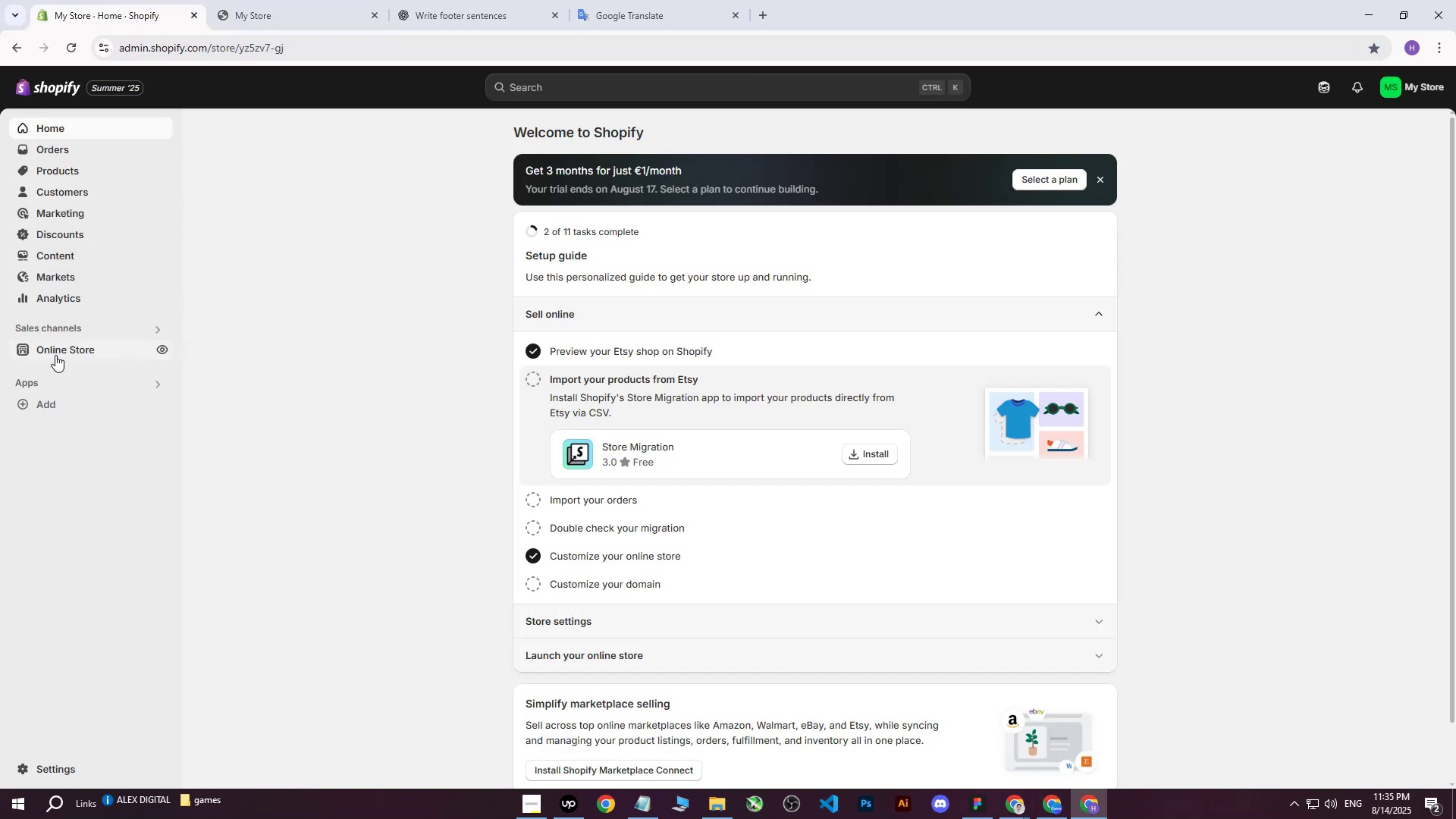 
wait(5.83)
 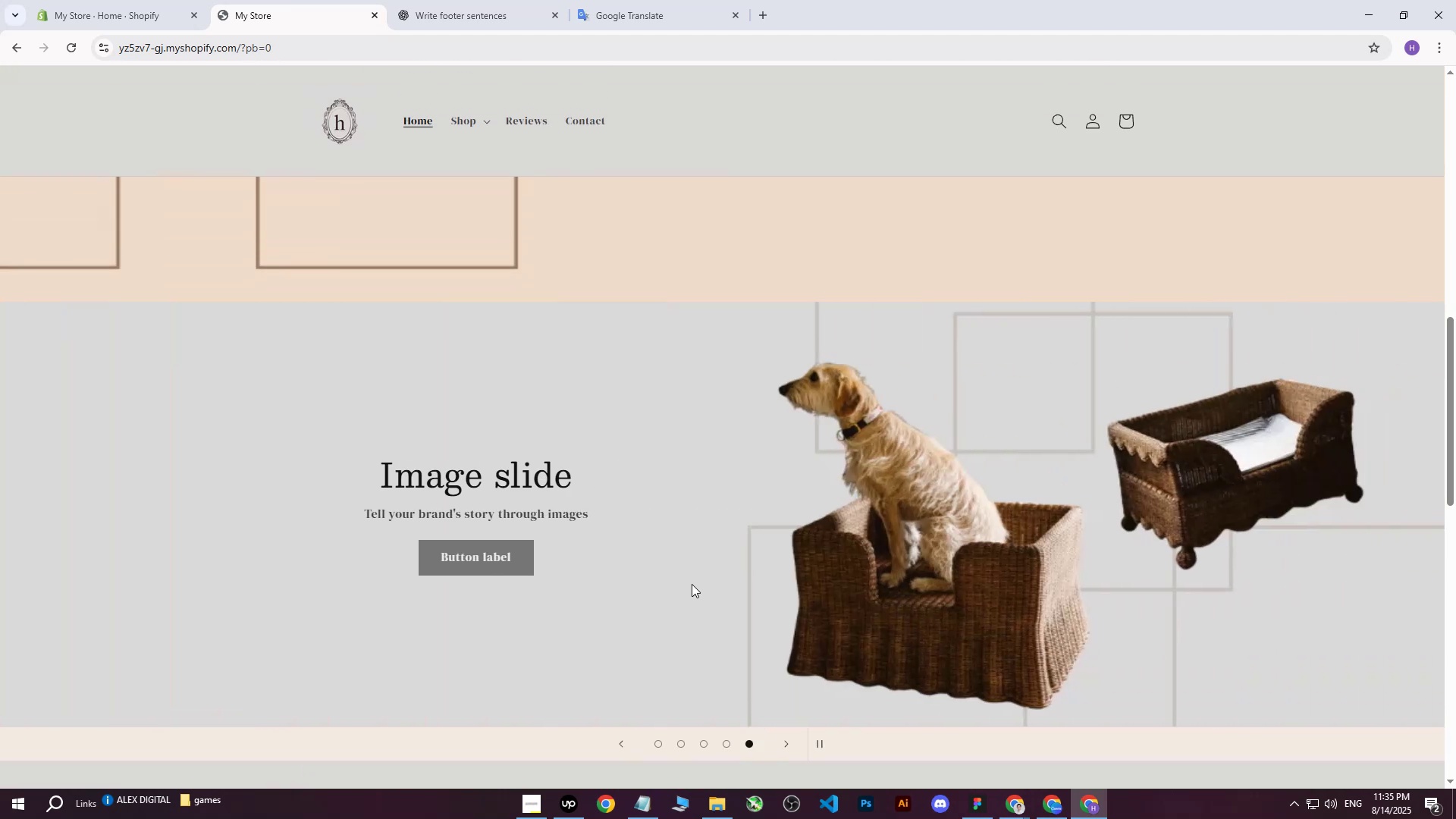 
left_click([55, 356])
 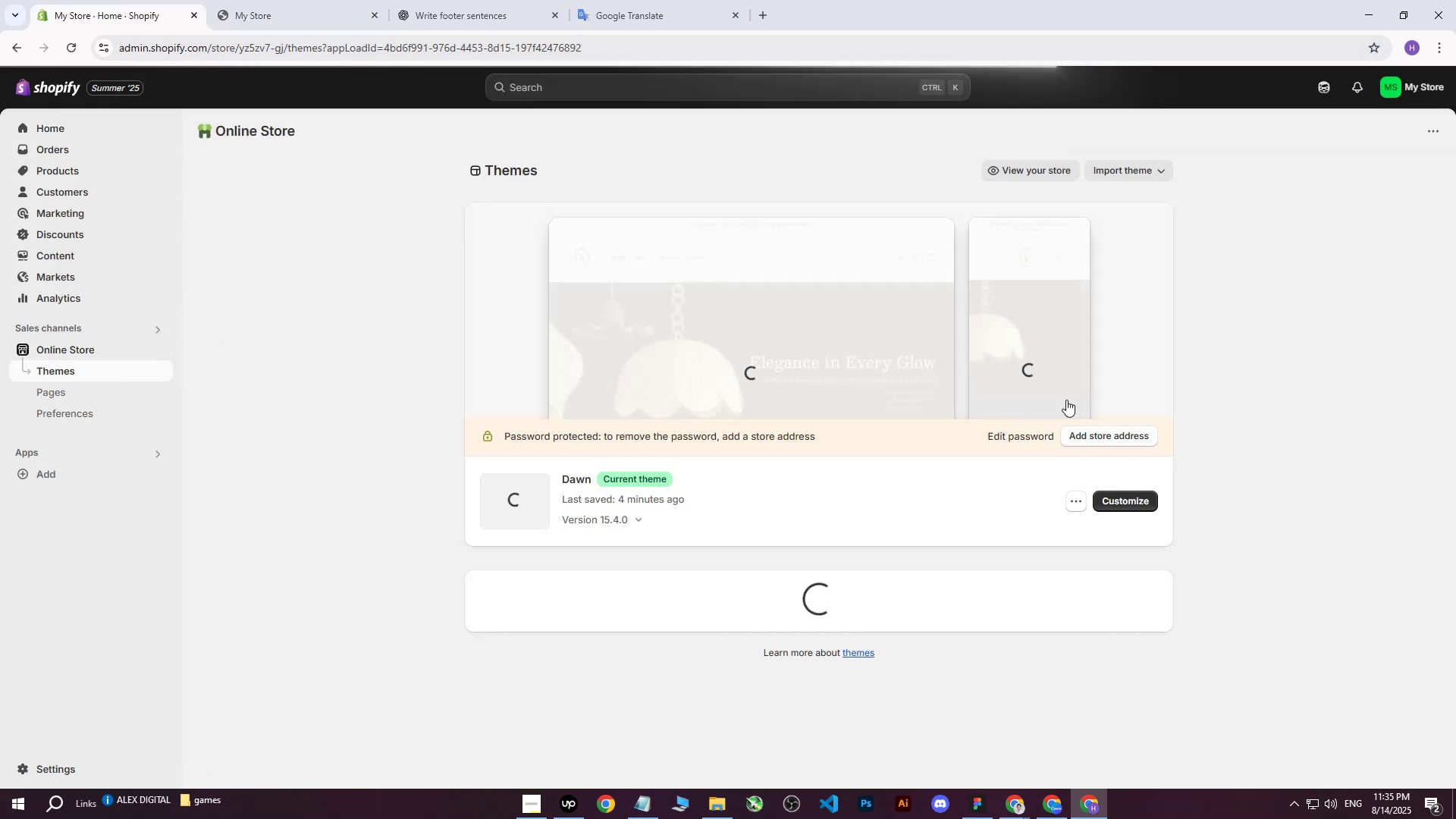 
left_click([1125, 499])
 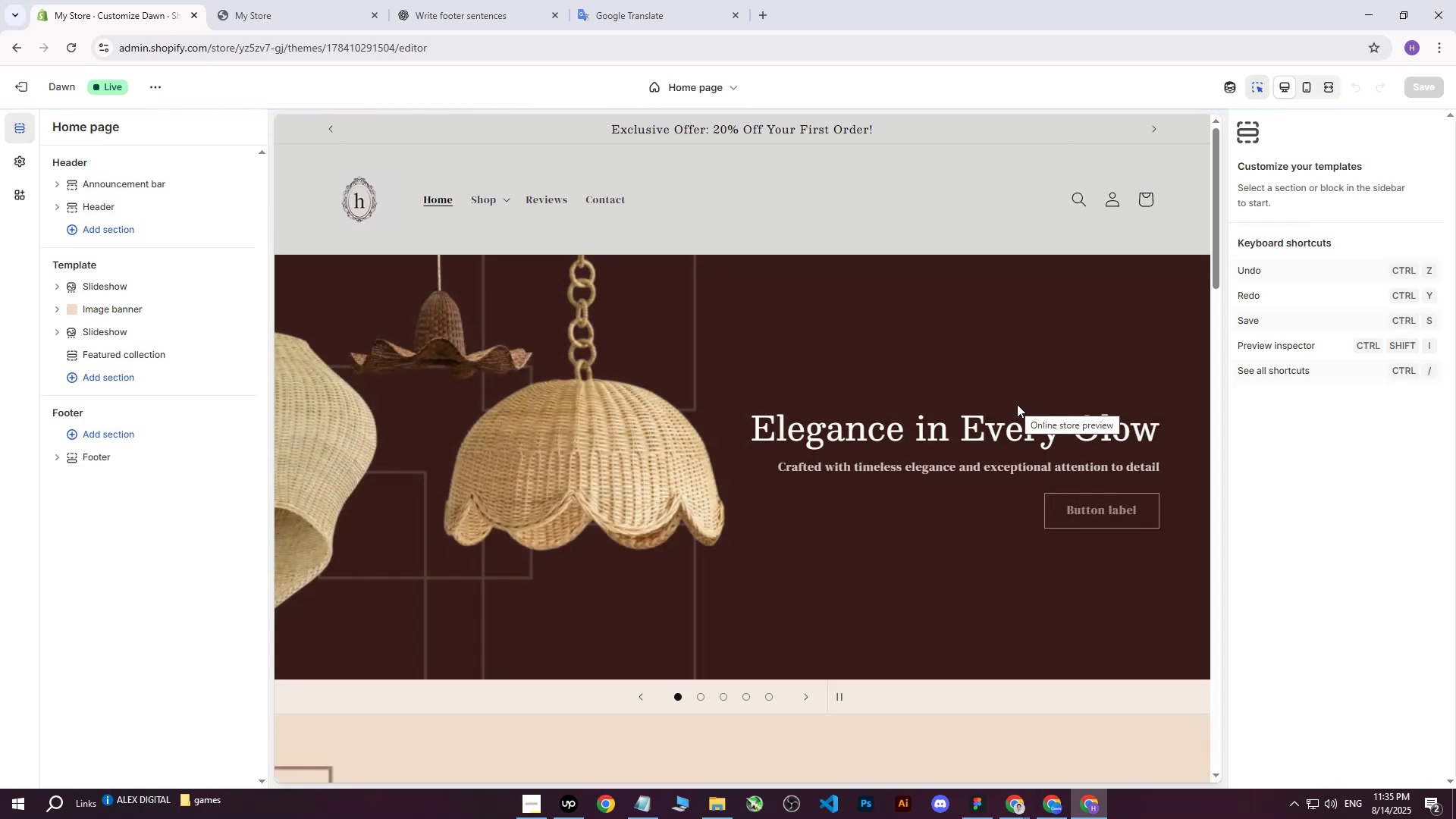 
wait(8.08)
 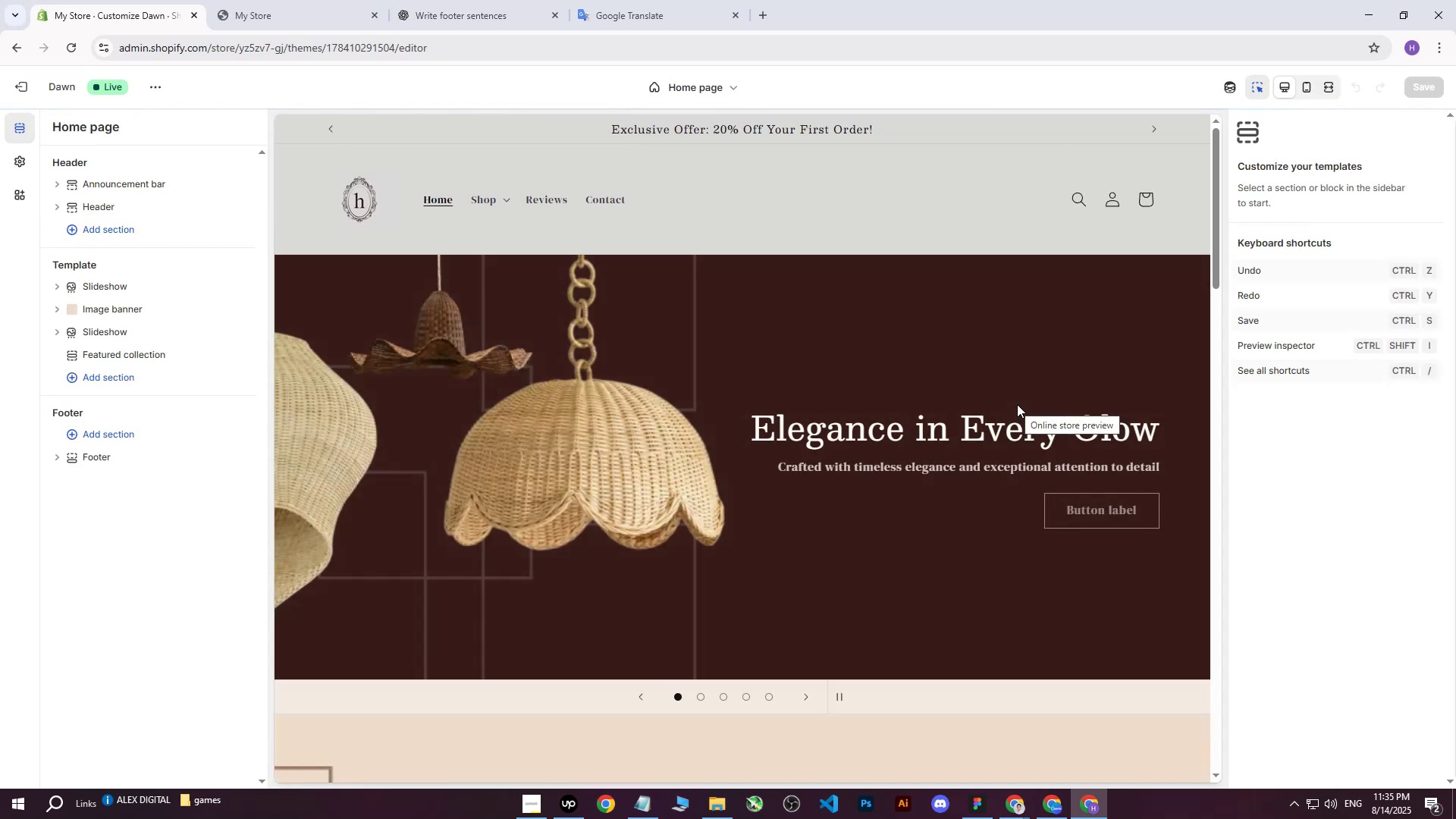 
left_click([59, 286])
 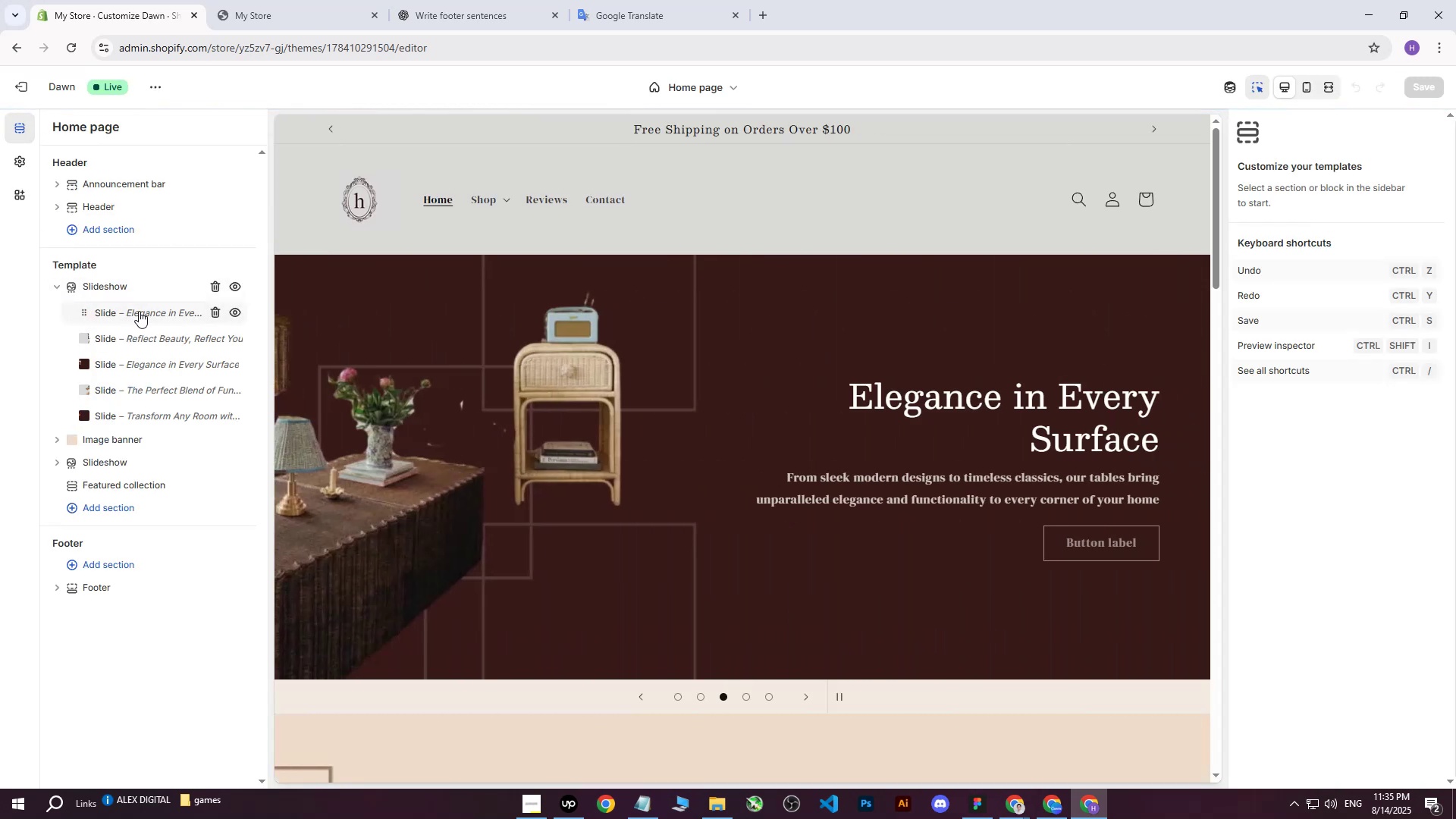 
left_click([140, 311])
 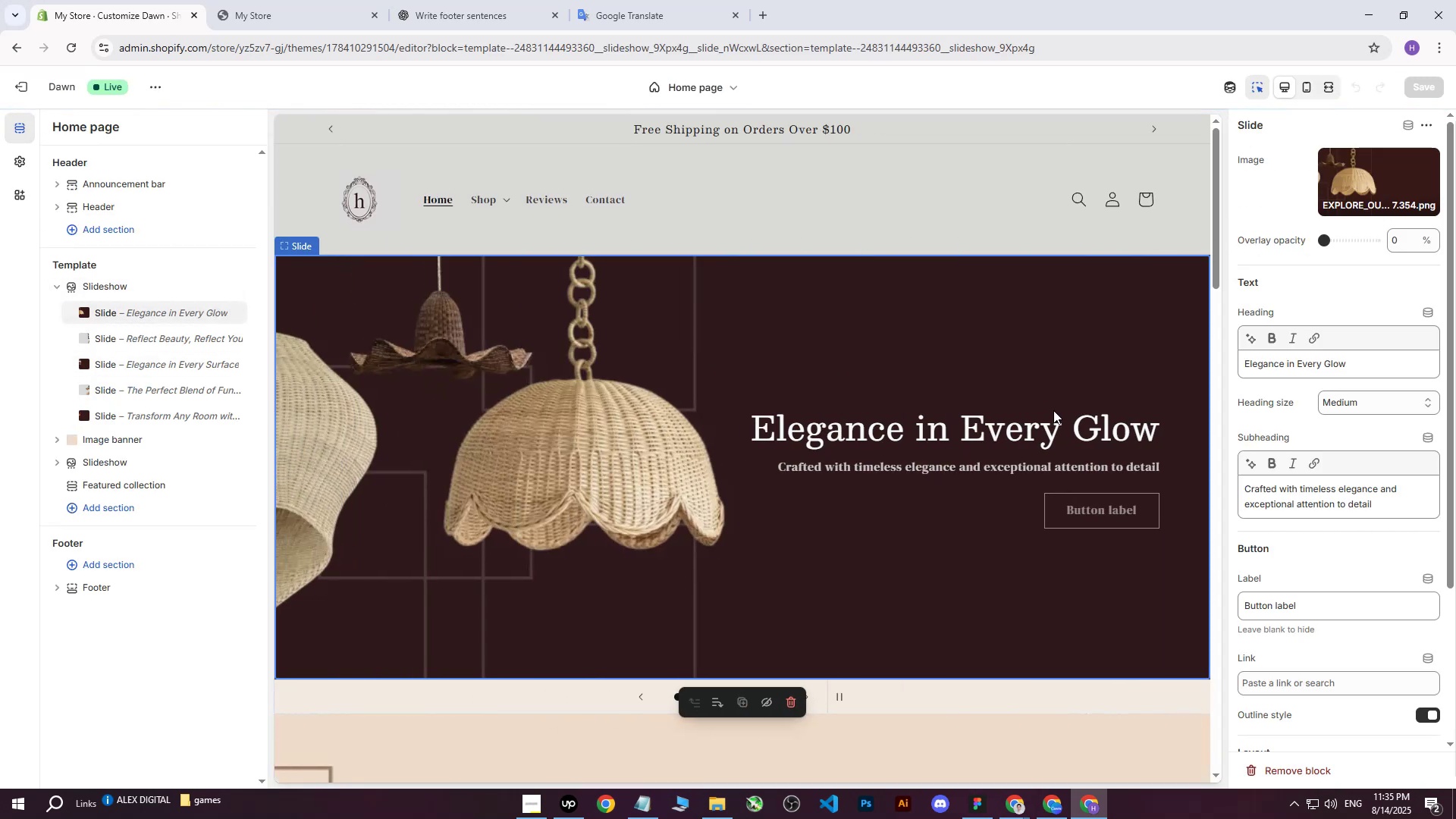 
scroll: coordinate [1327, 563], scroll_direction: down, amount: 1.0
 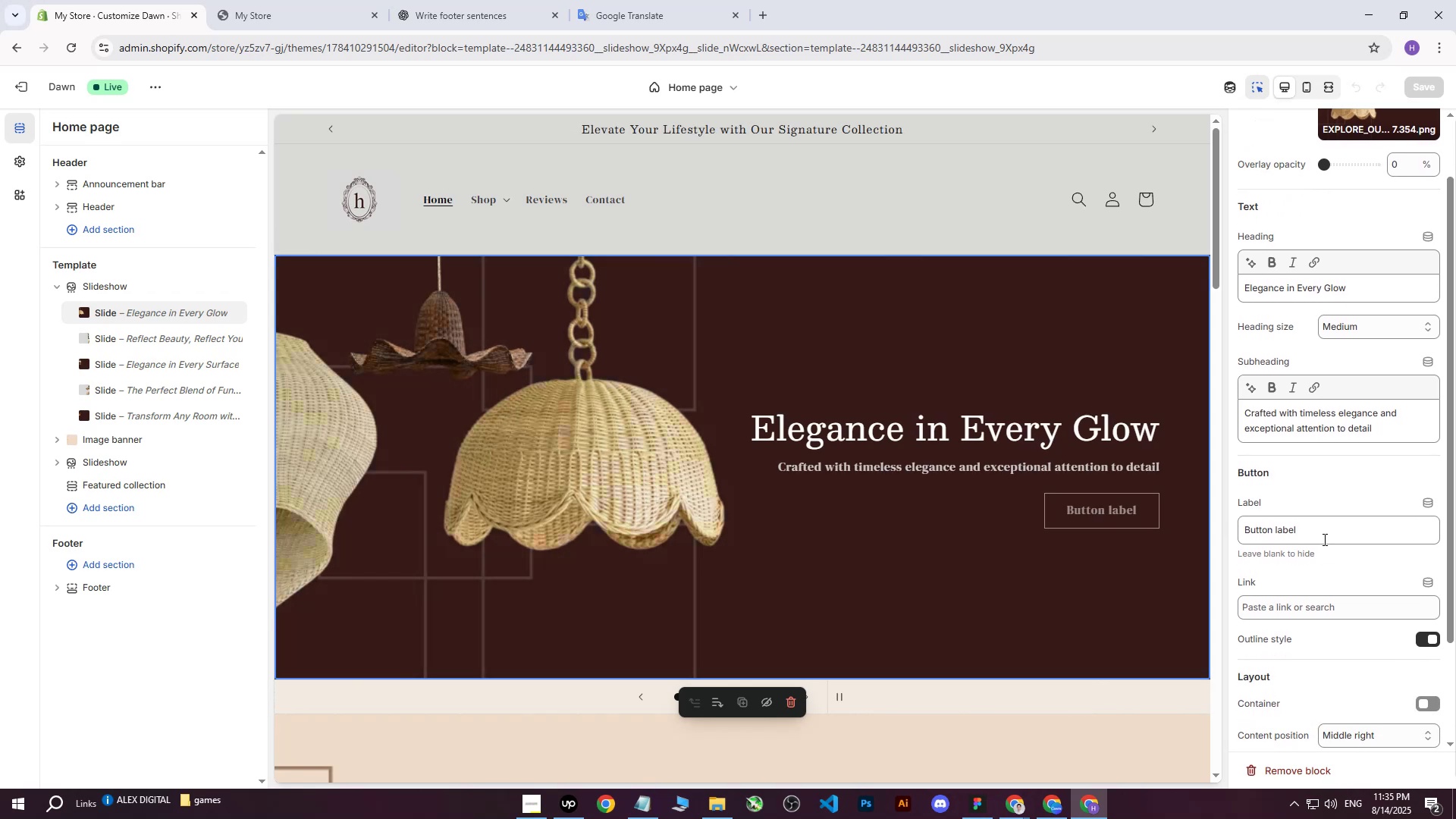 
left_click_drag(start_coordinate=[1327, 532], to_coordinate=[1203, 528])
 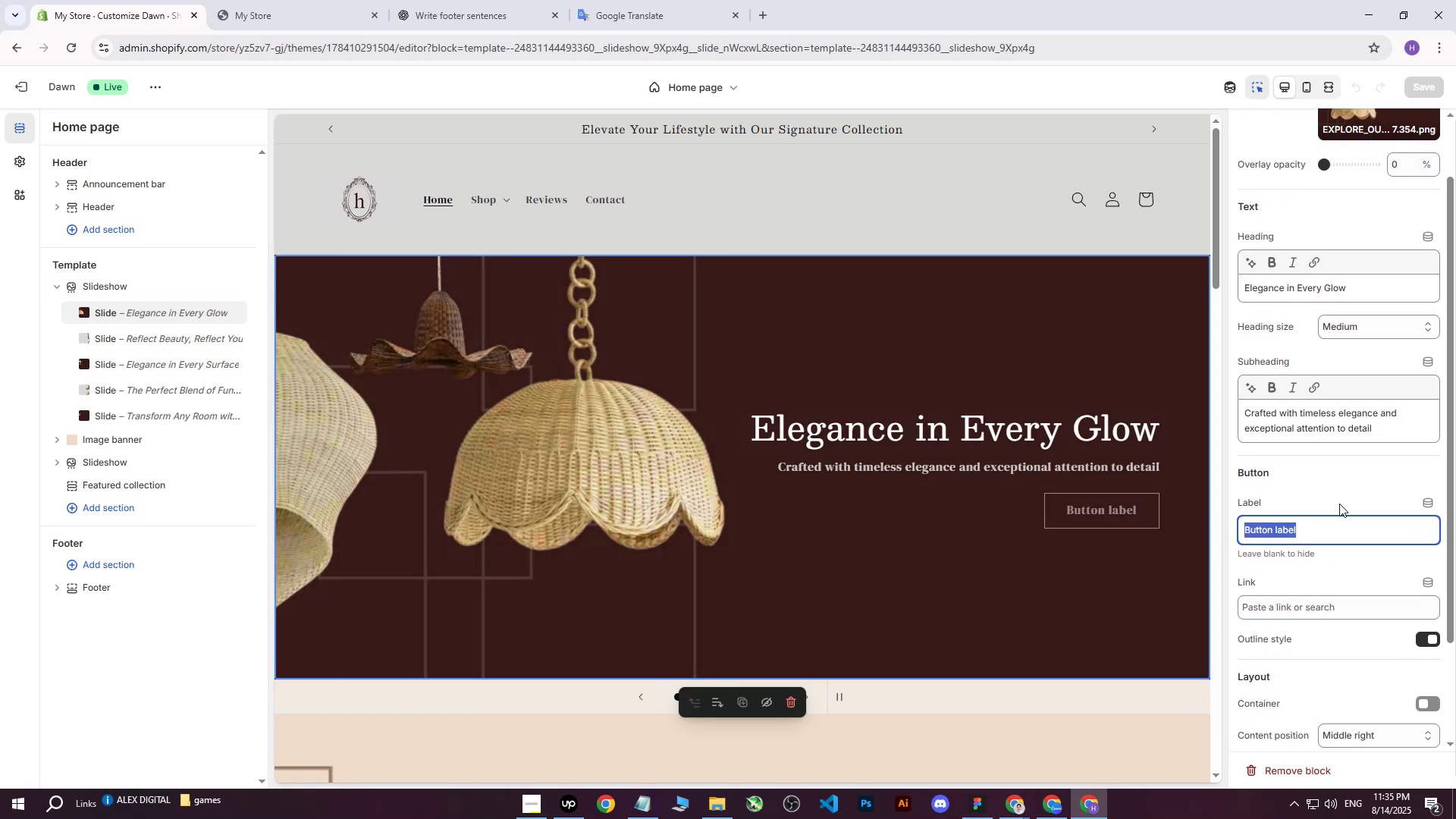 
type(aExplore Pendants)
 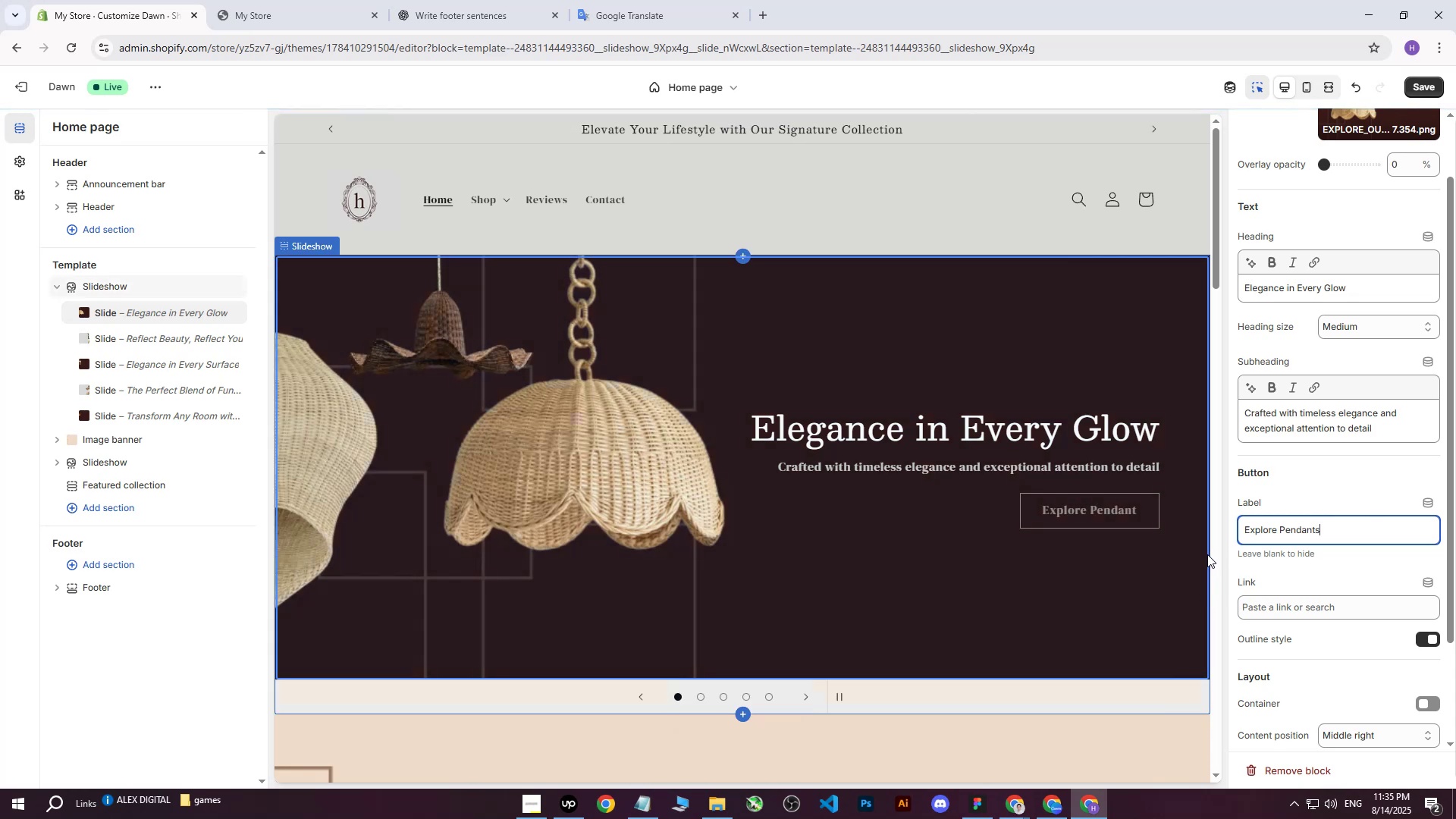 
left_click_drag(start_coordinate=[1288, 532], to_coordinate=[1203, 531])
 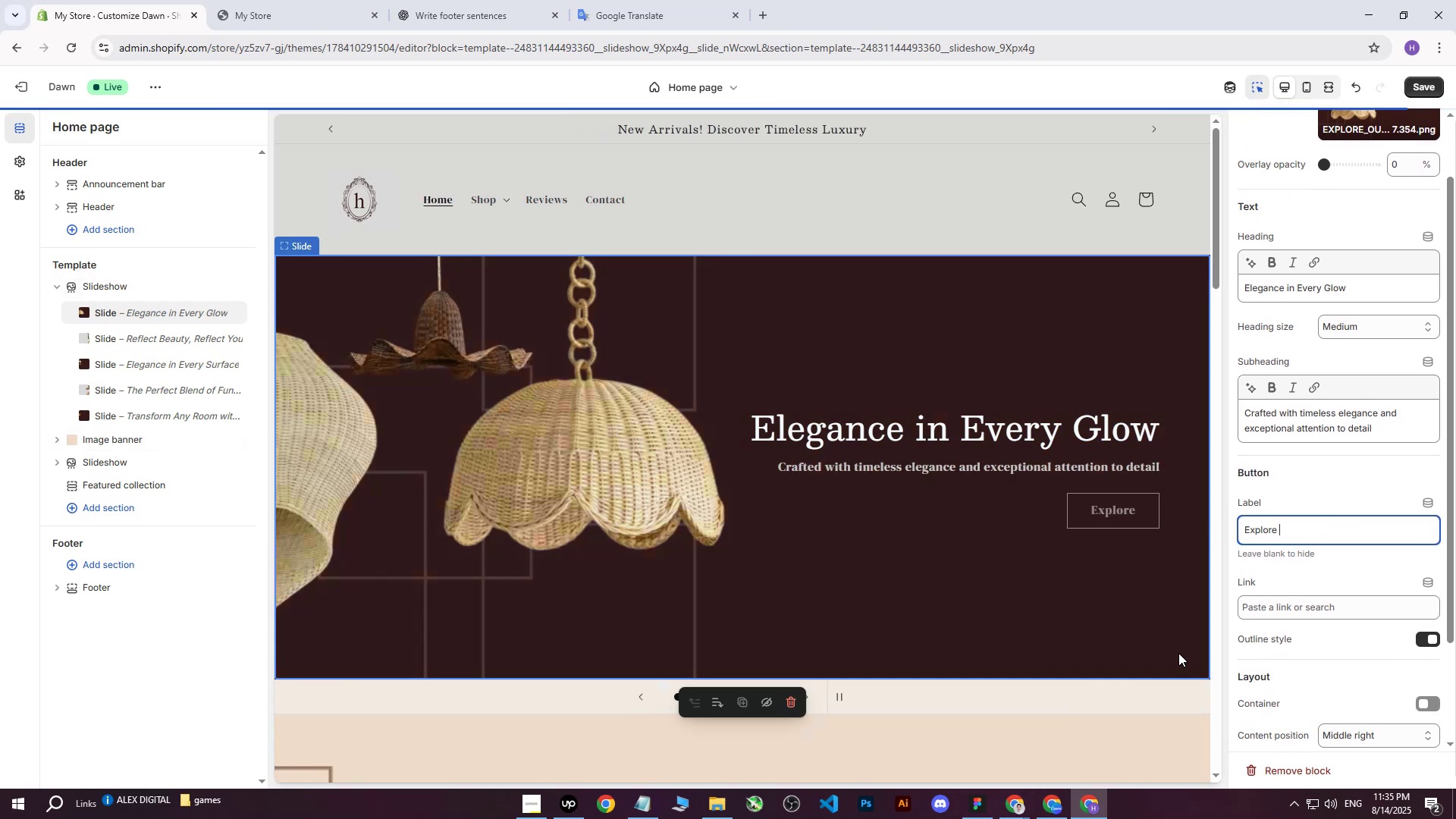 
left_click([1310, 614])
 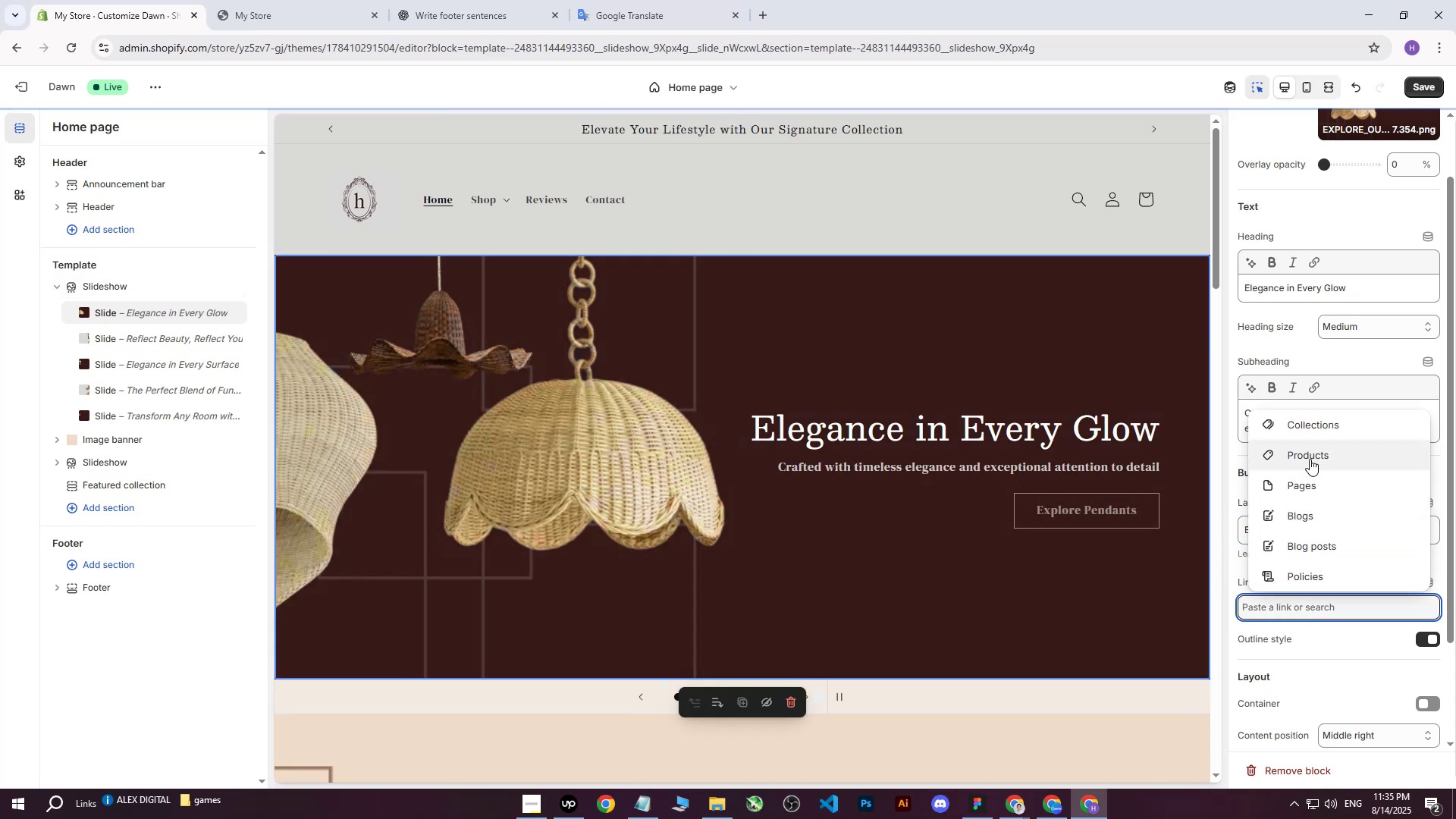 
left_click([1319, 428])
 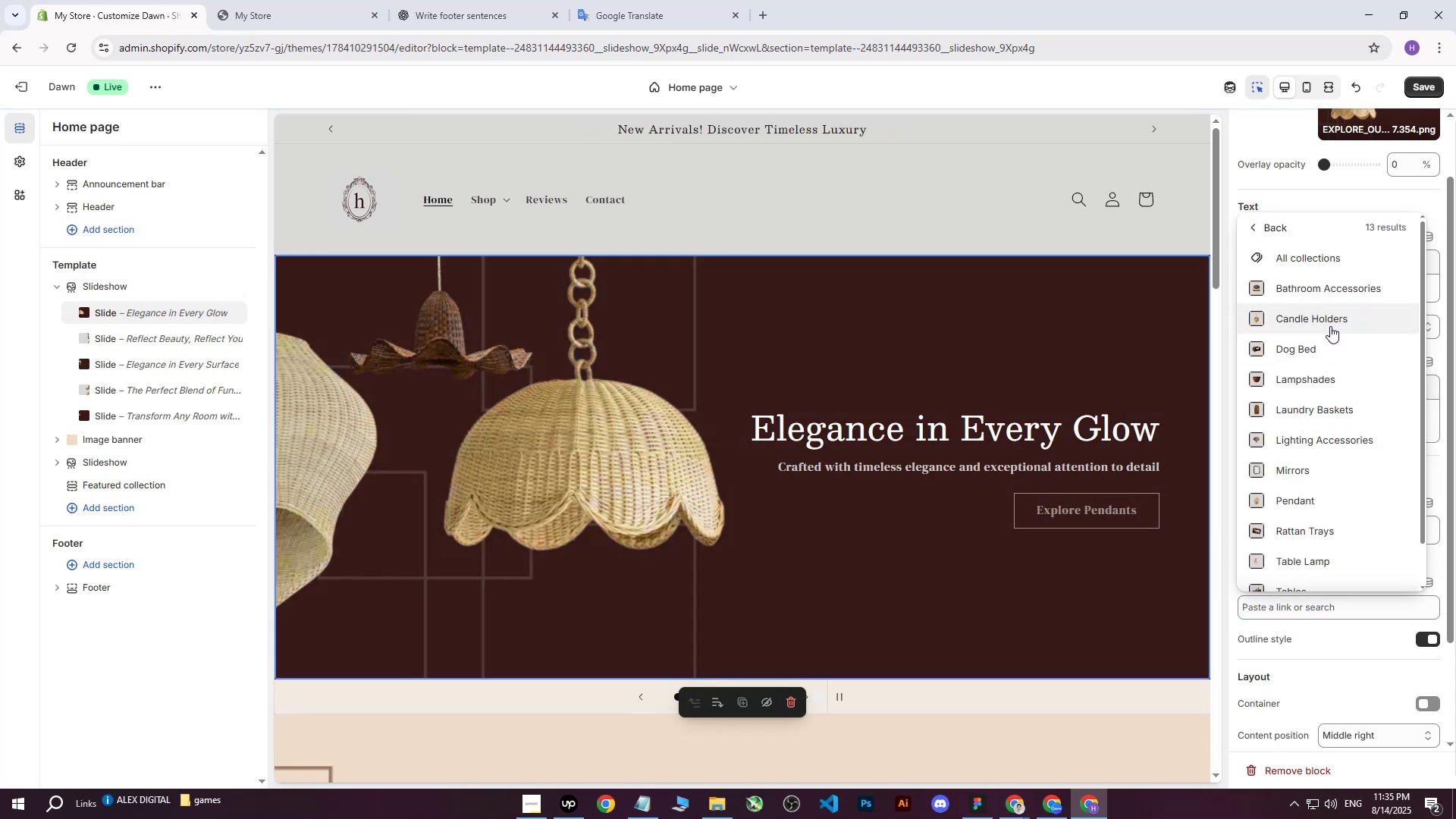 
wait(10.1)
 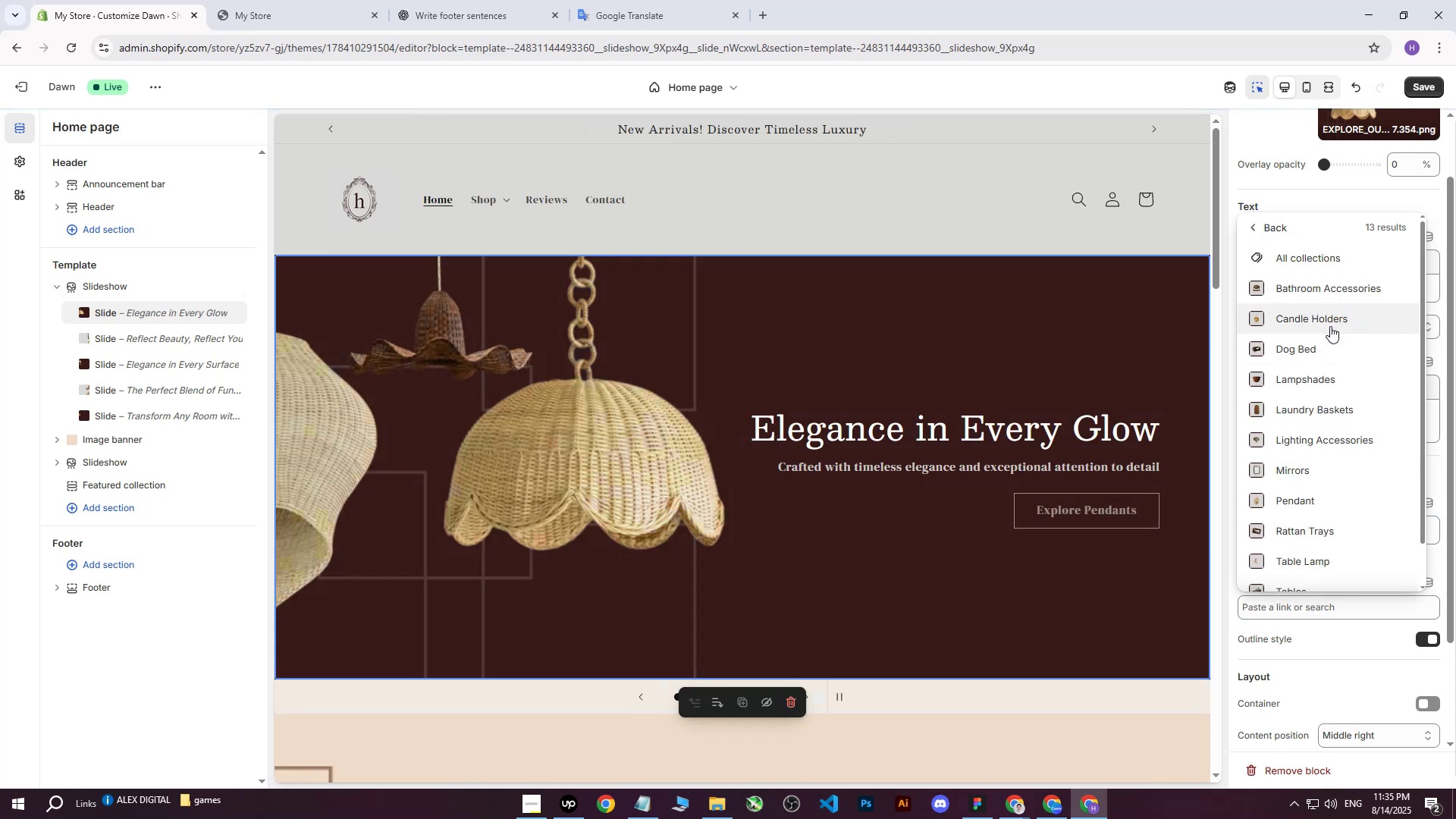 
scroll: coordinate [1328, 406], scroll_direction: down, amount: 1.0
 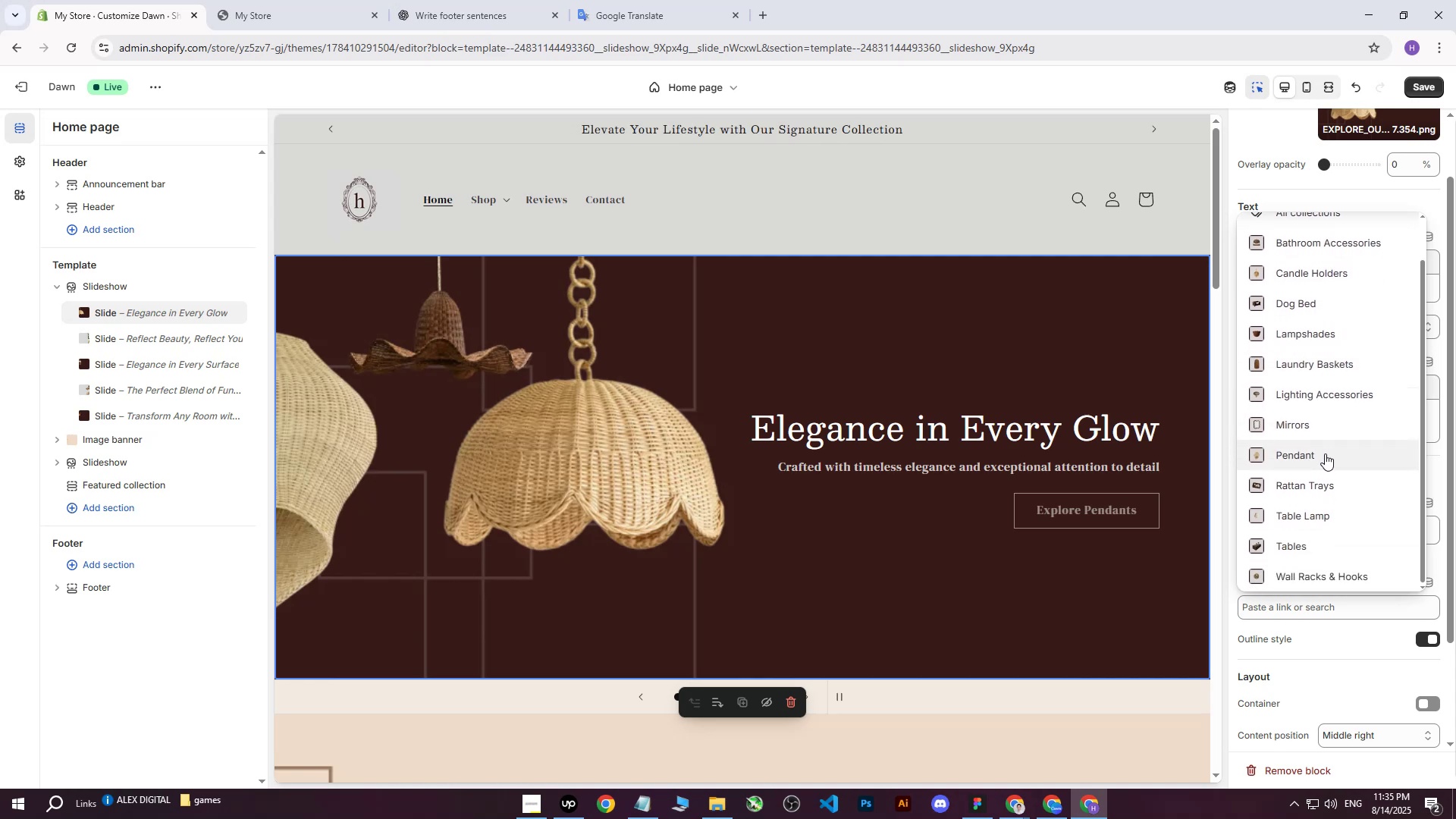 
left_click([1321, 456])
 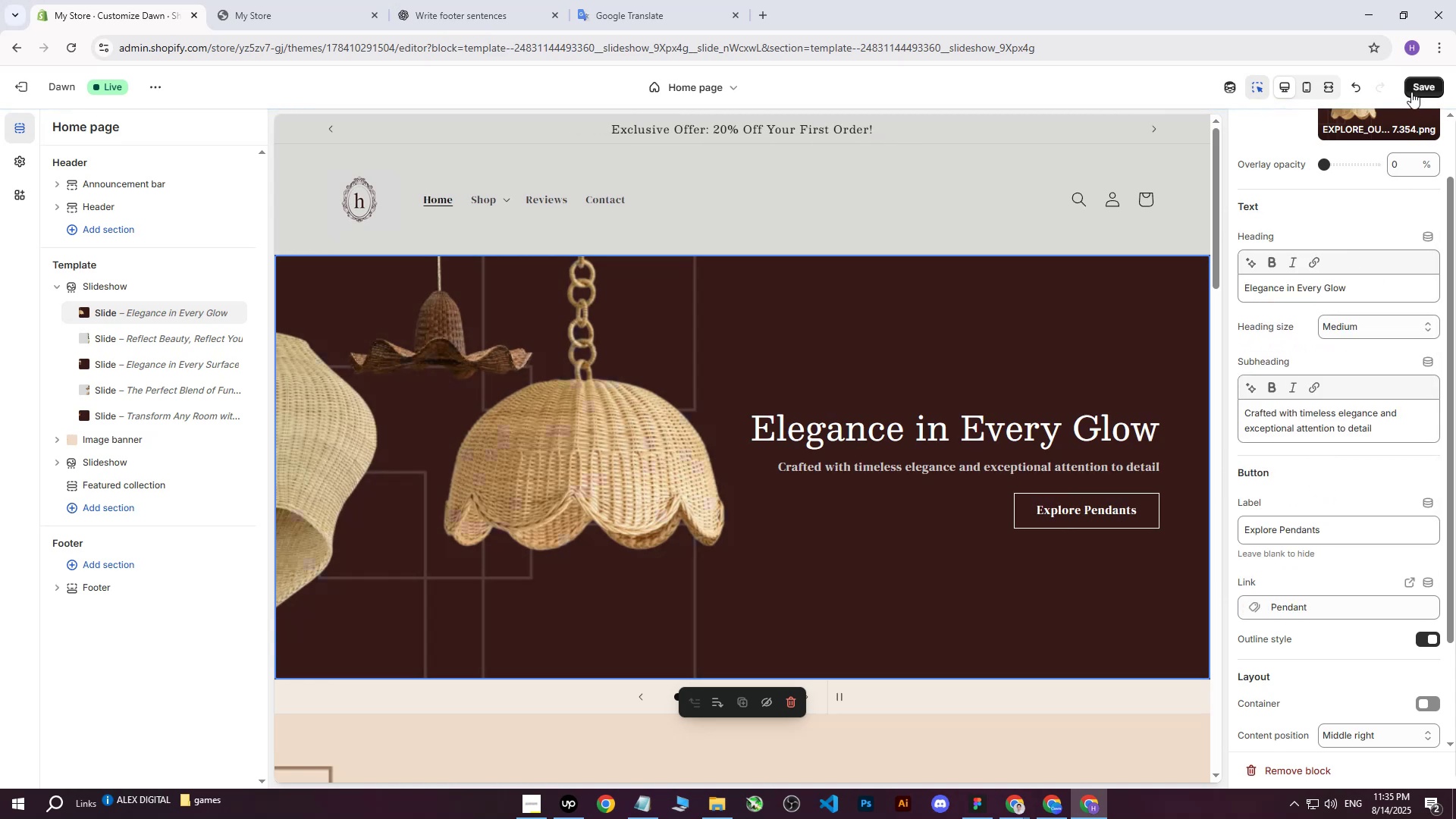 
left_click([1412, 90])
 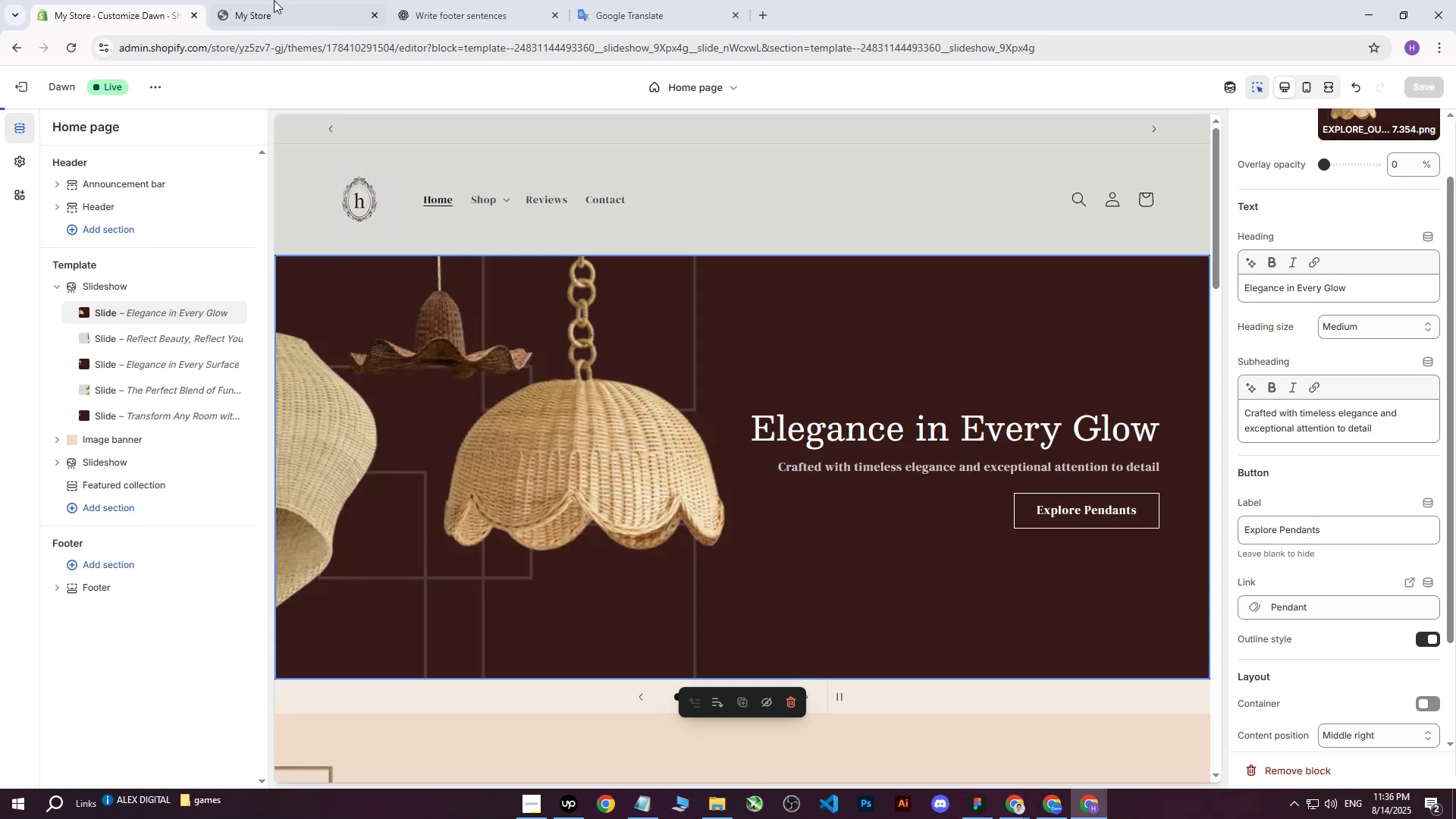 
left_click([271, 0])
 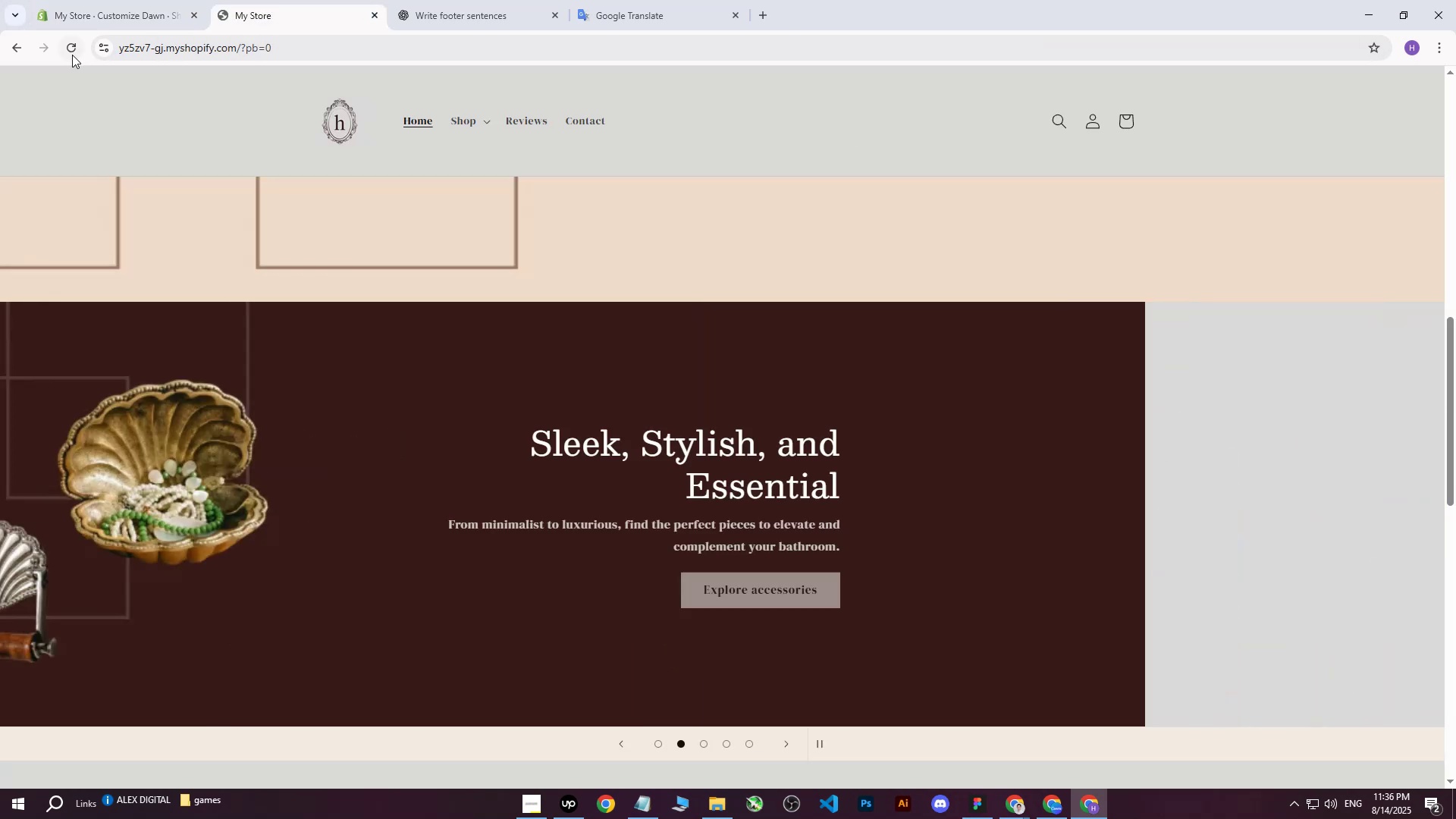 
left_click([71, 51])
 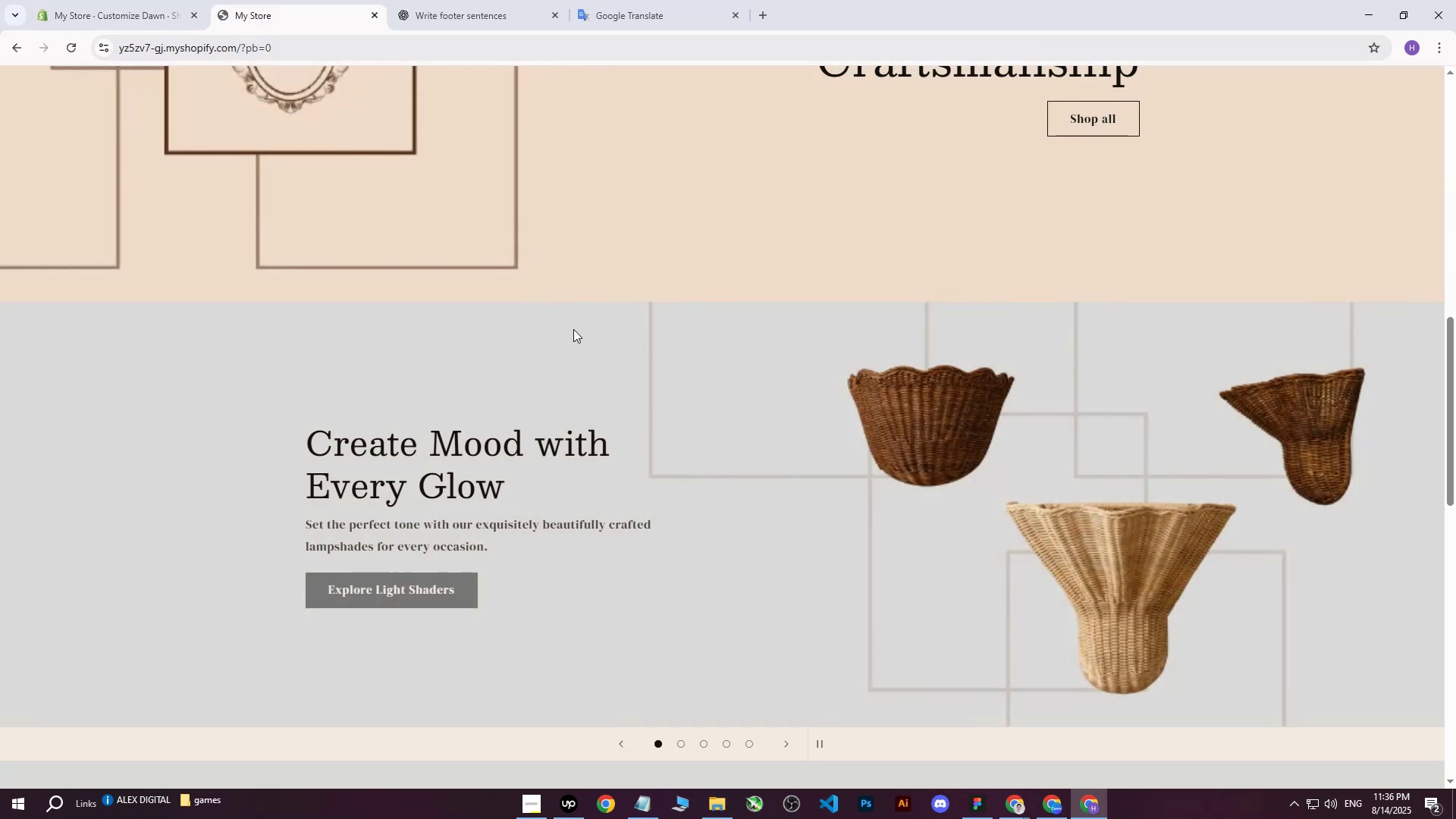 
scroll: coordinate [629, 458], scroll_direction: up, amount: 16.0
 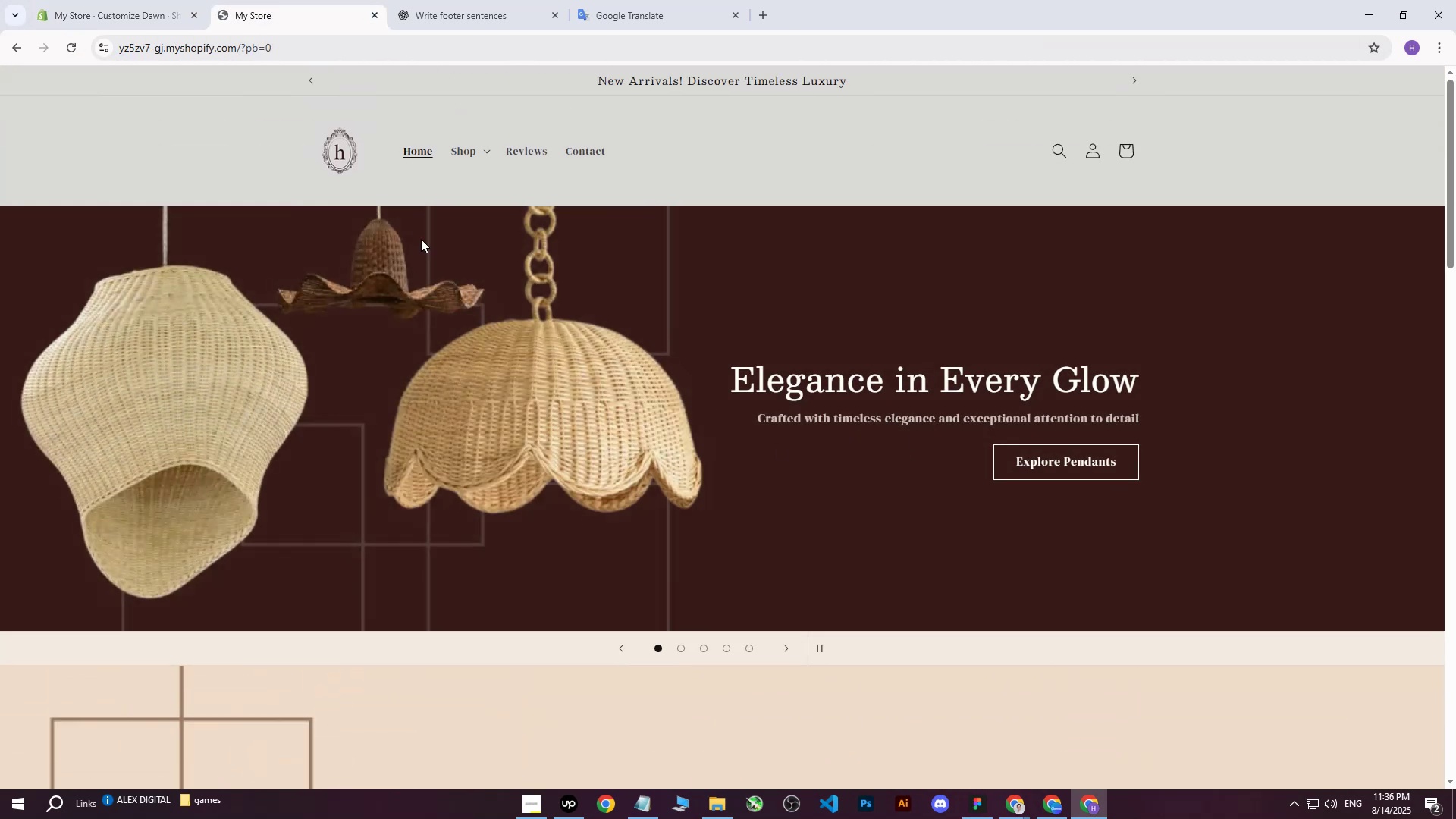 
left_click([166, 0])
 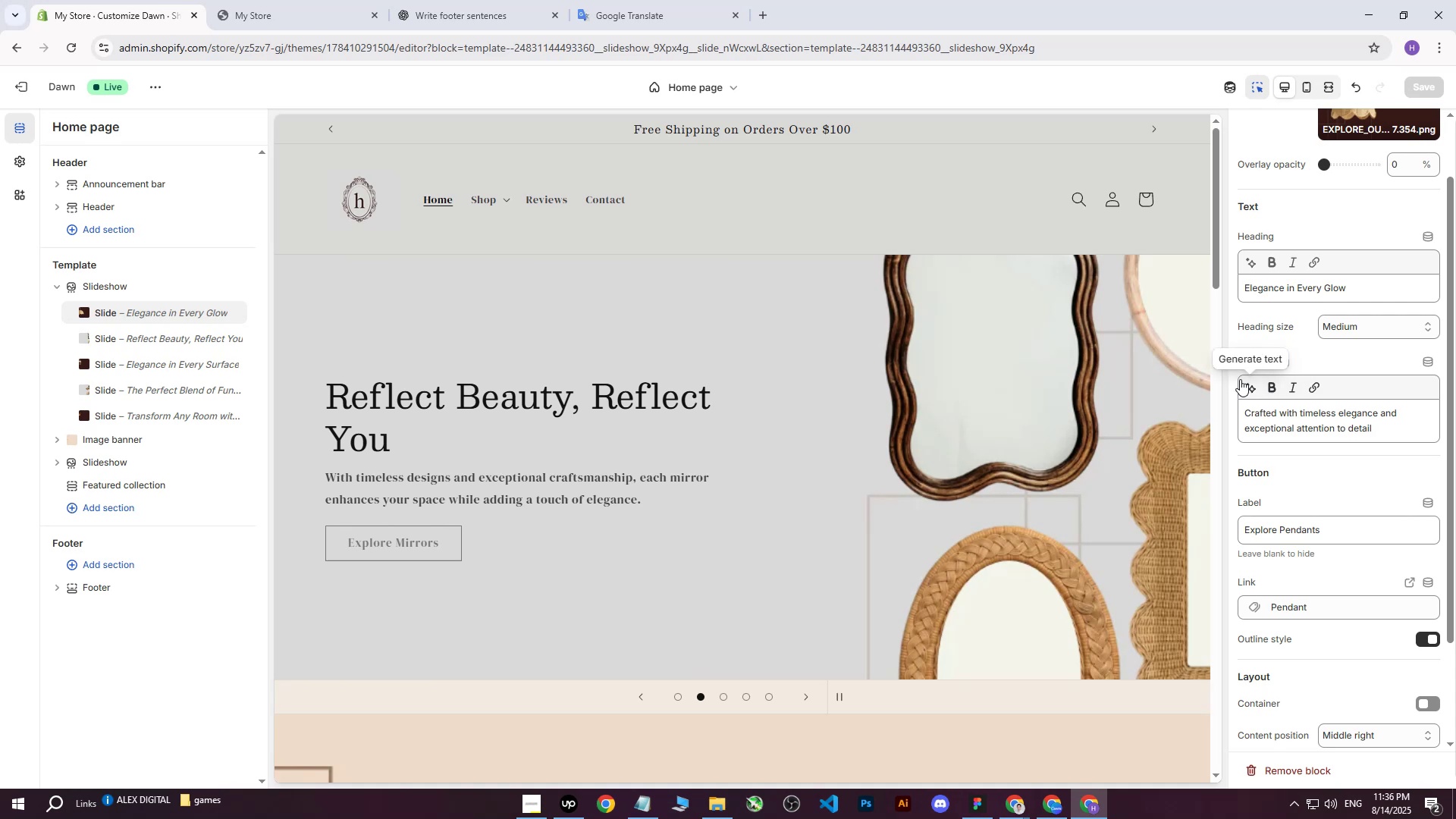 
left_click([140, 343])
 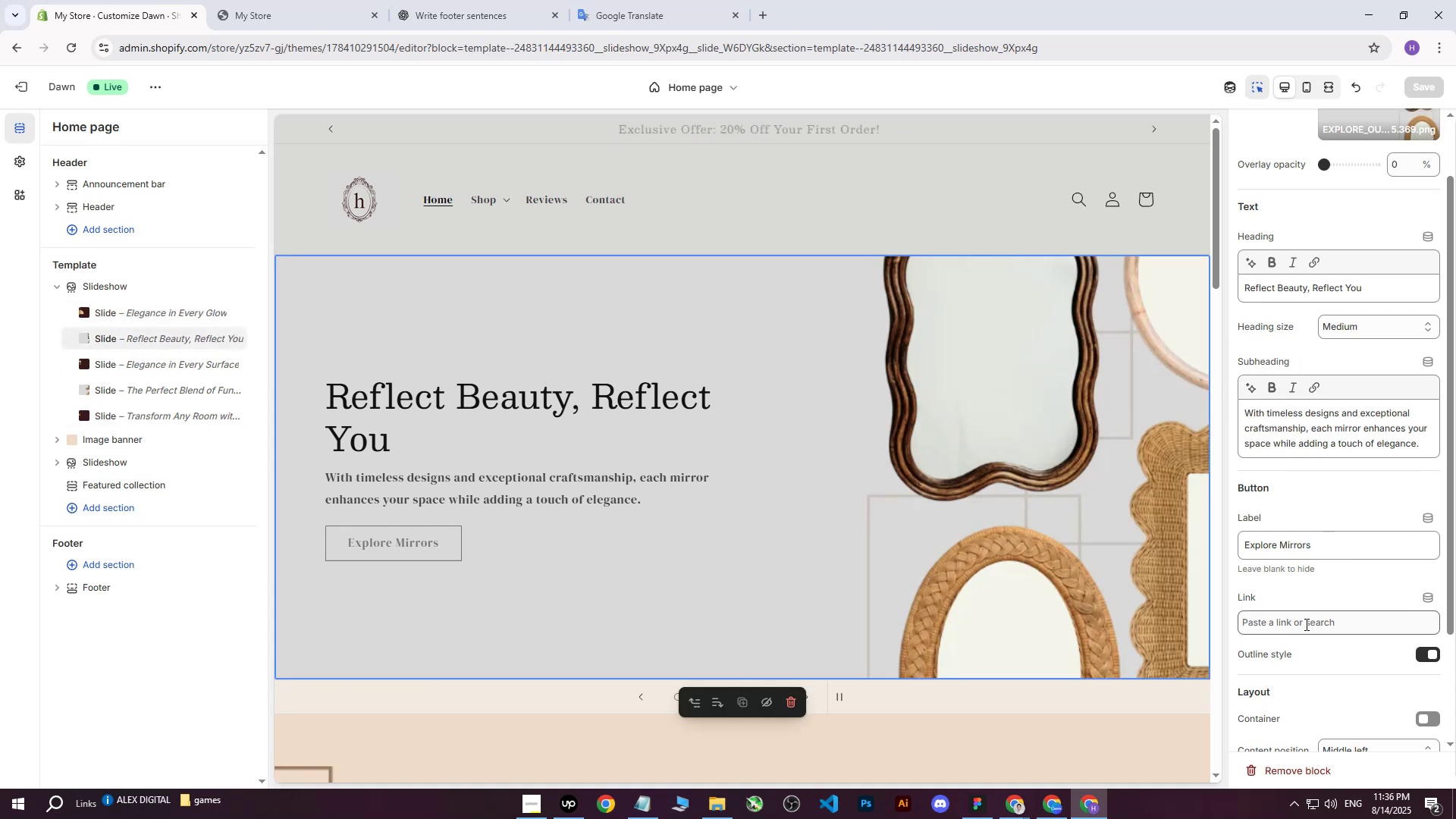 
left_click([1304, 624])
 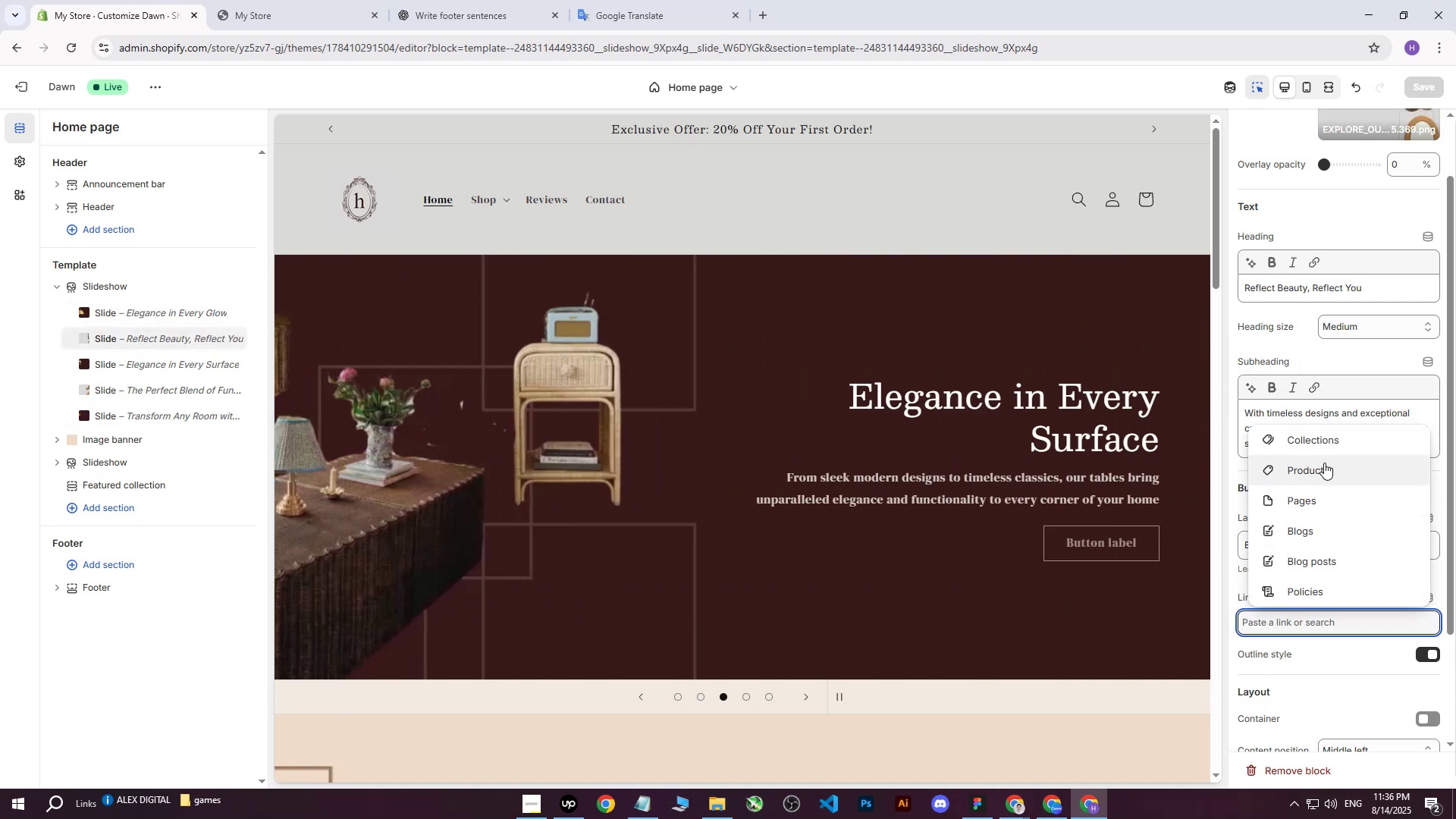 
left_click([1325, 442])
 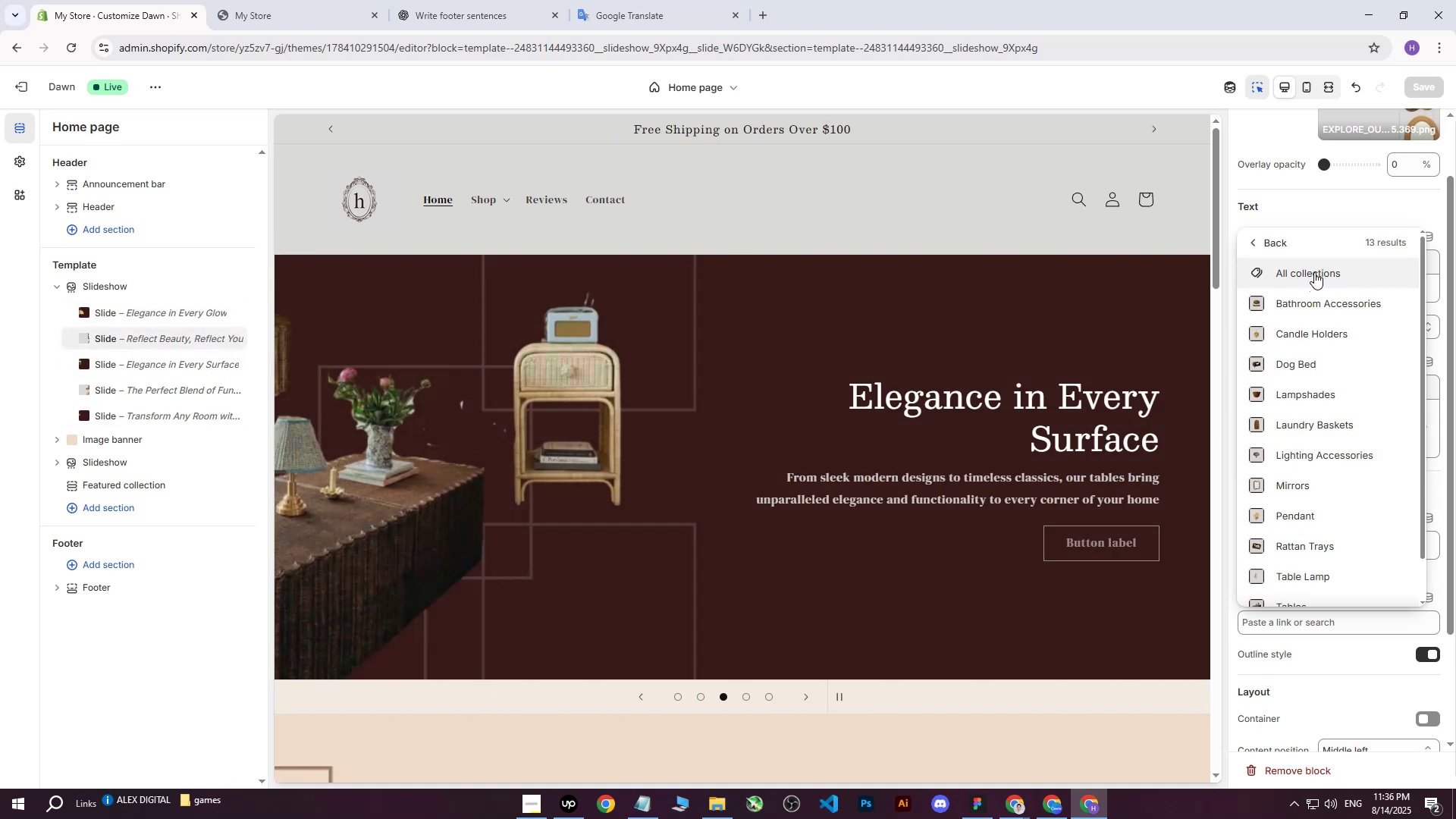 
wait(9.04)
 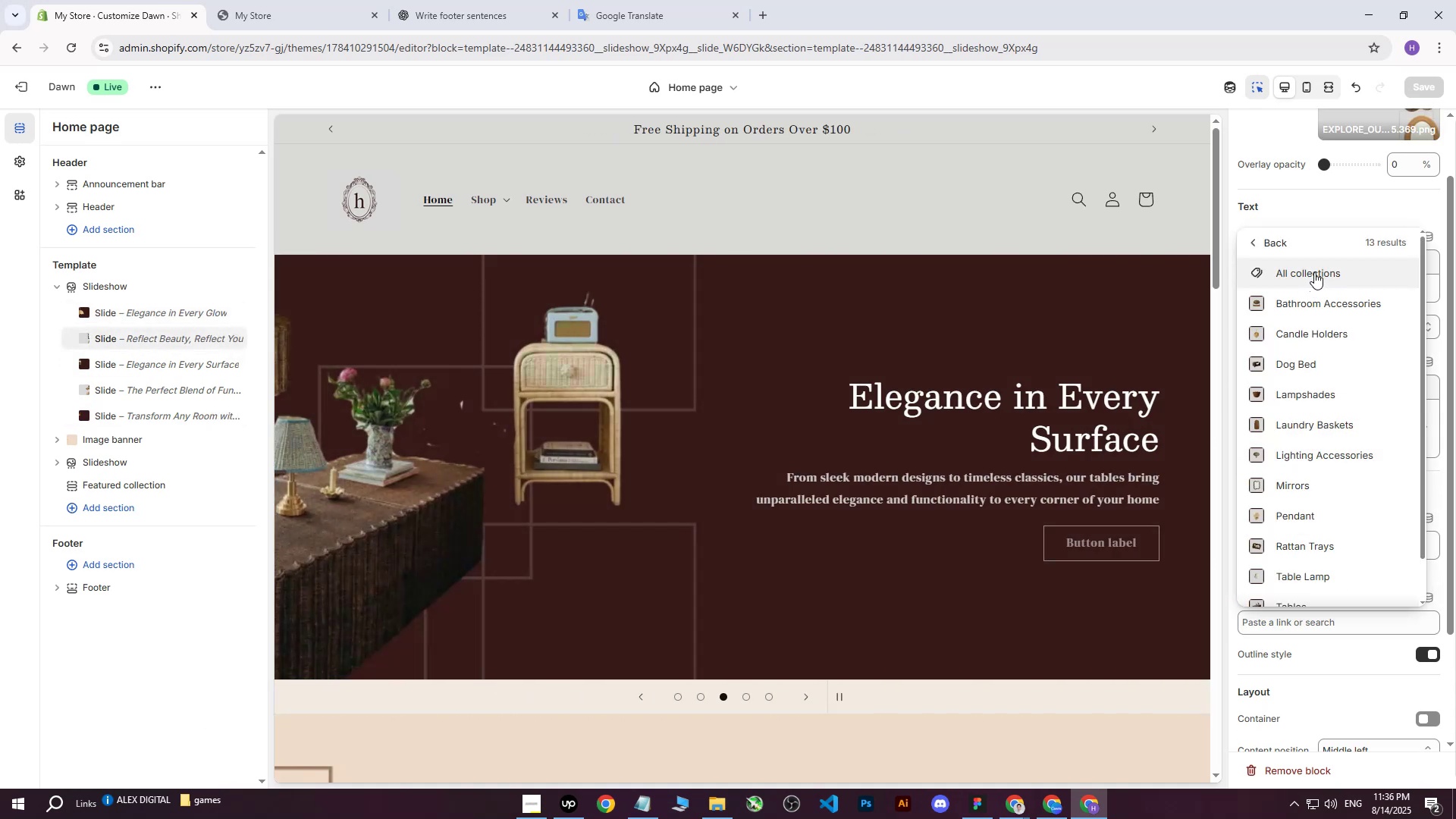 
left_click([143, 340])
 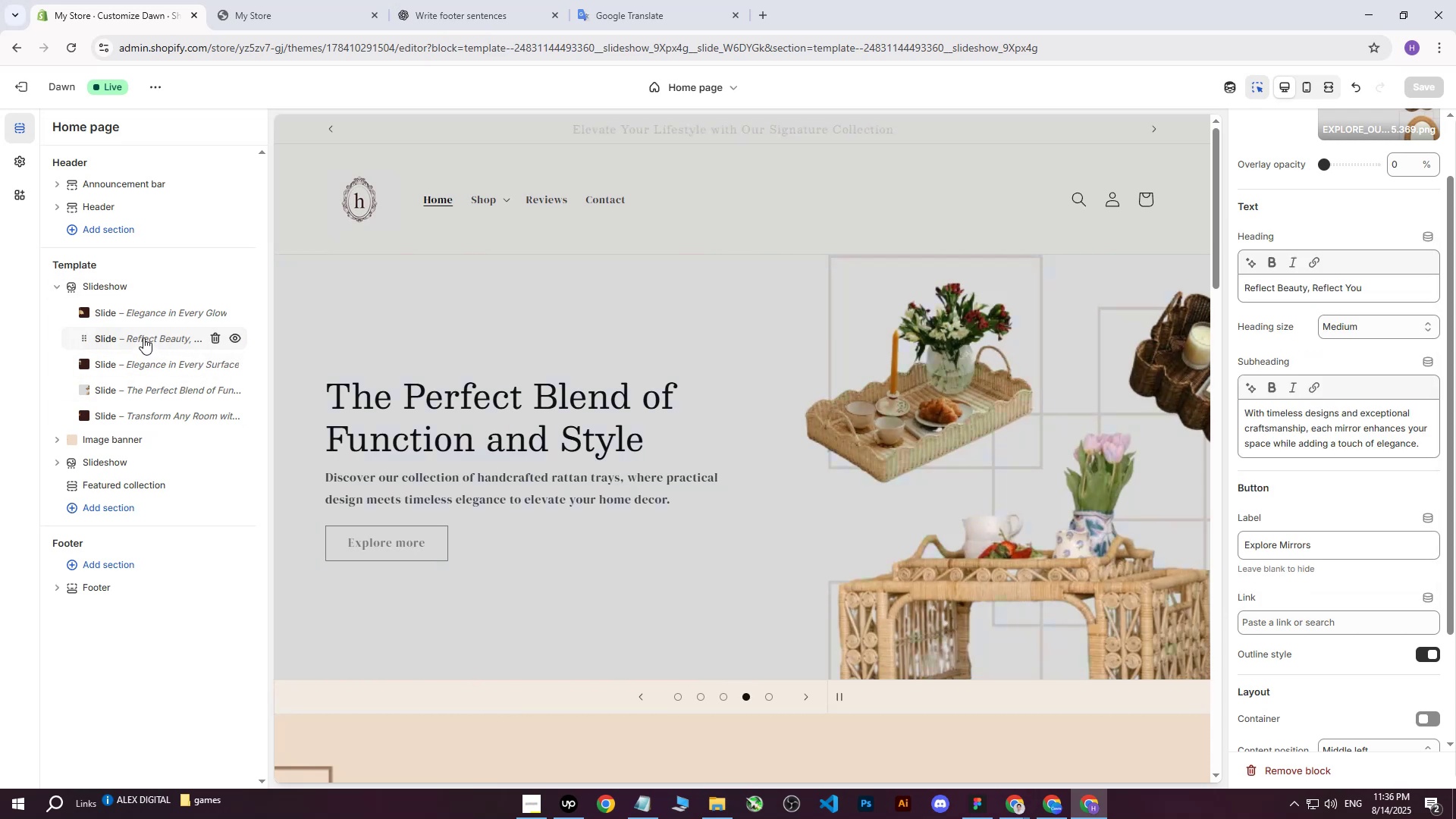 
left_click([150, 321])
 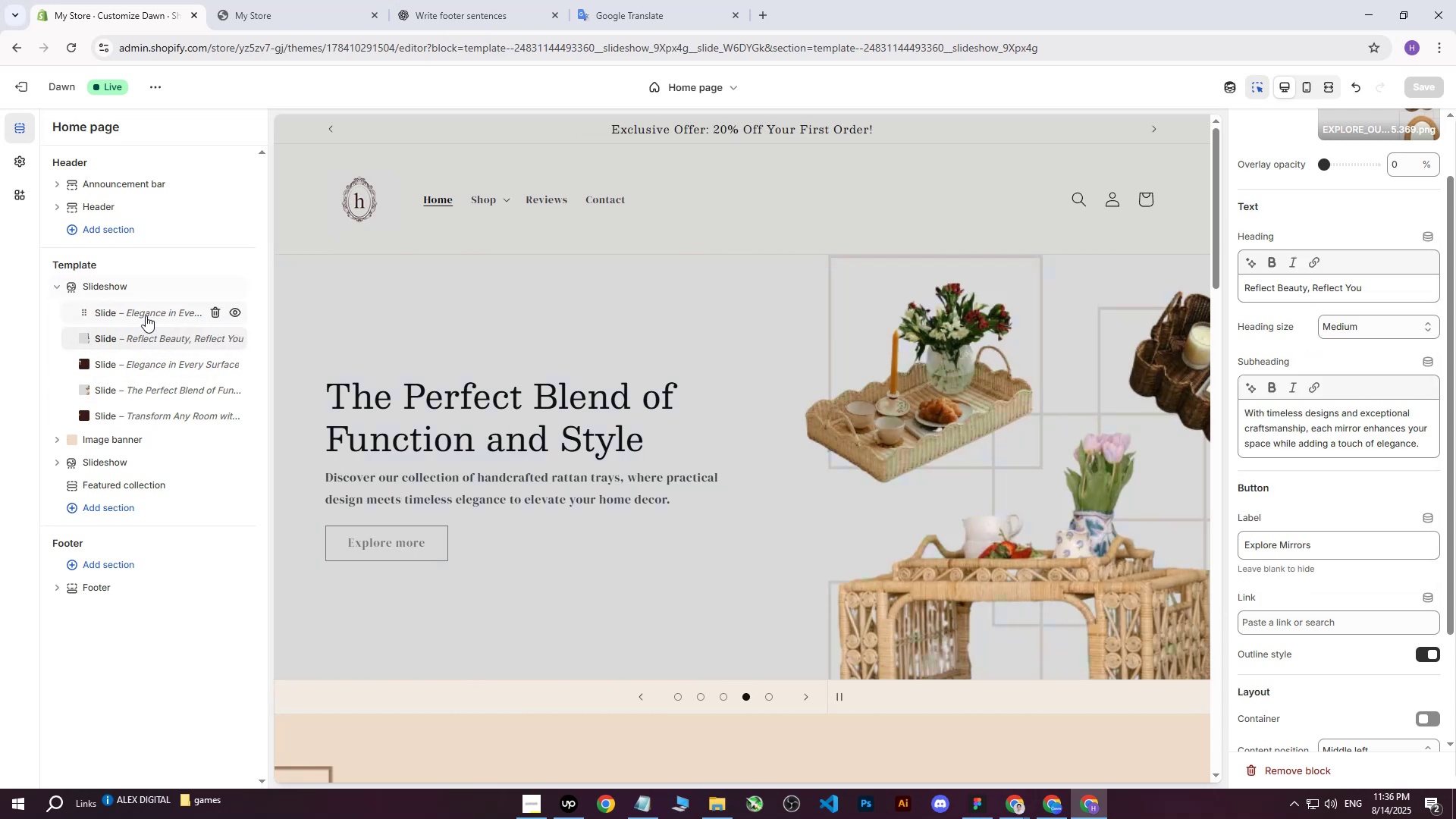 
left_click([135, 314])
 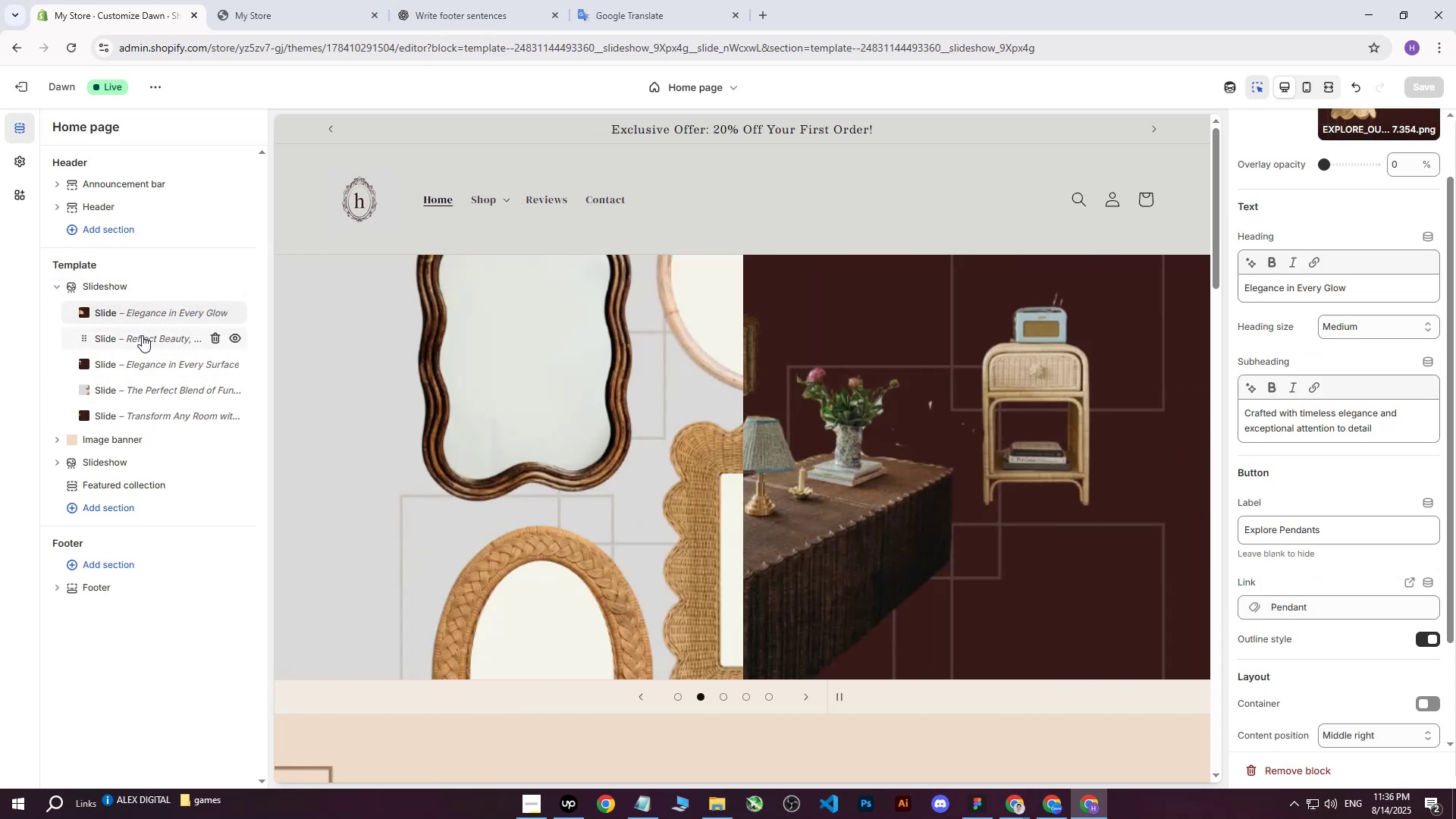 
left_click([142, 335])
 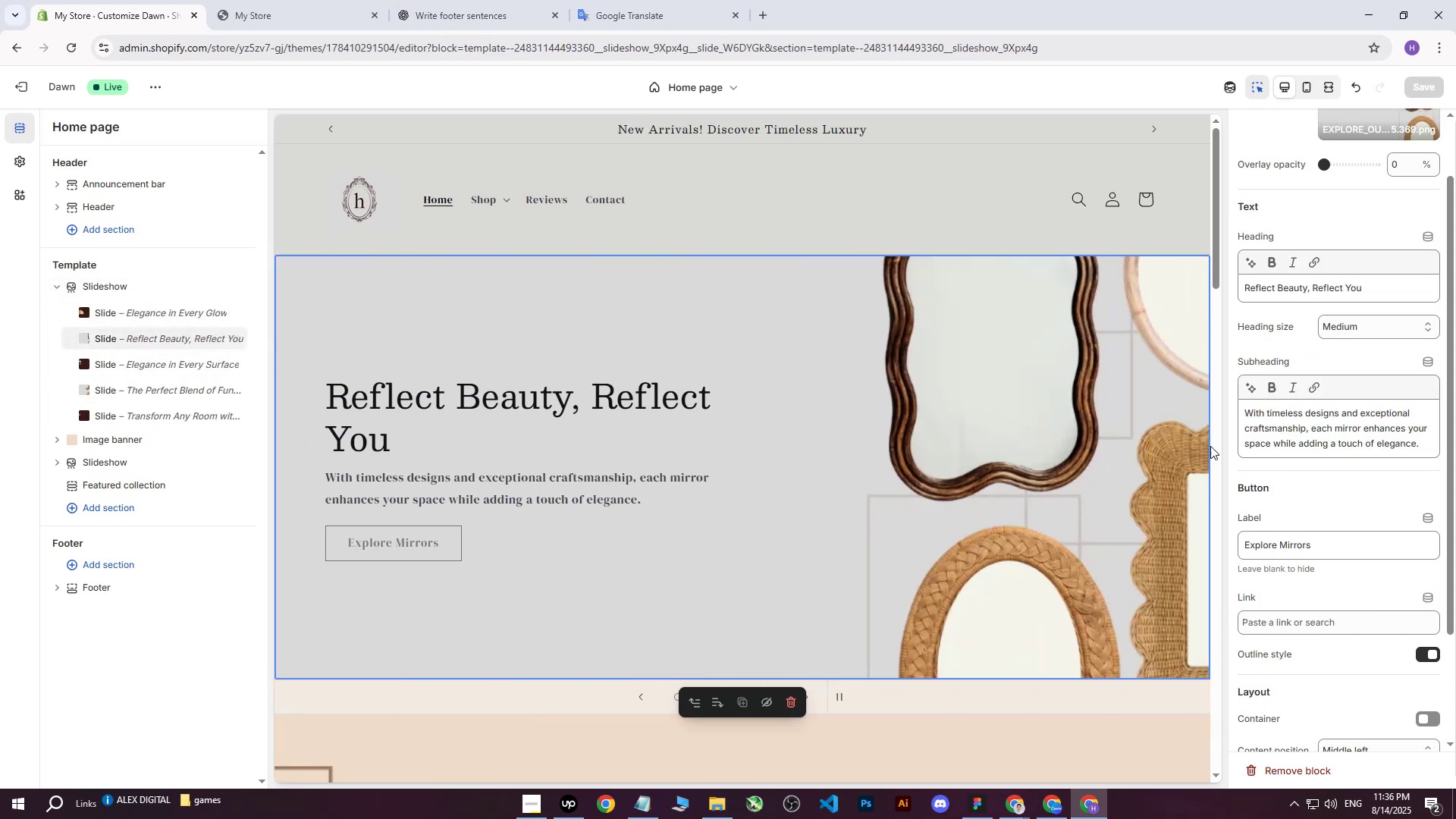 
left_click([1283, 627])
 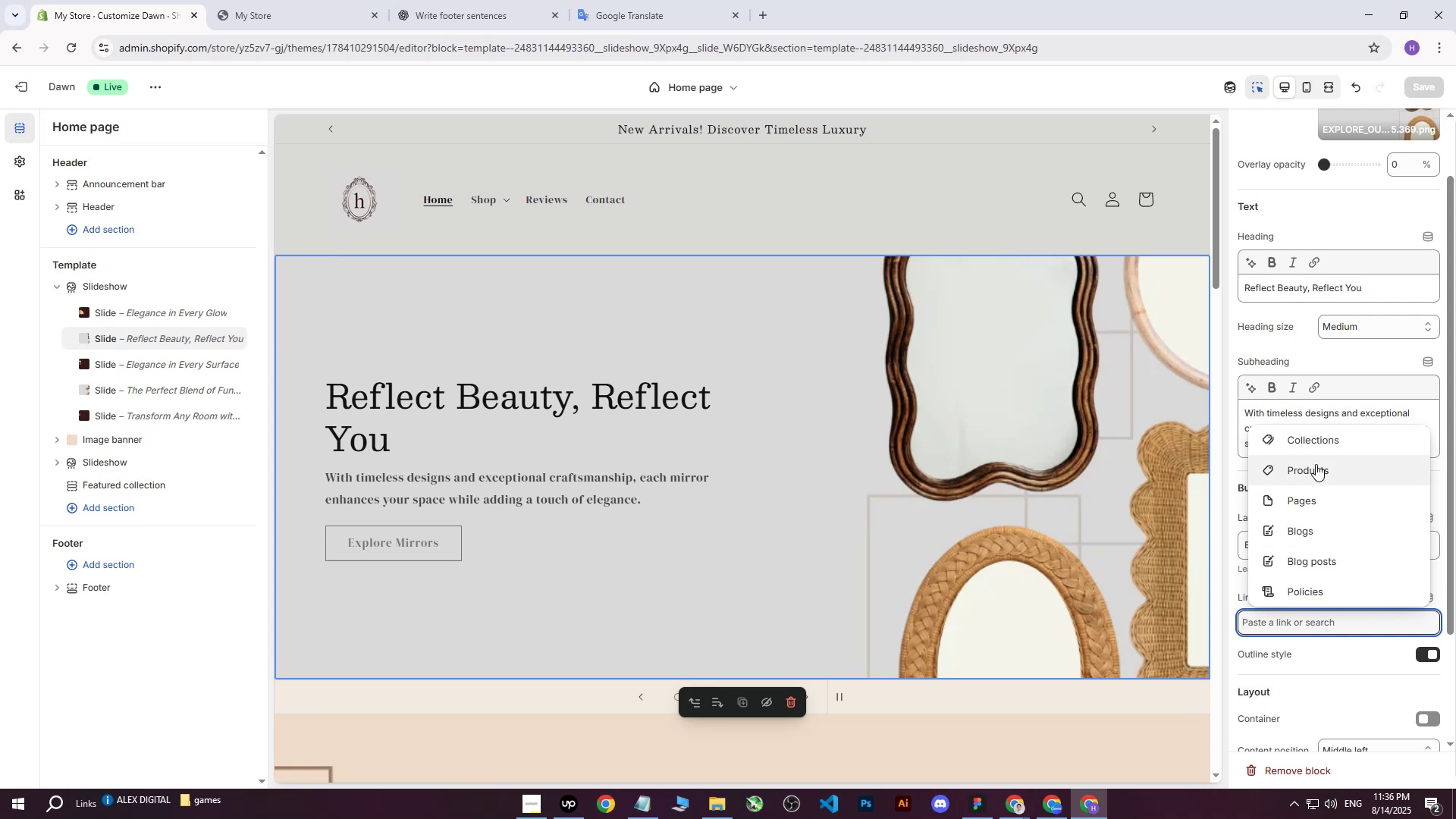 
left_click([1320, 447])
 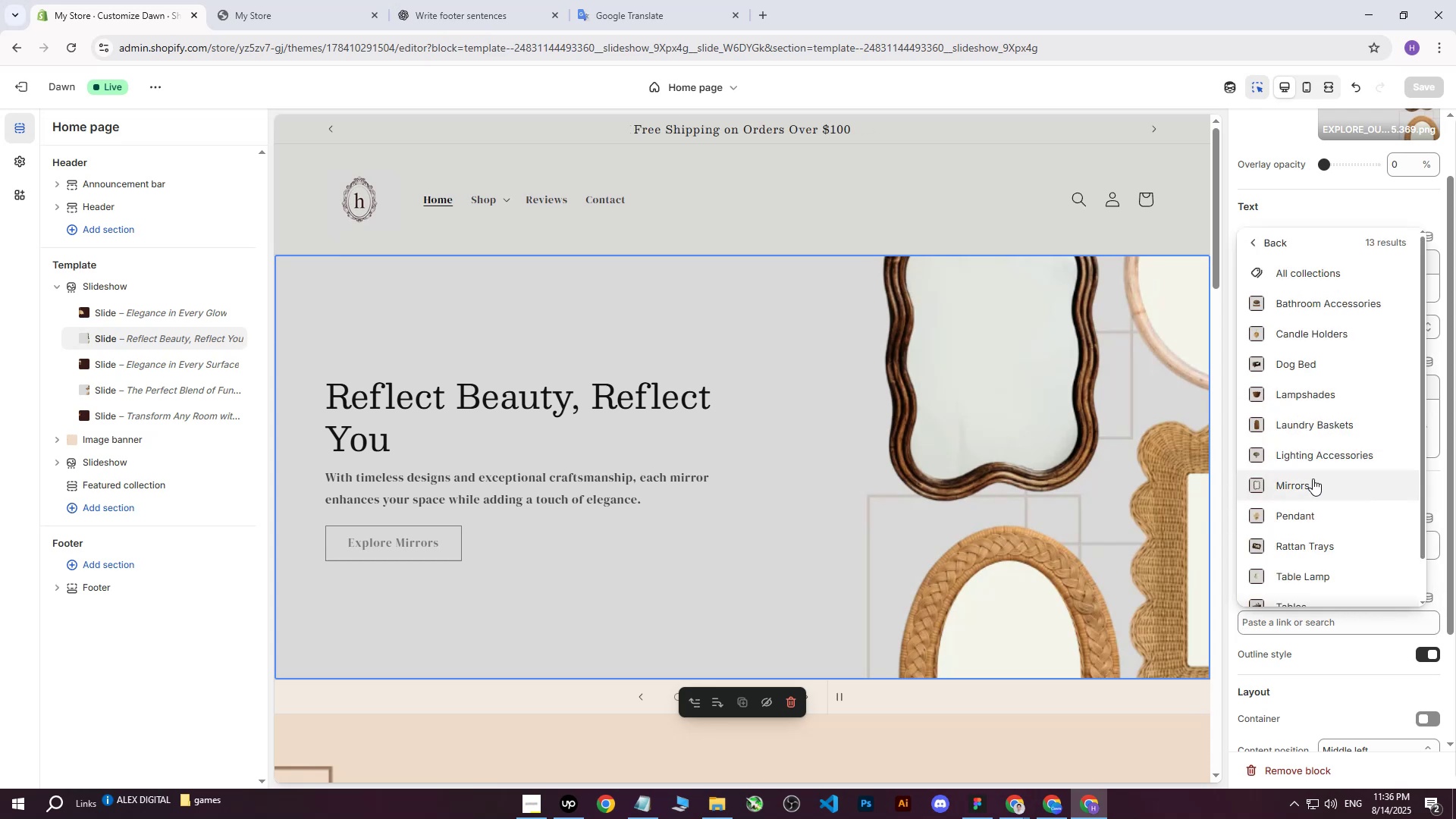 
left_click([1291, 472])
 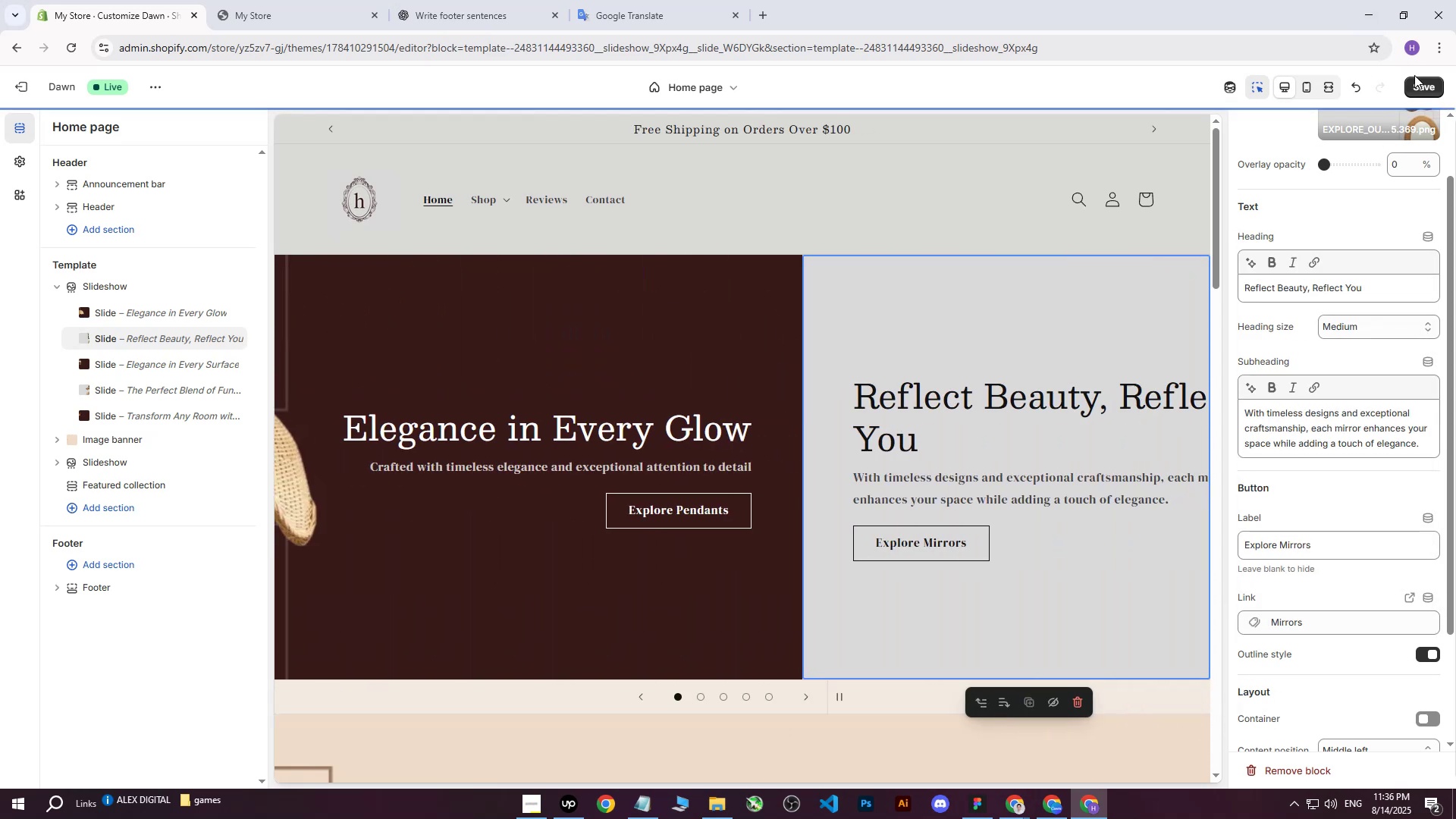 
left_click([1423, 89])
 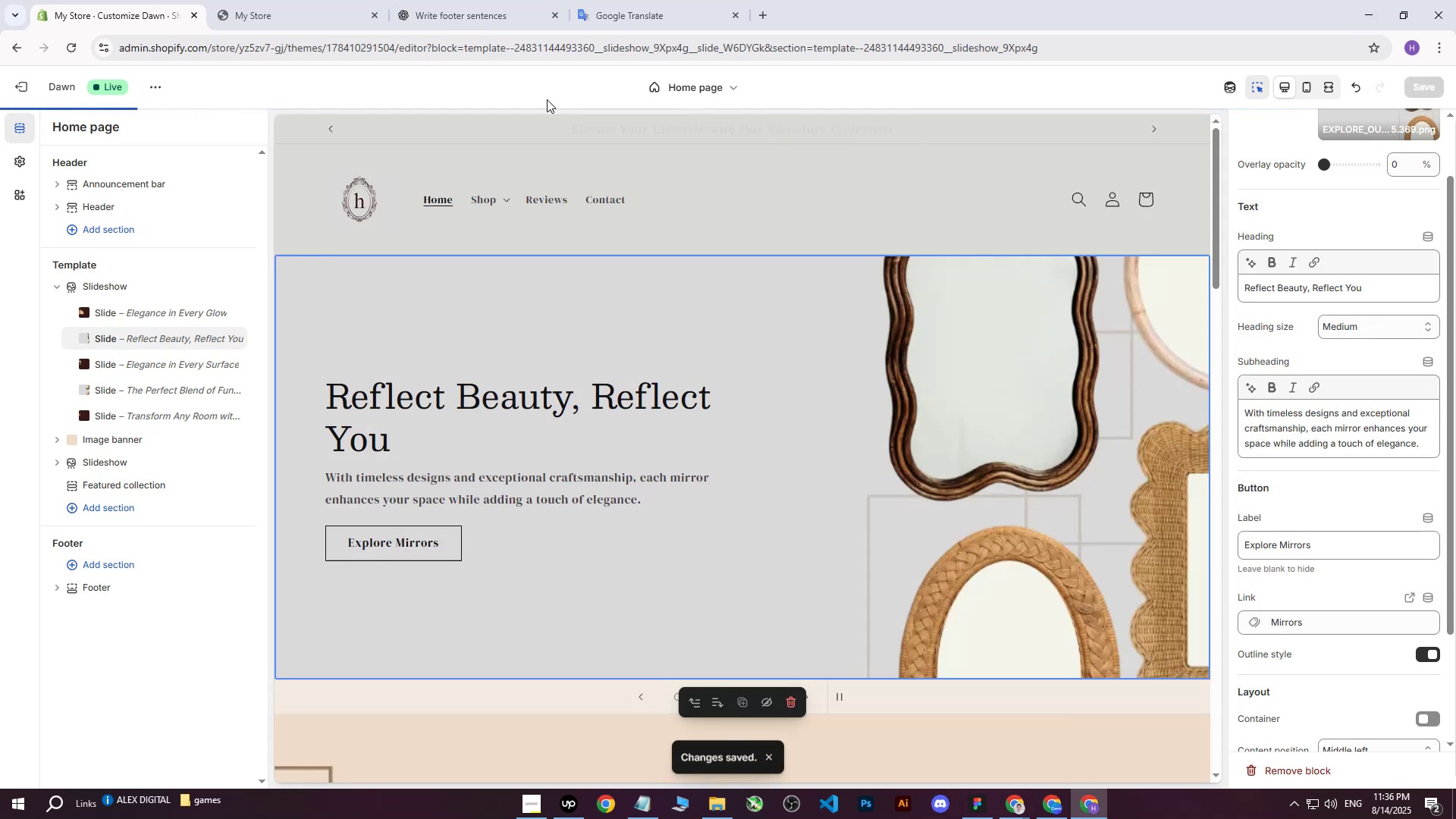 
left_click([323, 0])
 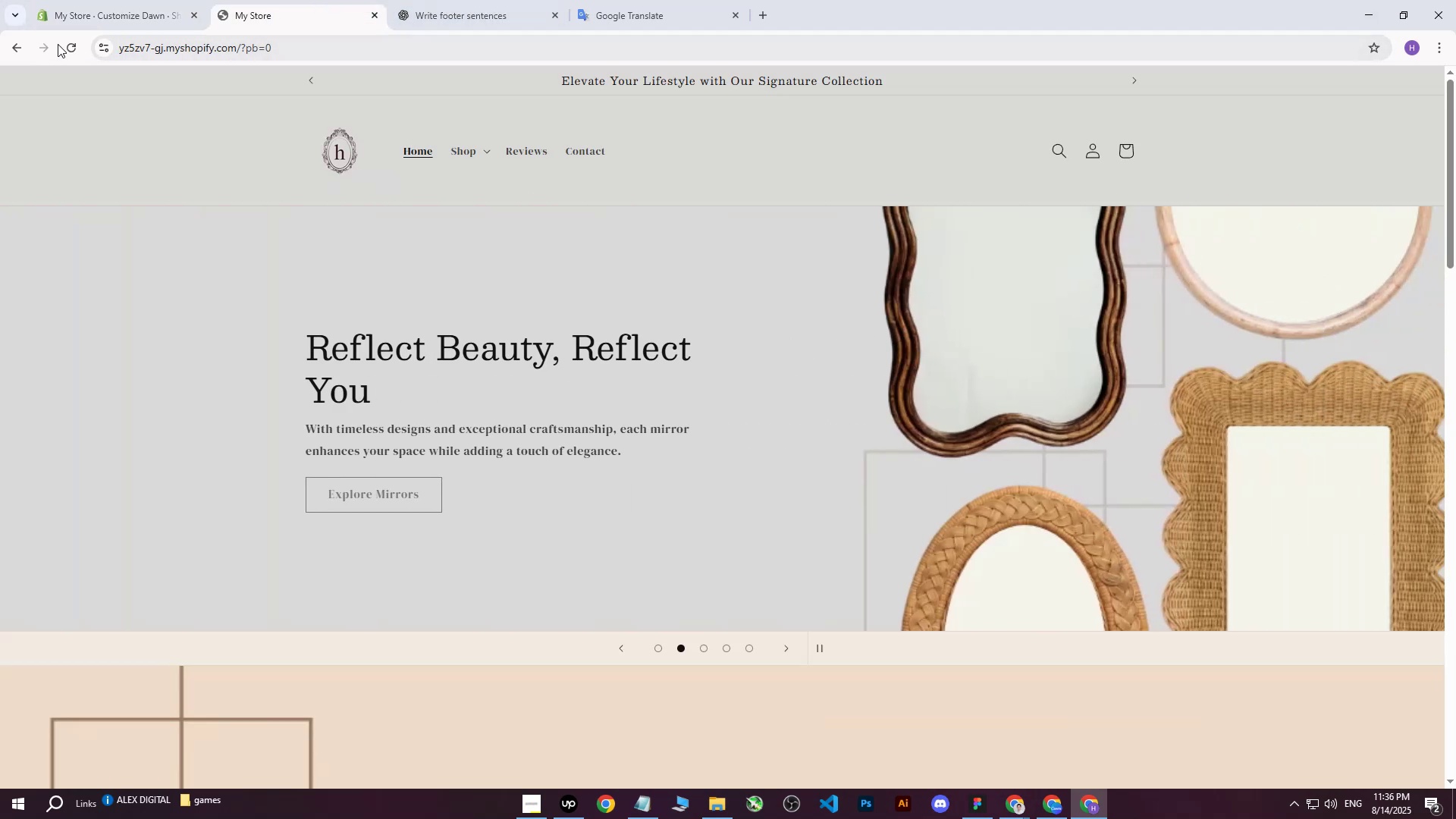 
double_click([62, 46])
 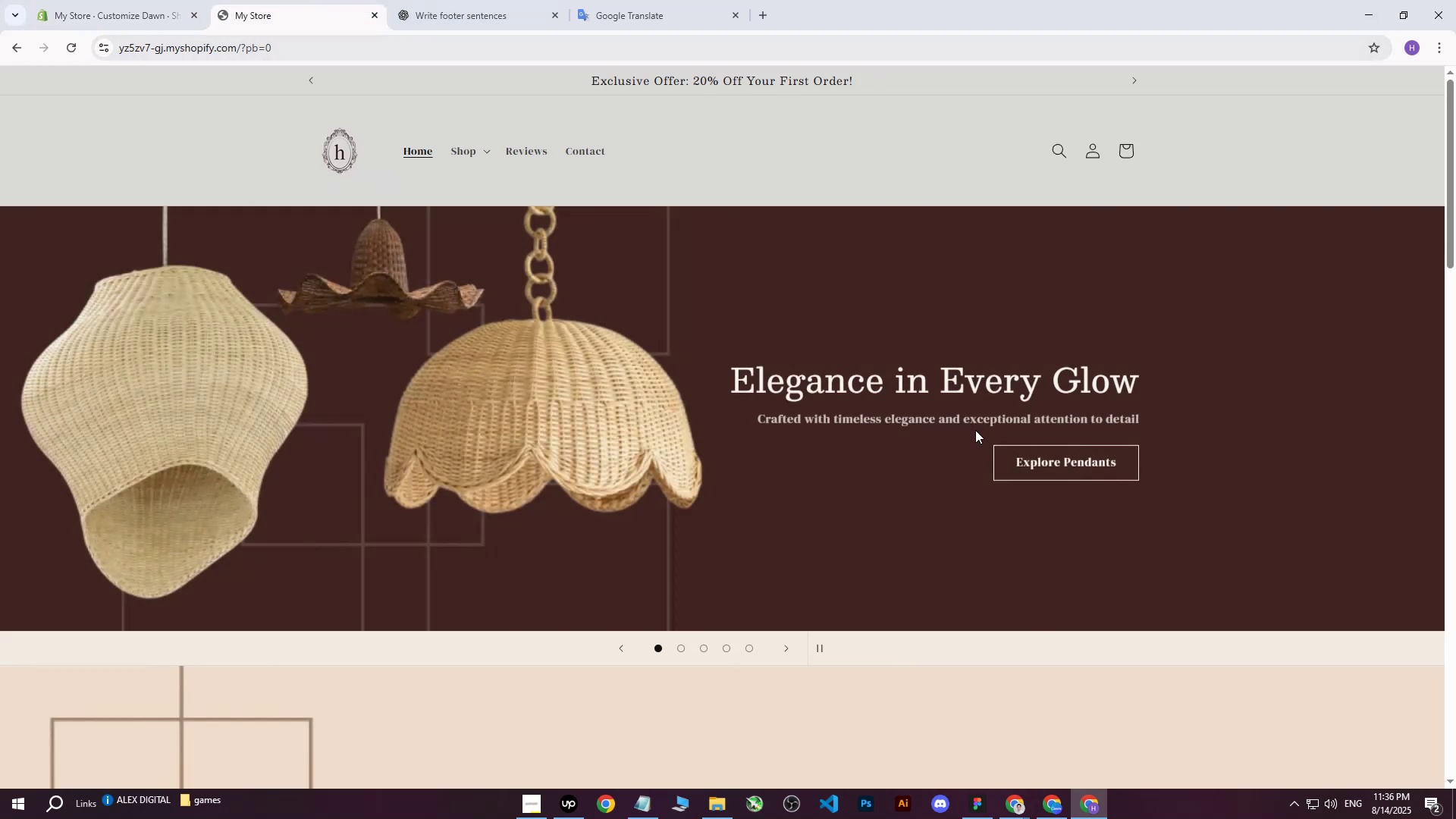 
left_click([1027, 462])
 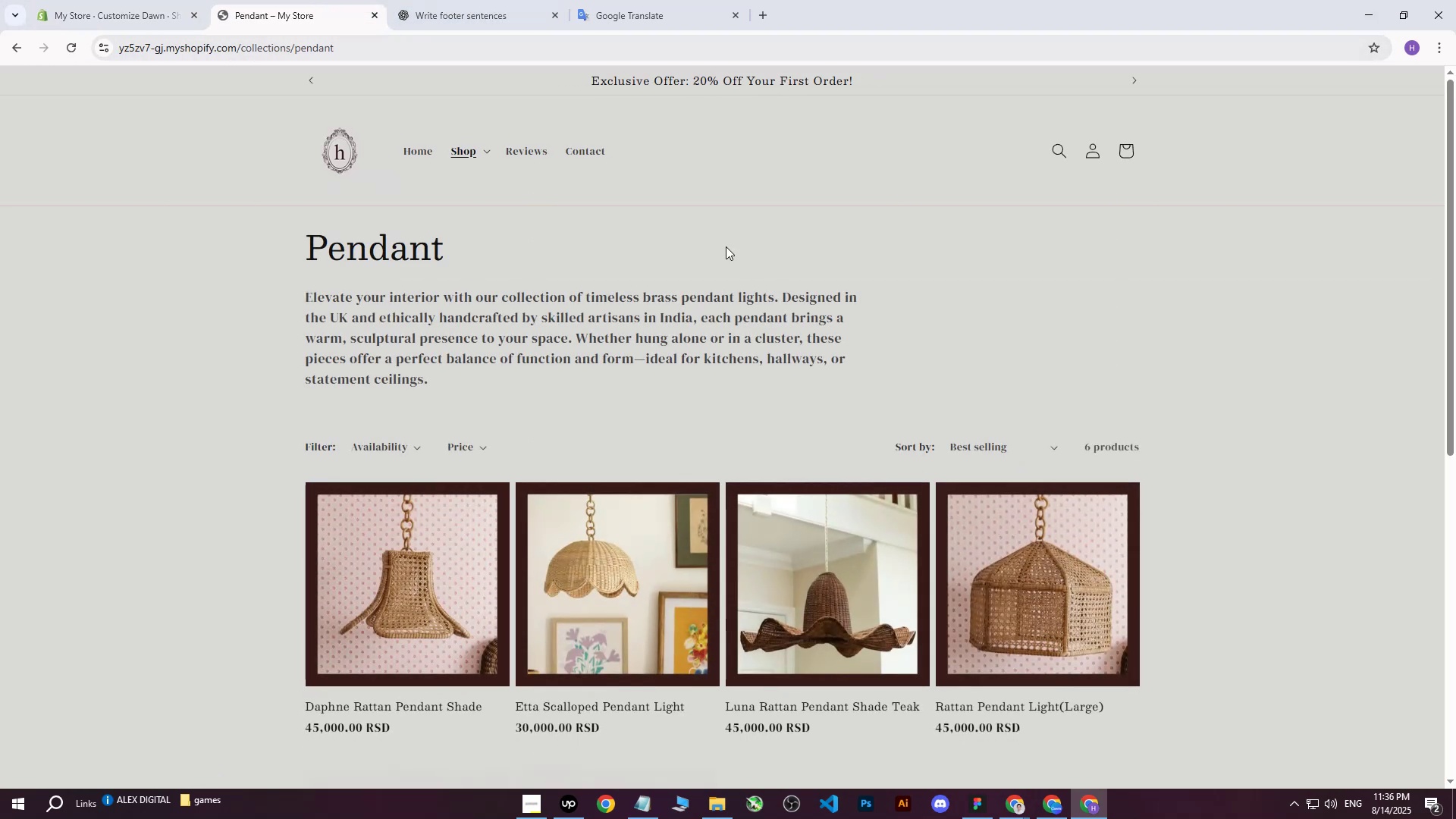 
scroll: coordinate [730, 262], scroll_direction: up, amount: 3.0
 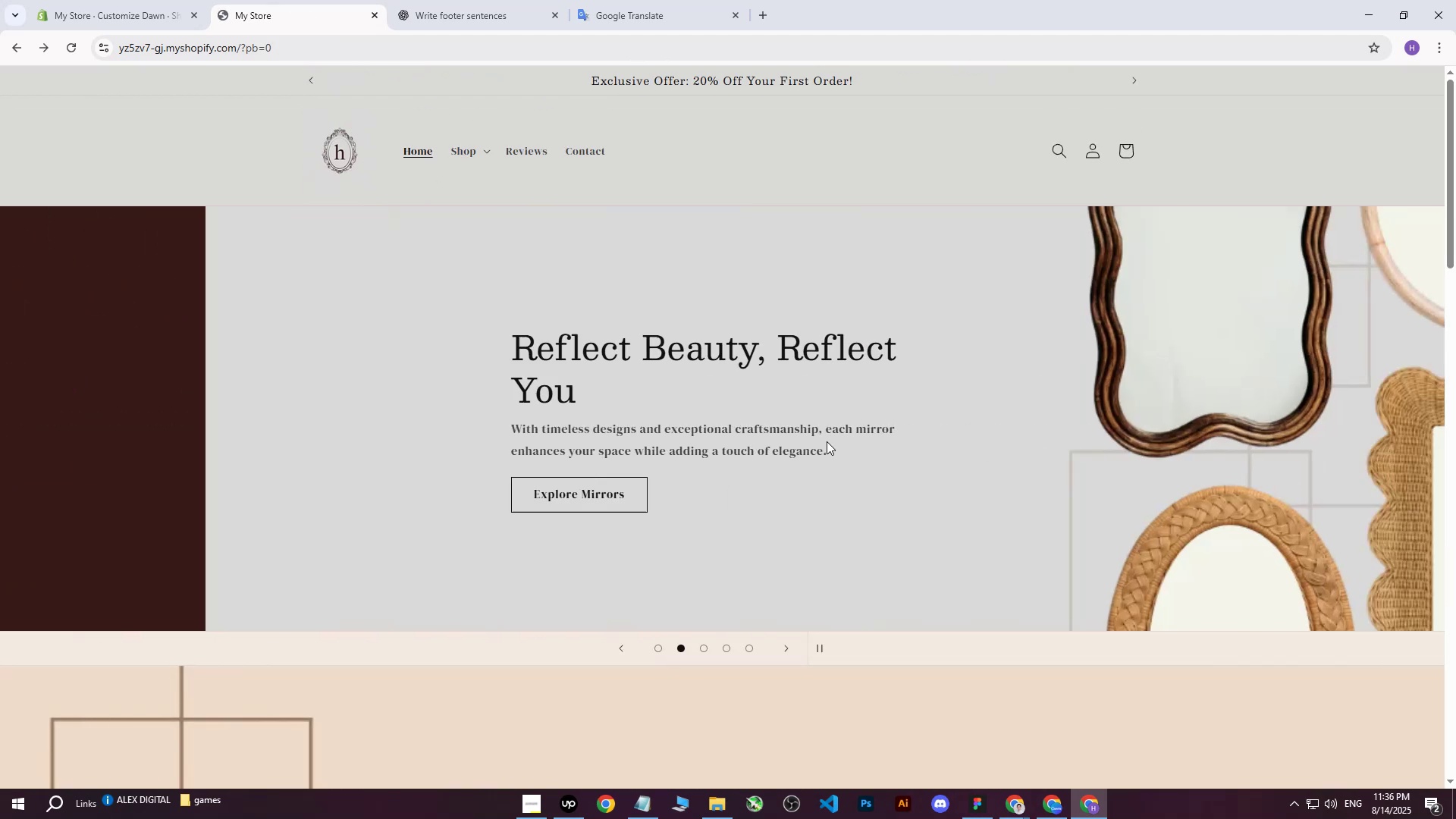 
left_click([388, 494])
 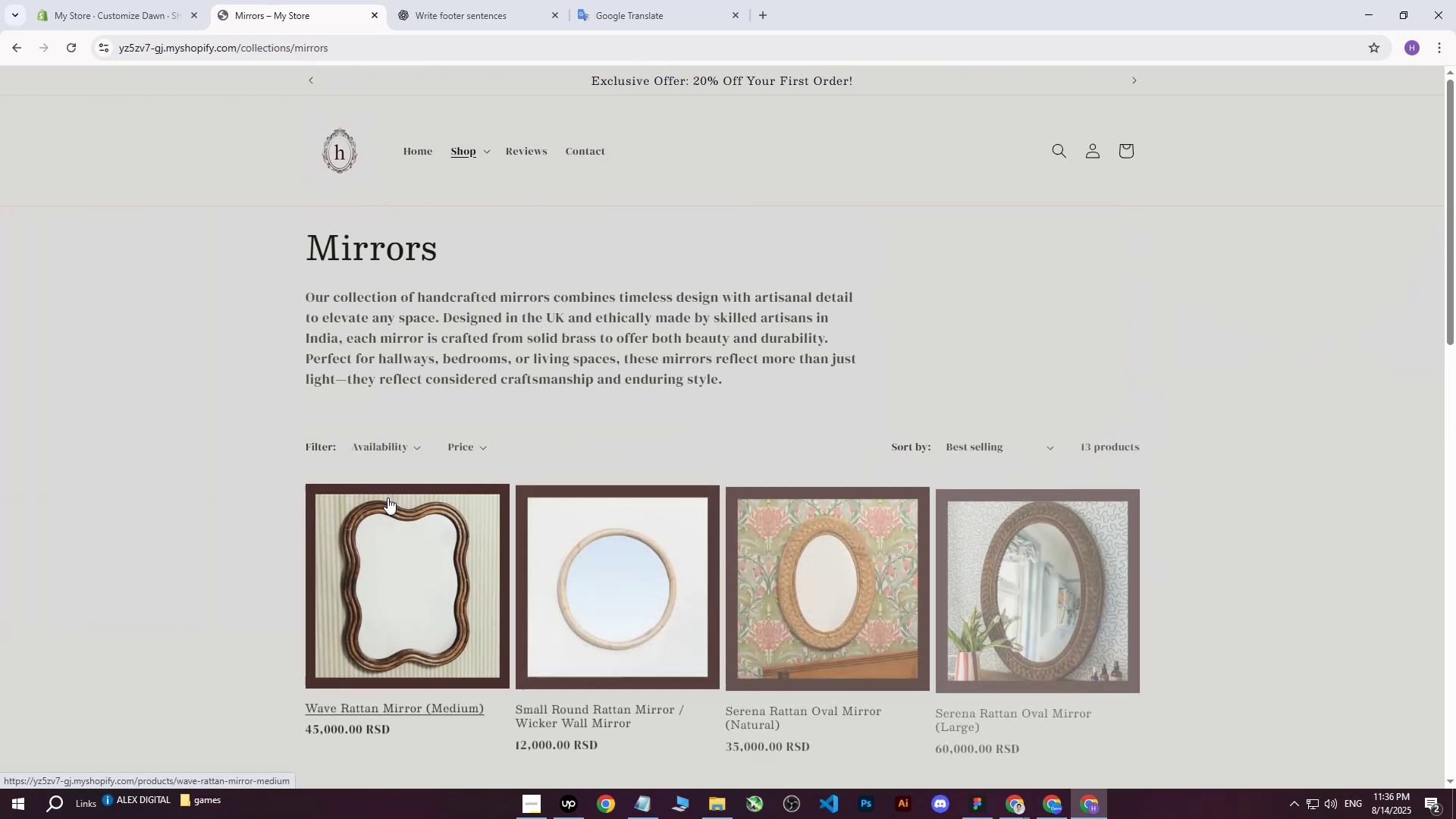 
scroll: coordinate [636, 434], scroll_direction: down, amount: 4.0
 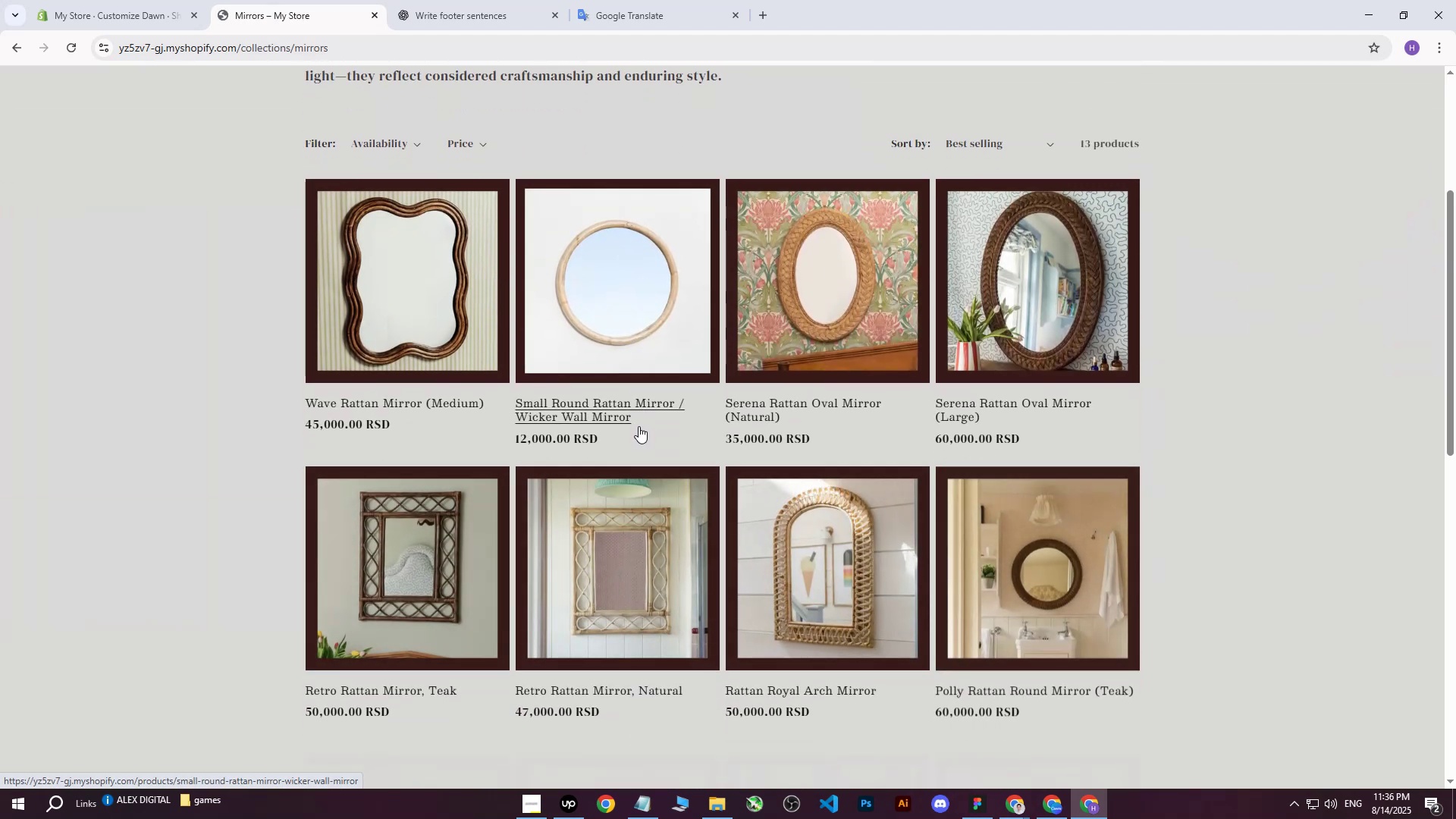 
scroll: coordinate [637, 428], scroll_direction: up, amount: 5.0
 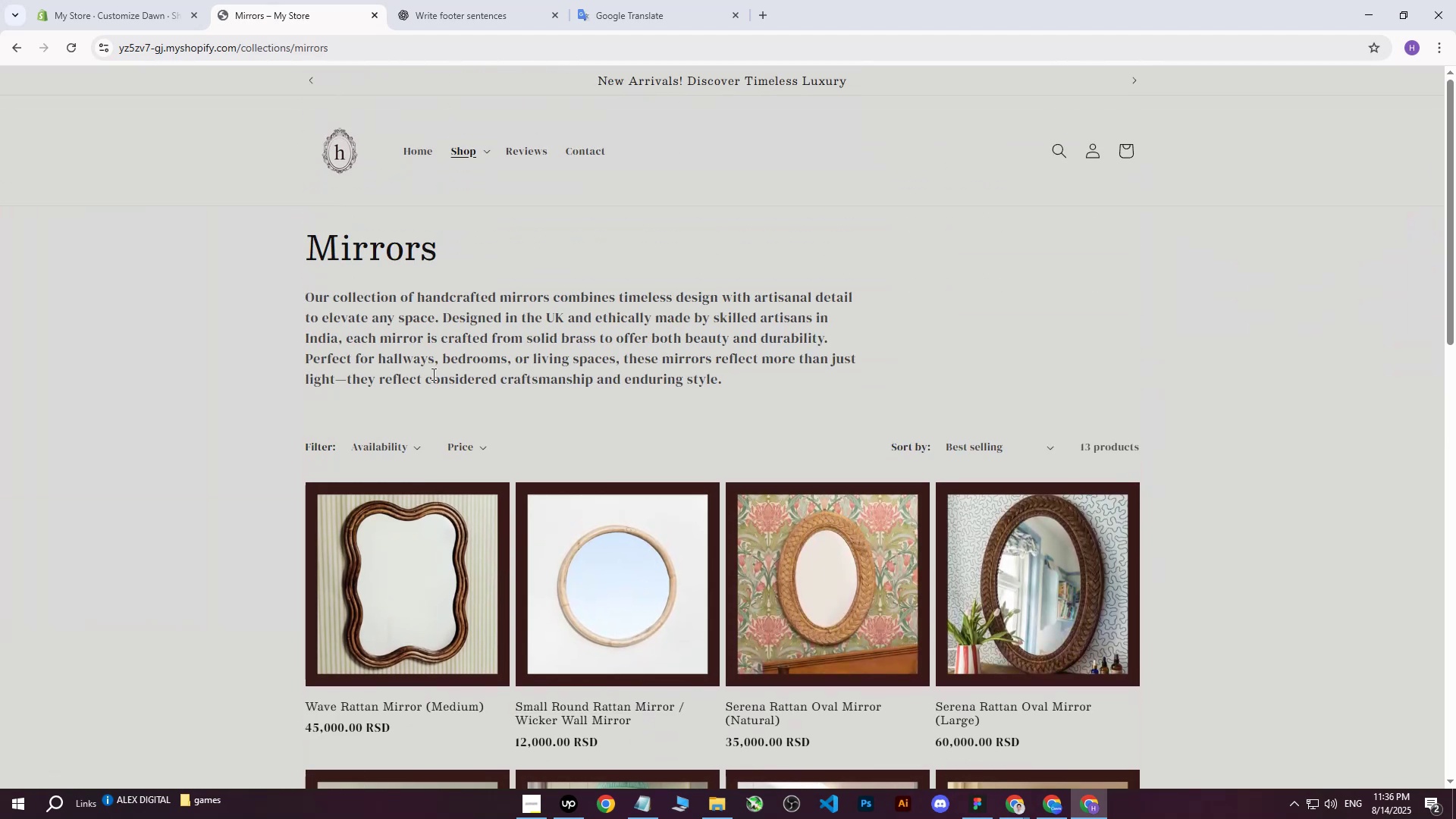 
 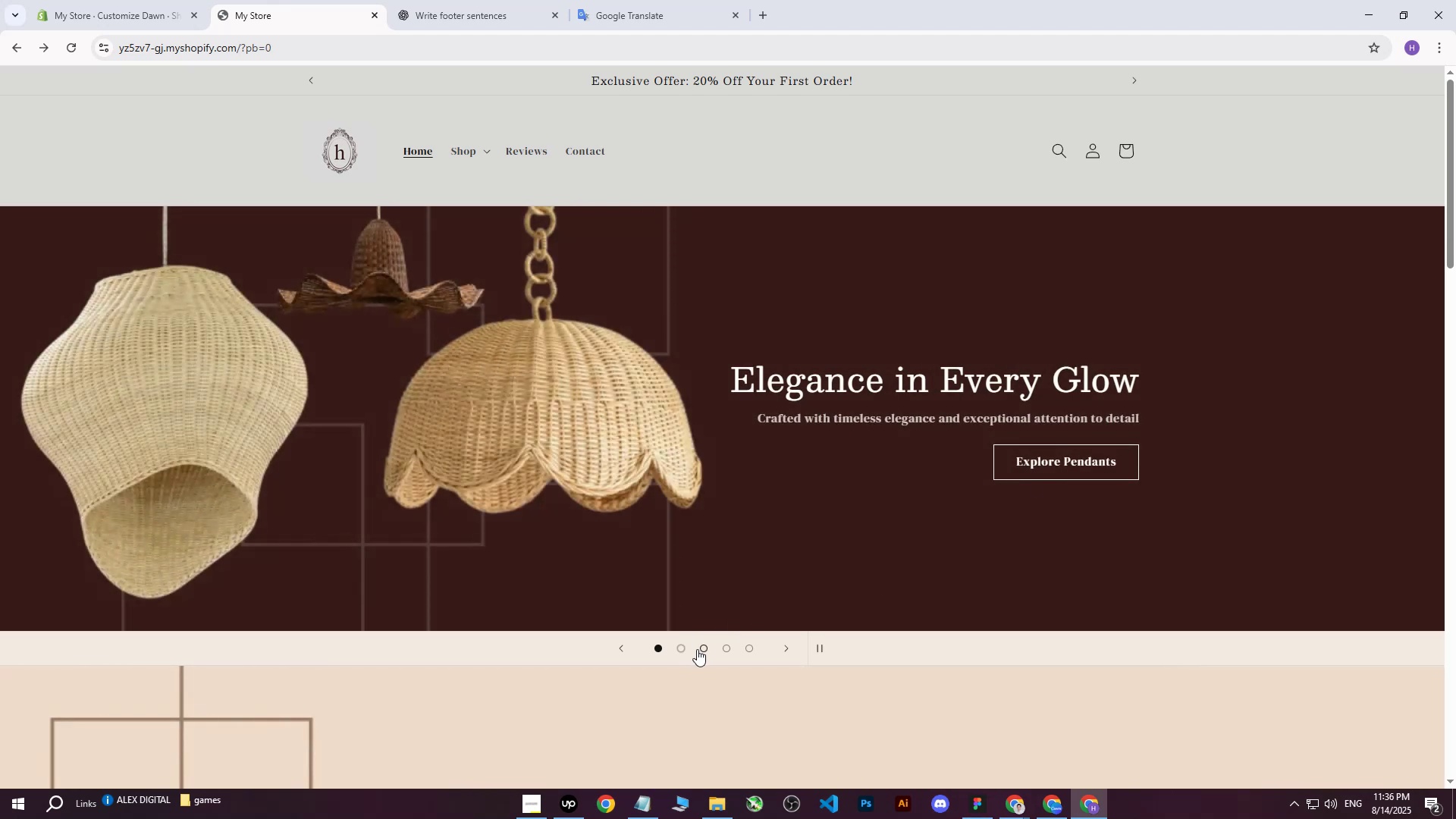 
left_click([158, 0])
 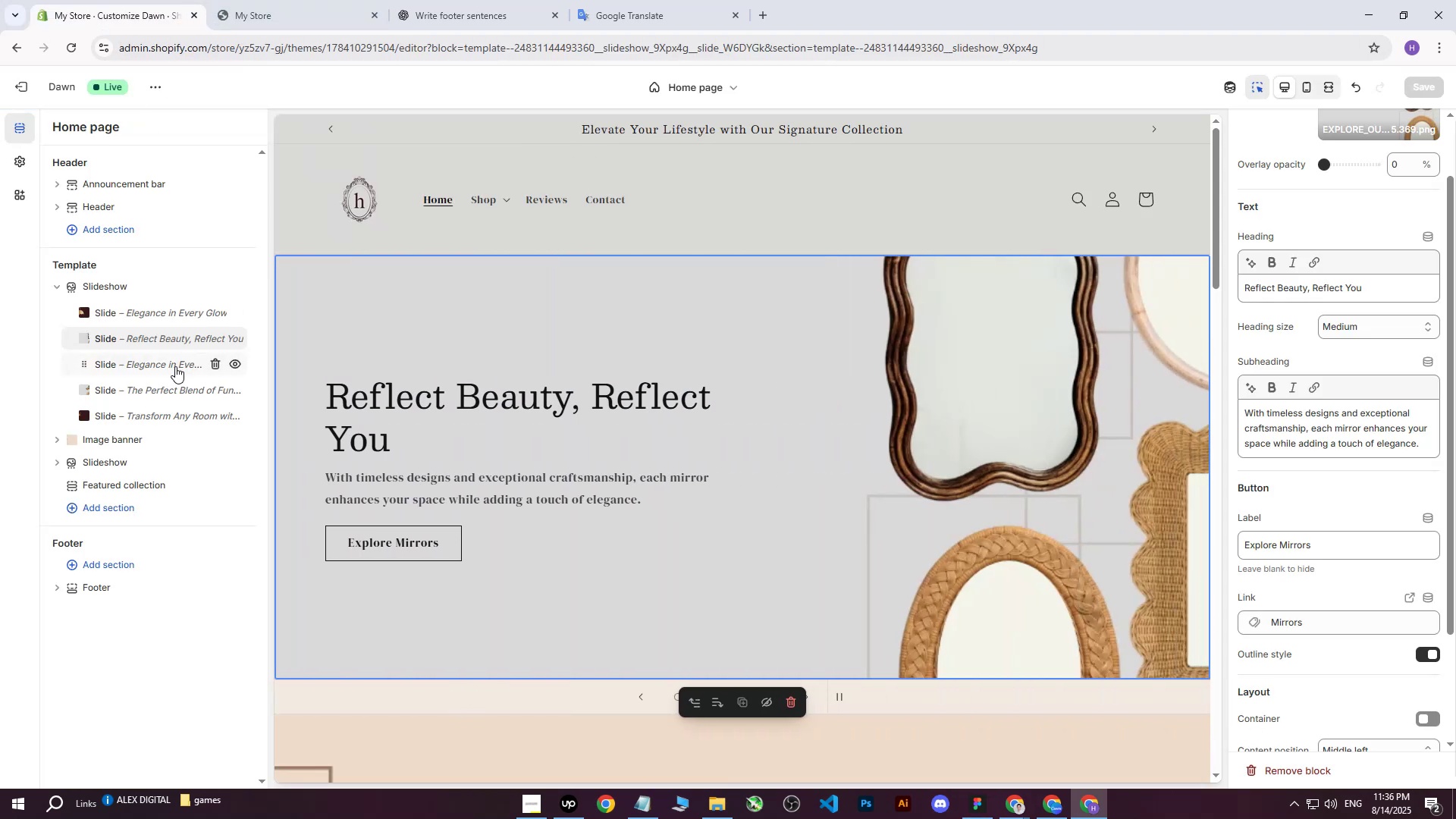 
left_click([160, 364])
 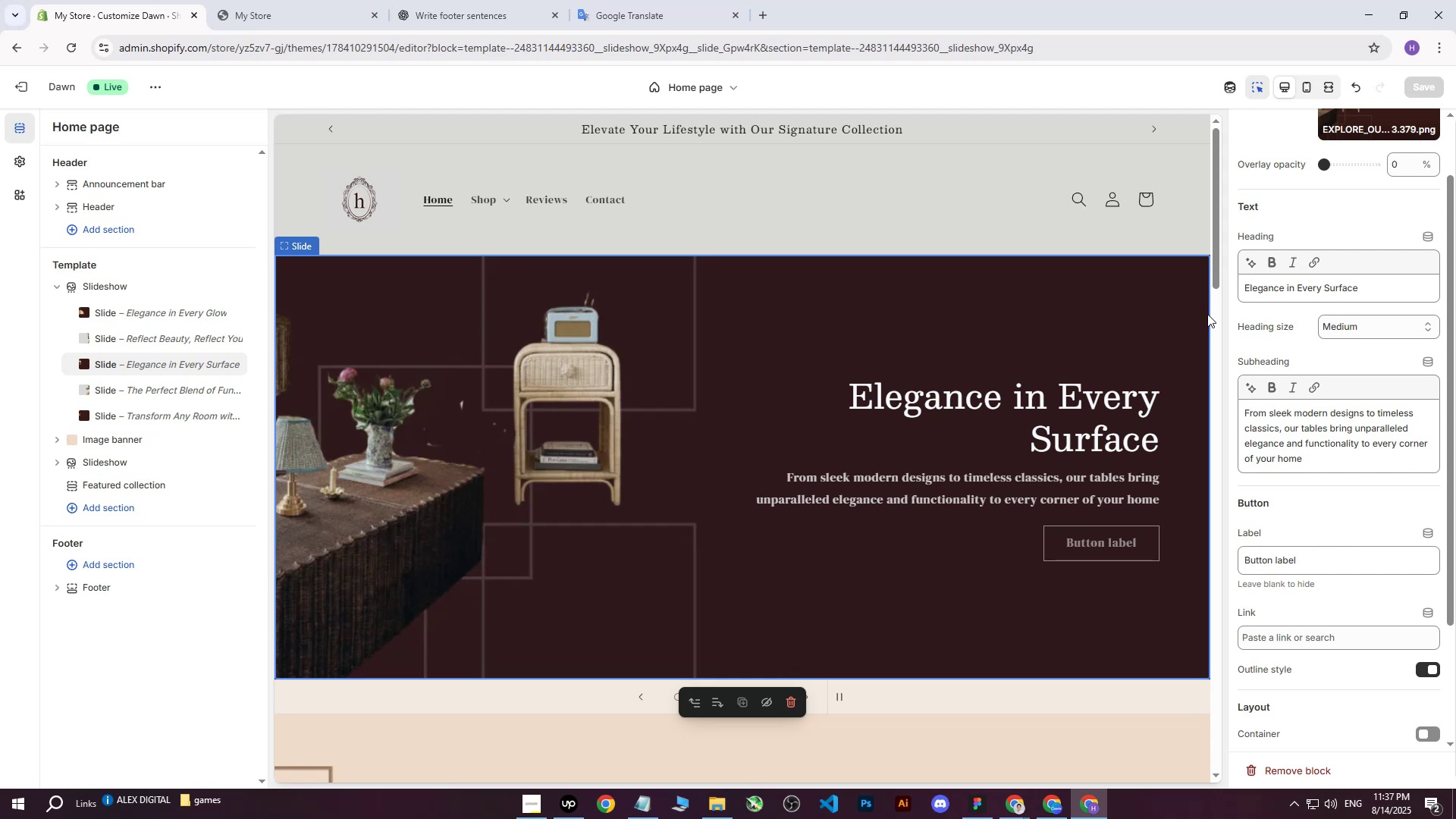 
wait(17.2)
 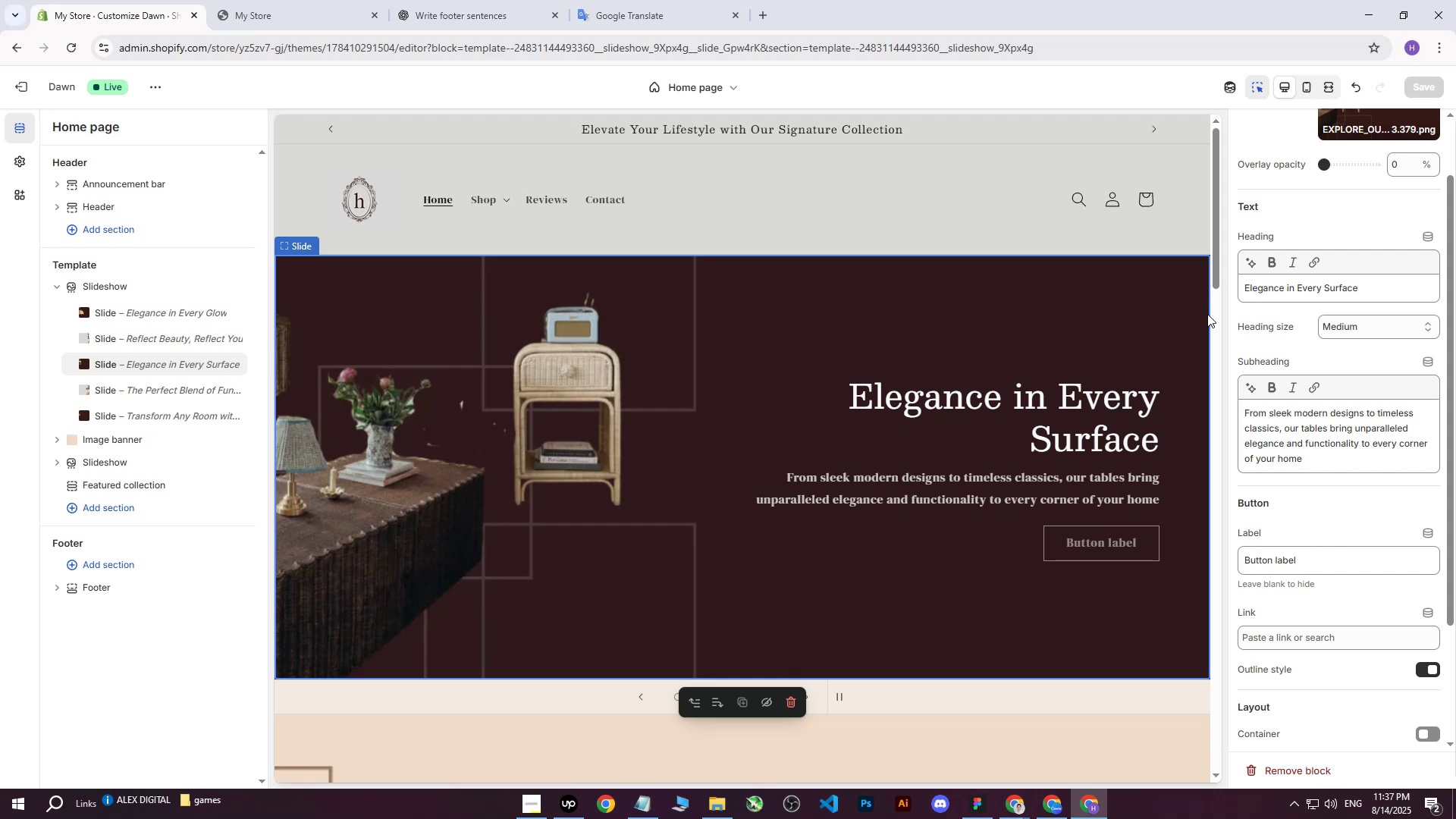 
left_click_drag(start_coordinate=[1313, 559], to_coordinate=[1166, 573])
 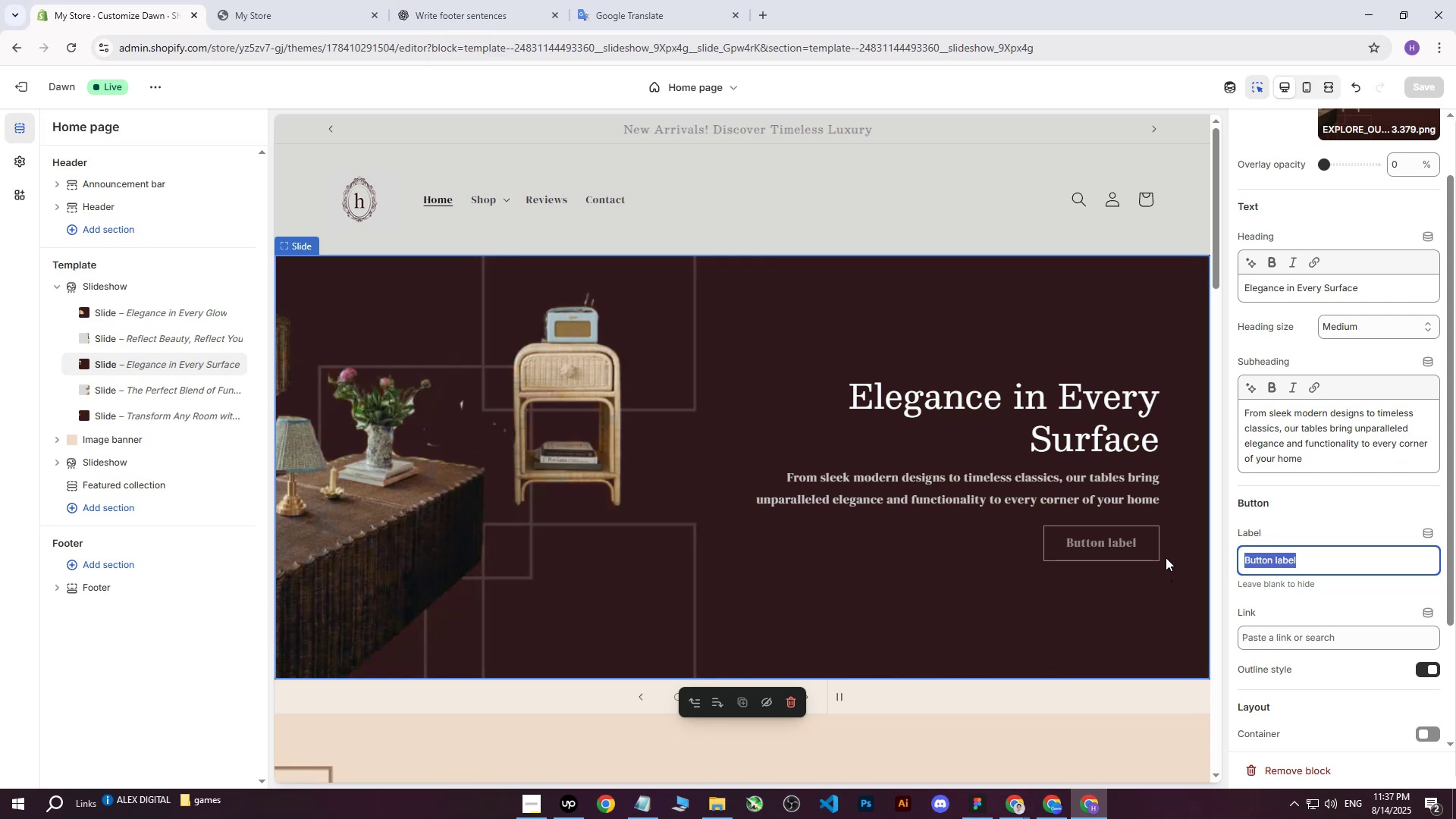 
type(Ta)
key(Backspace)
key(Backspace)
type(Explore t)
key(Backspace)
type(Tables)
 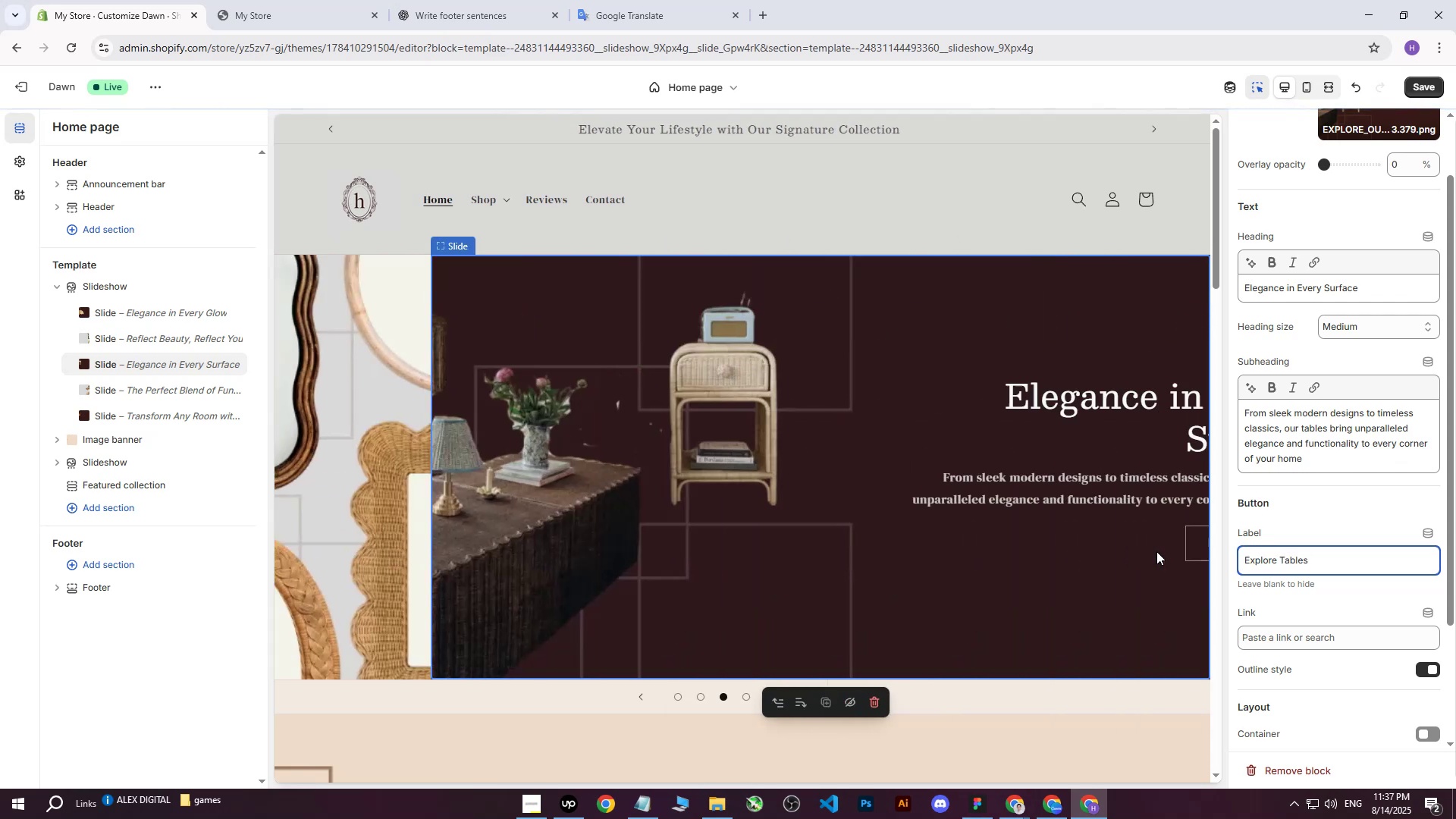 
left_click([1314, 612])
 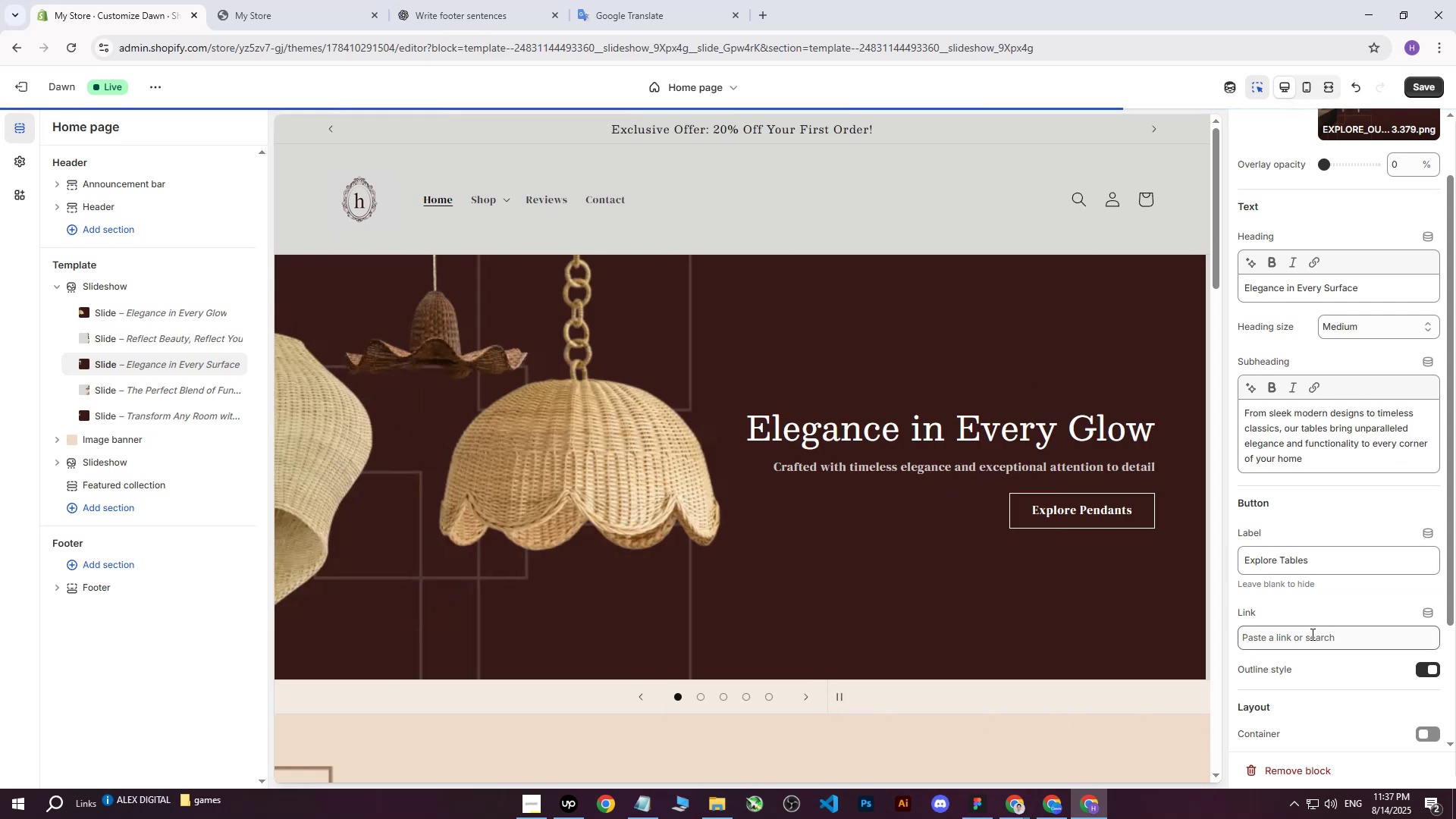 
left_click([1311, 635])
 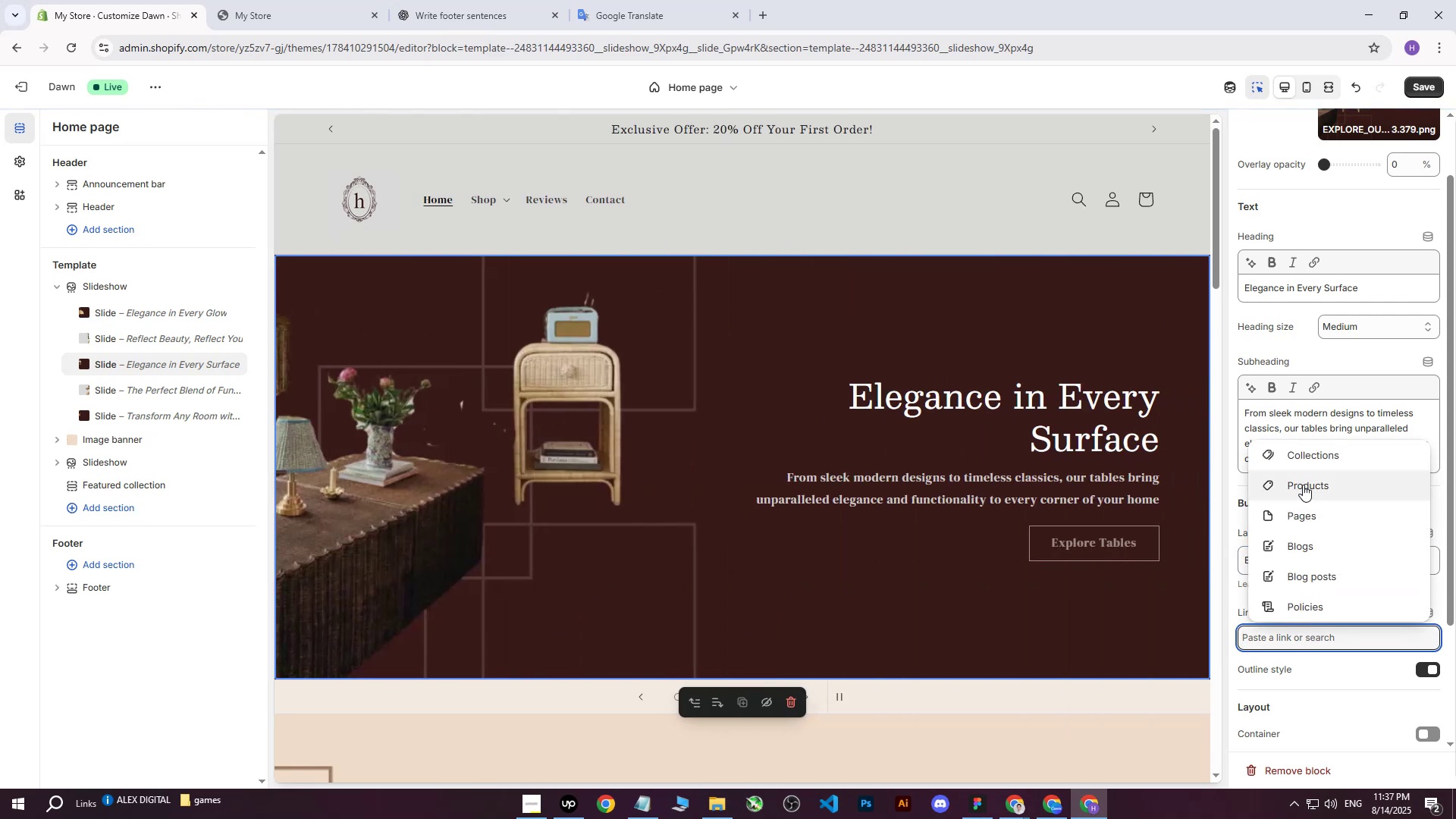 
left_click([1307, 460])
 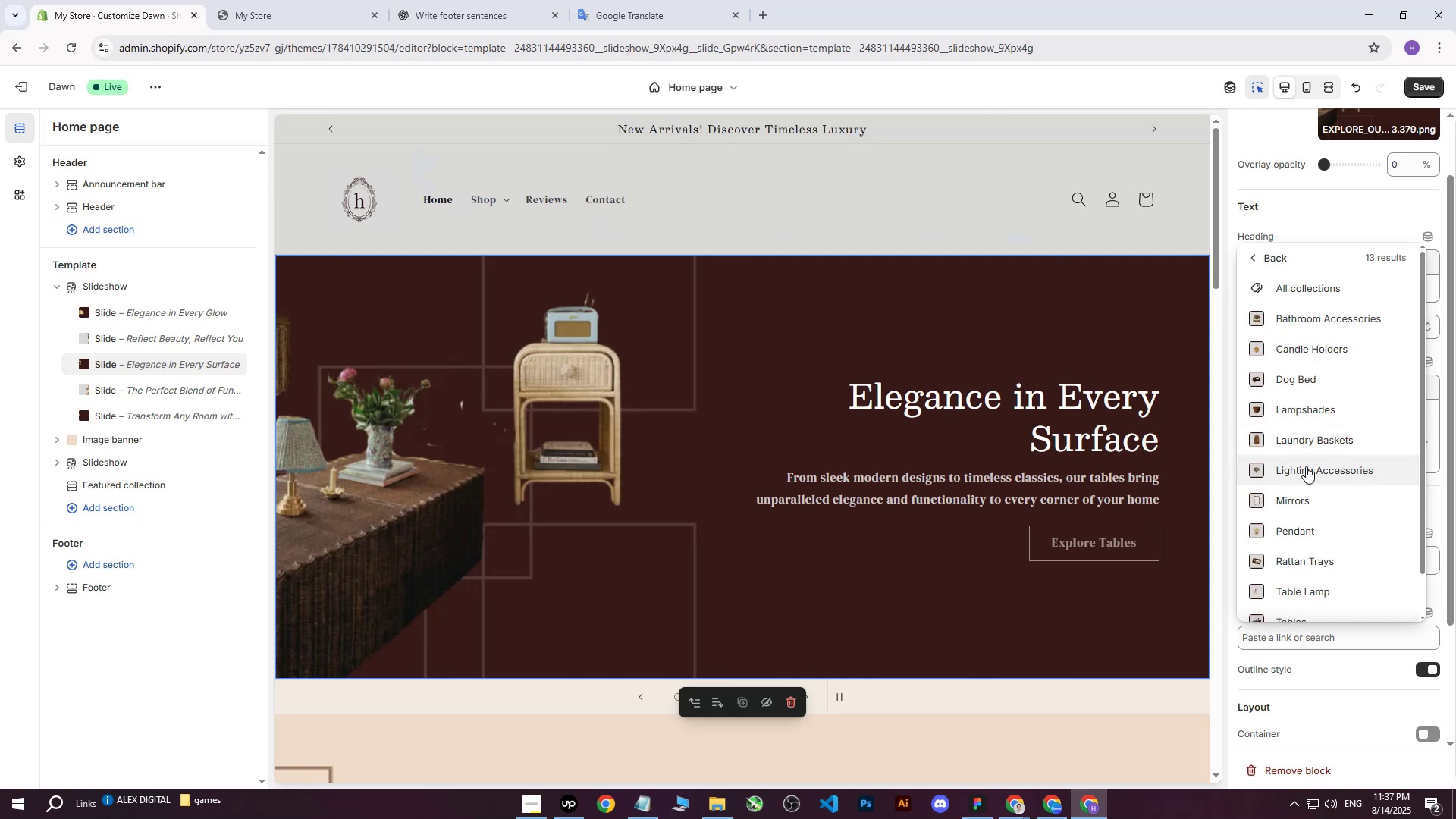 
scroll: coordinate [1322, 501], scroll_direction: down, amount: 1.0
 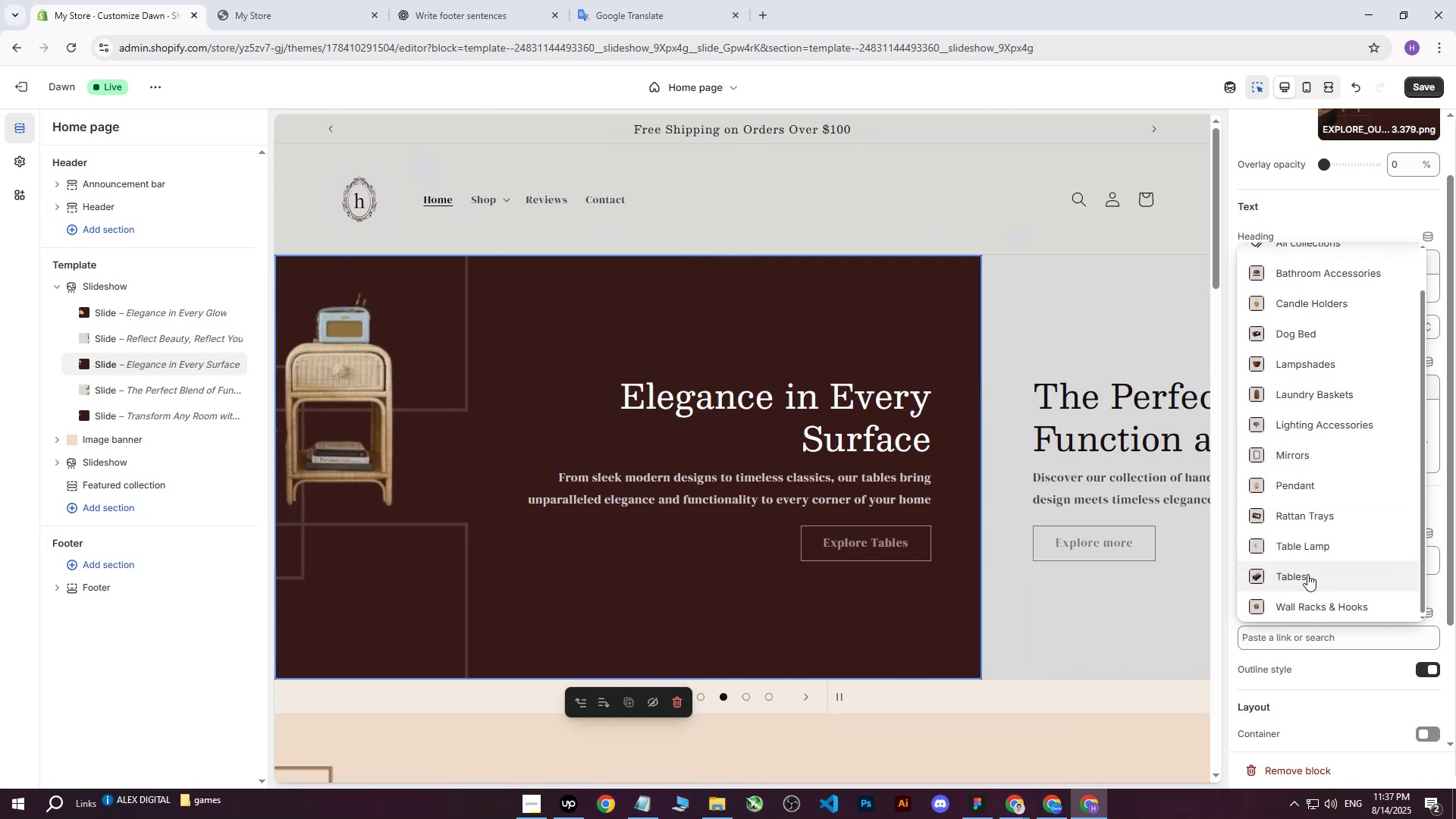 
left_click([1307, 579])
 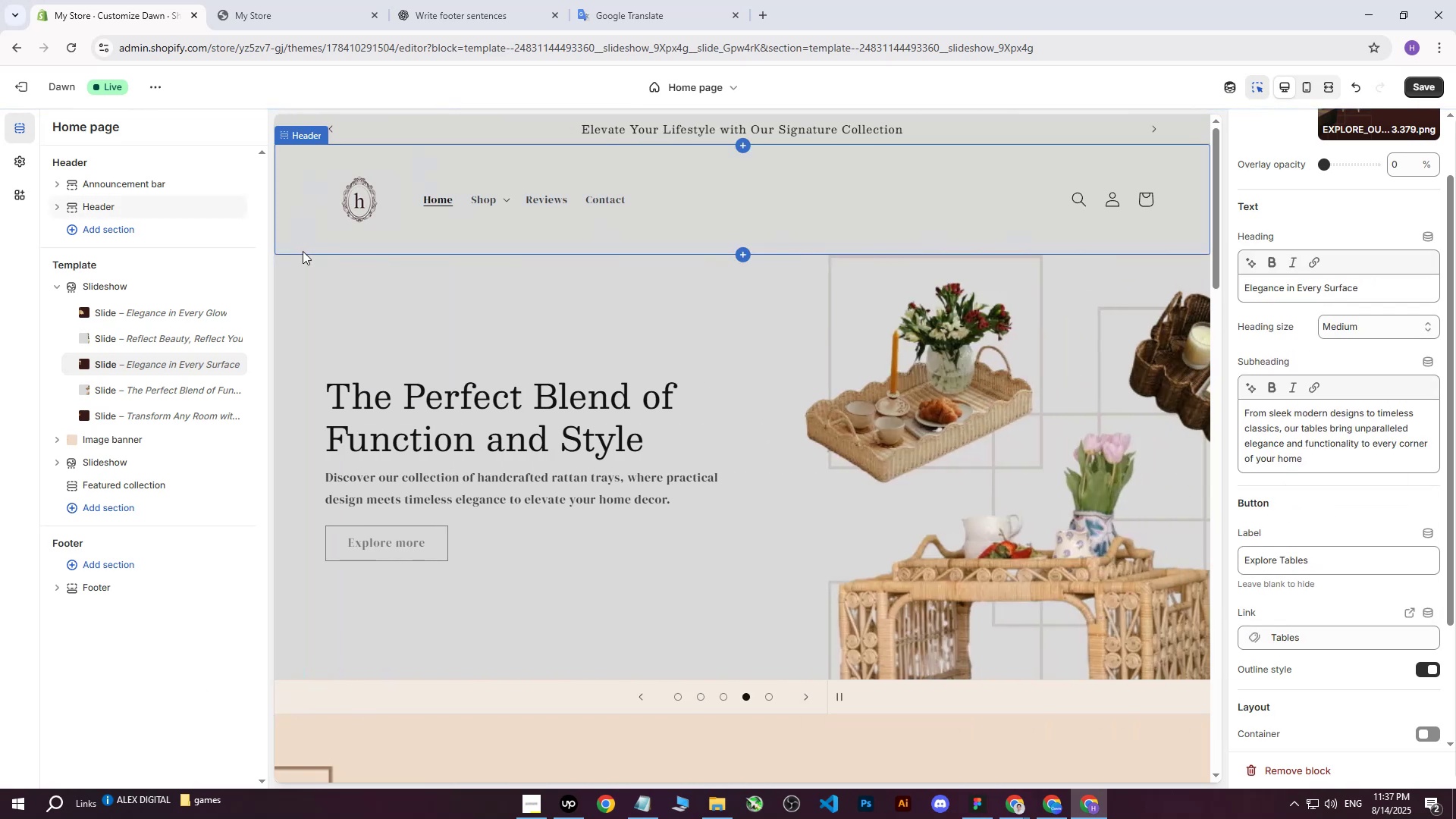 
wait(6.36)
 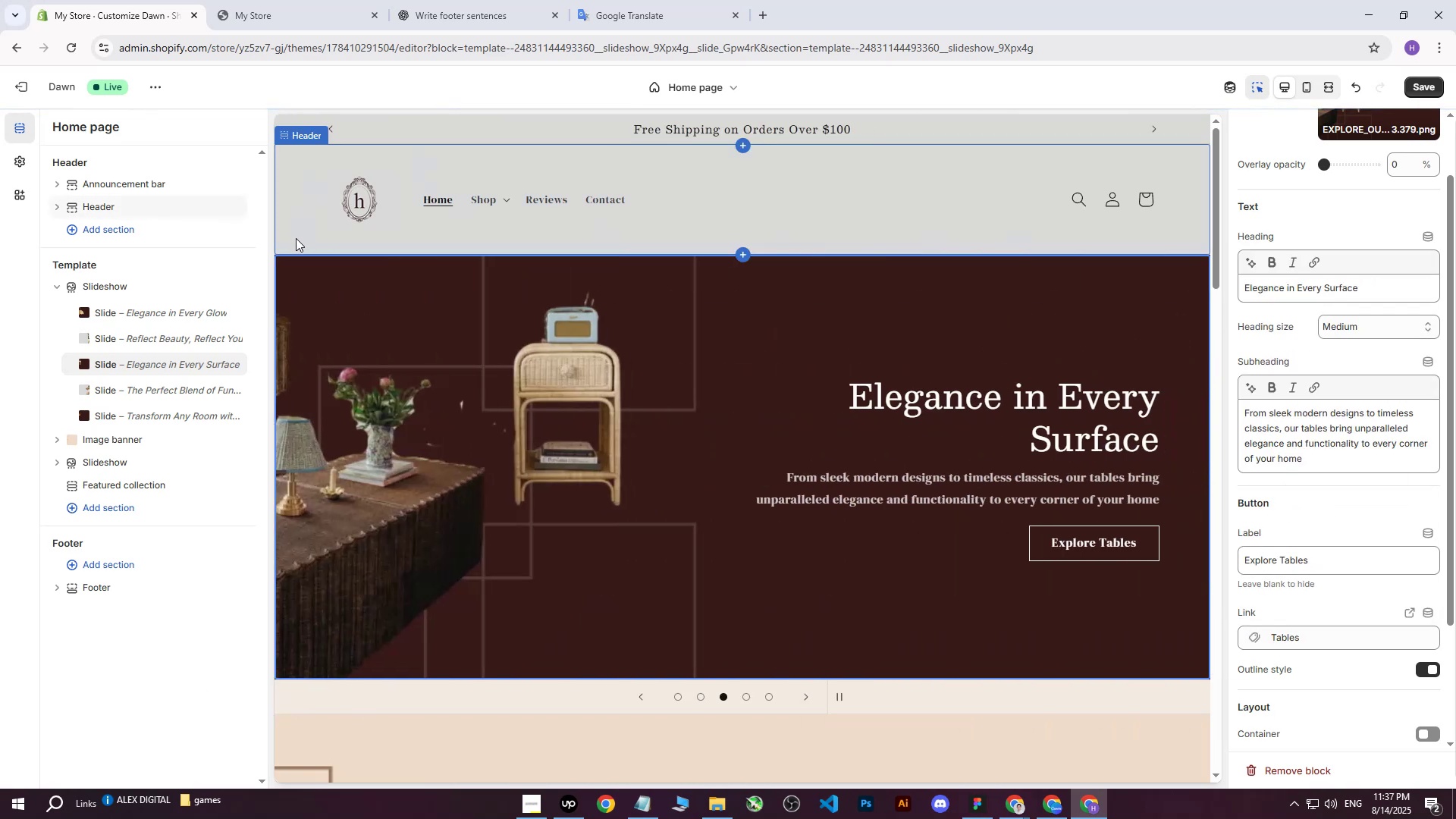 
left_click([1428, 80])
 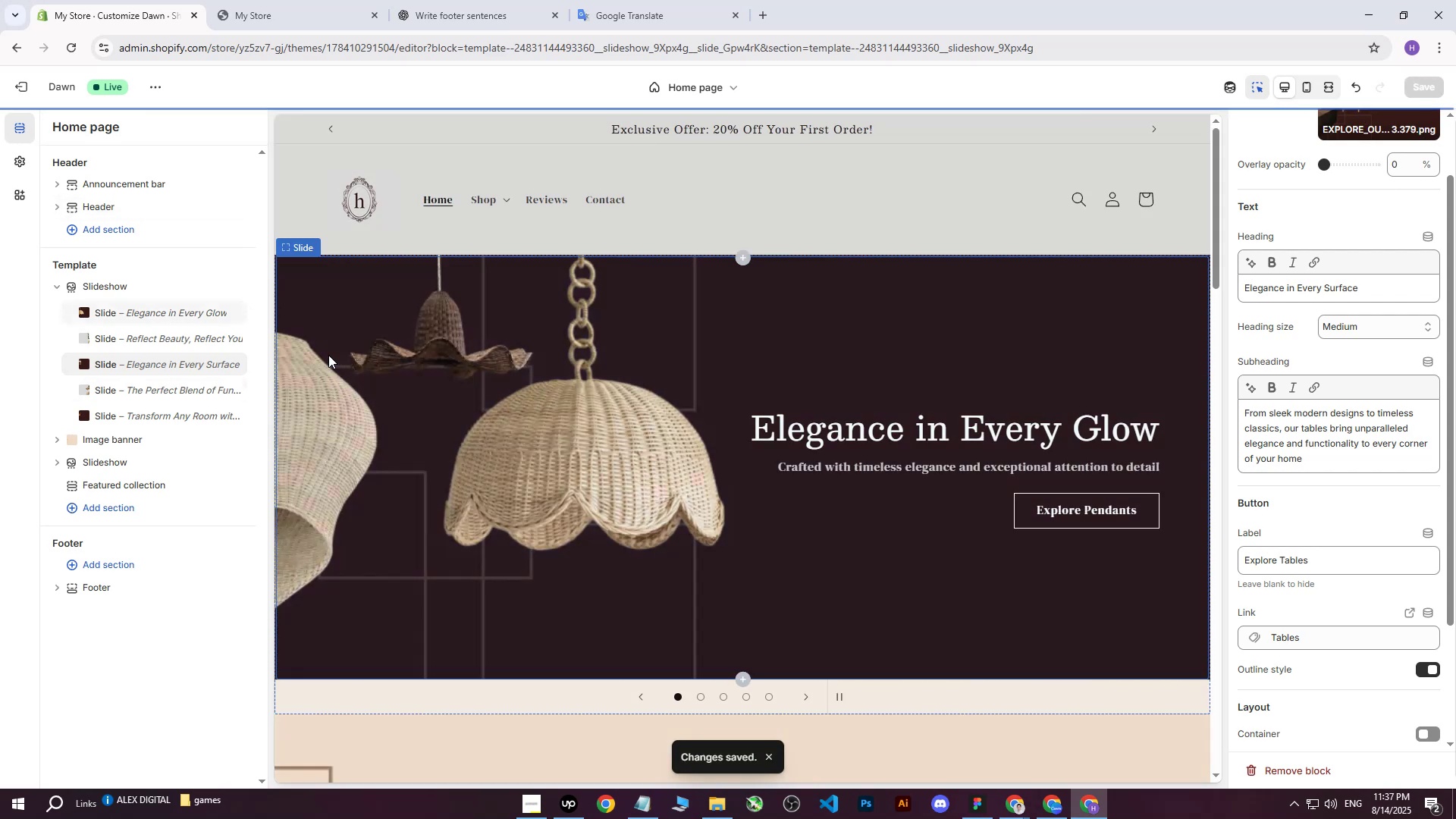 
left_click([328, 0])
 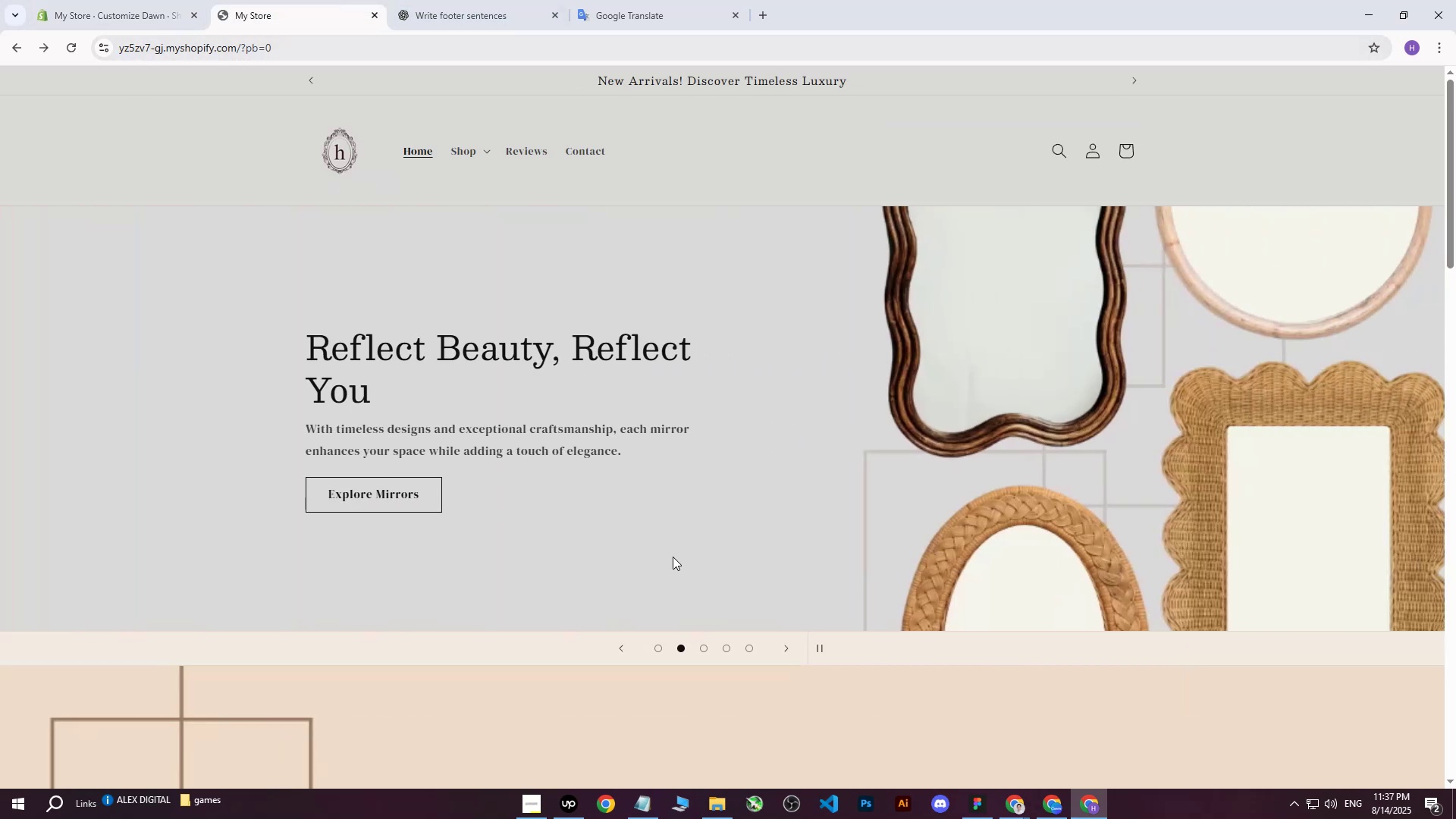 
wait(5.57)
 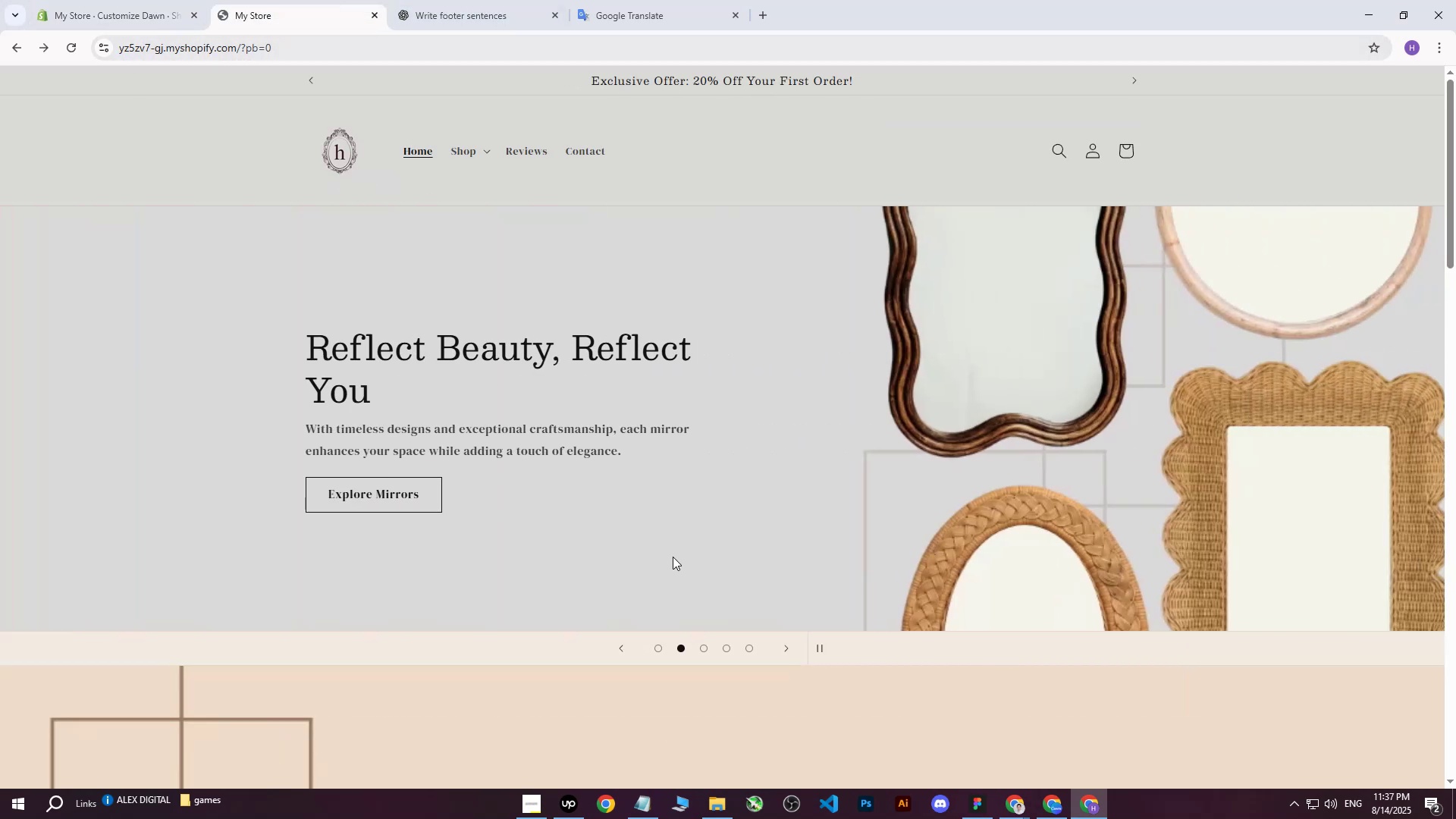 
left_click([706, 647])
 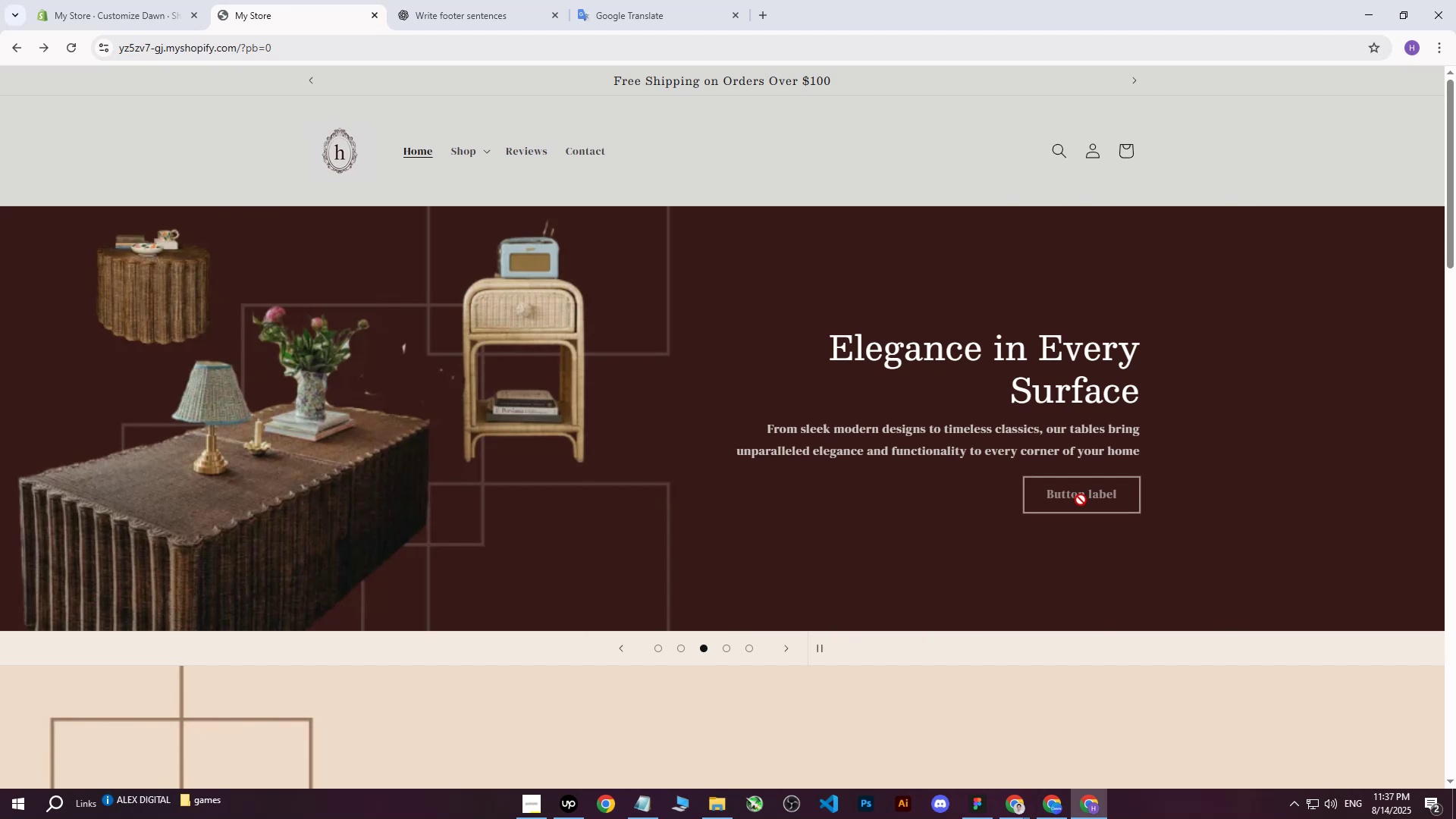 
left_click([1081, 500])
 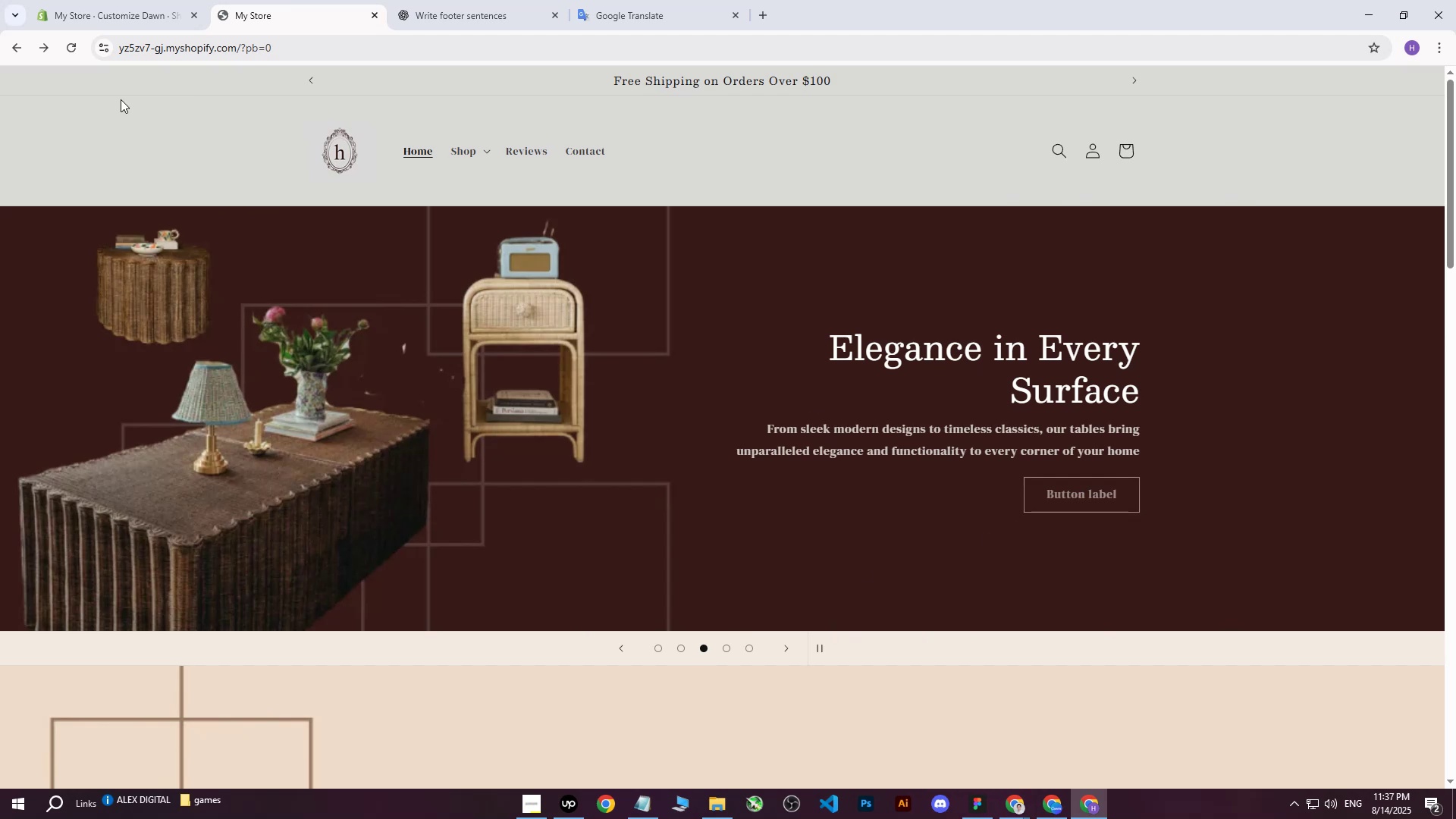 
left_click([73, 45])
 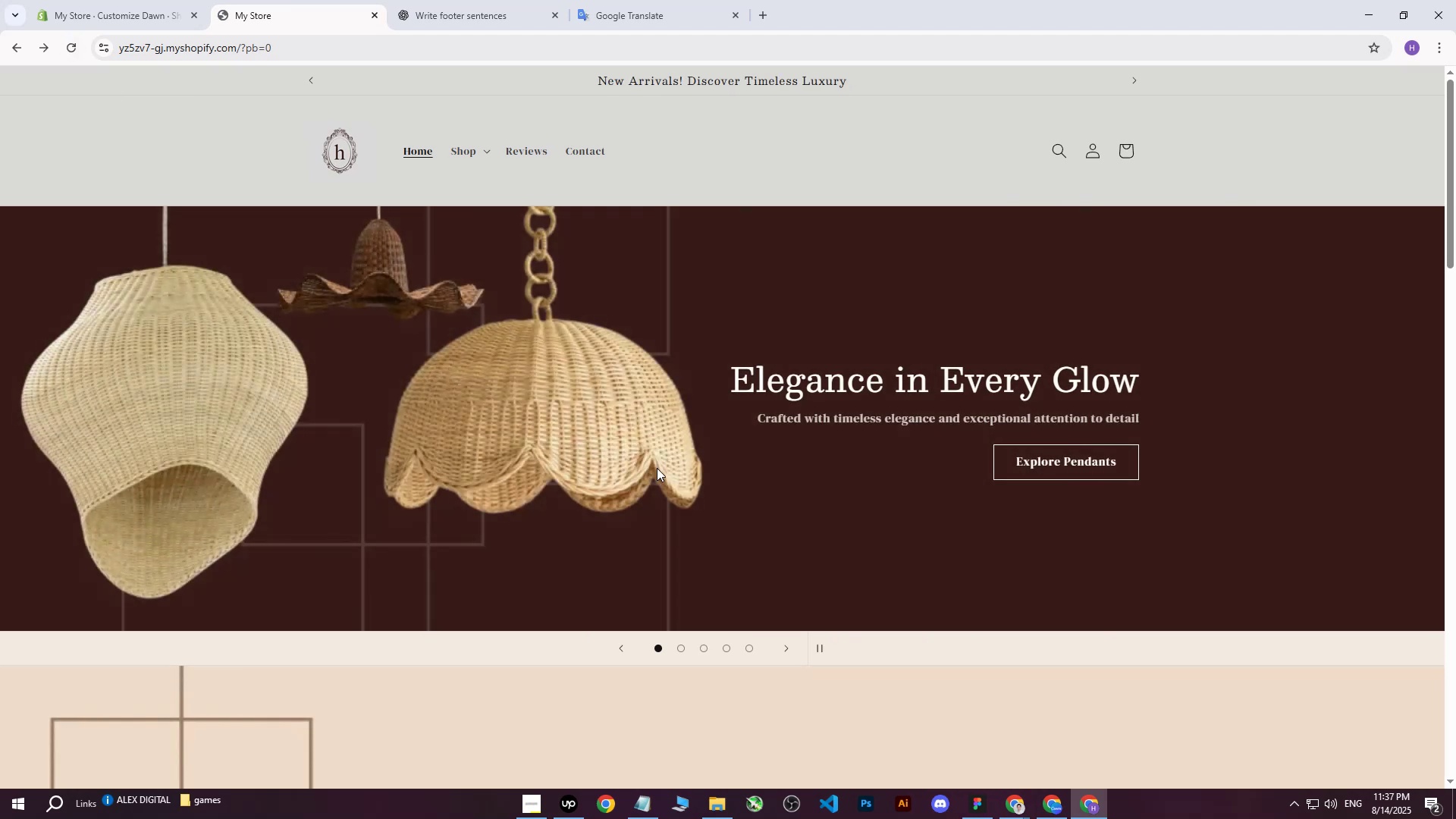 
wait(6.59)
 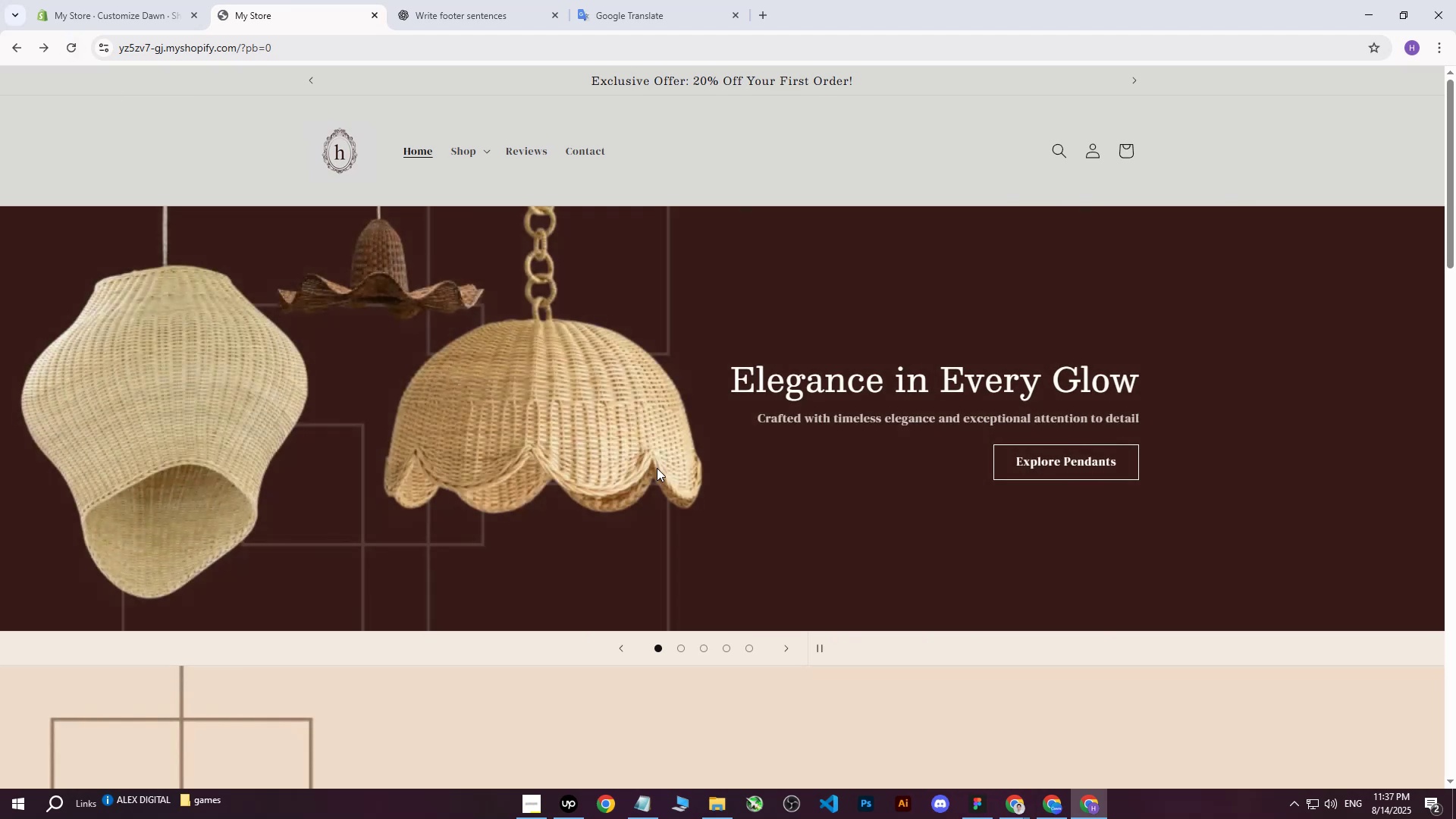 
left_click([682, 649])
 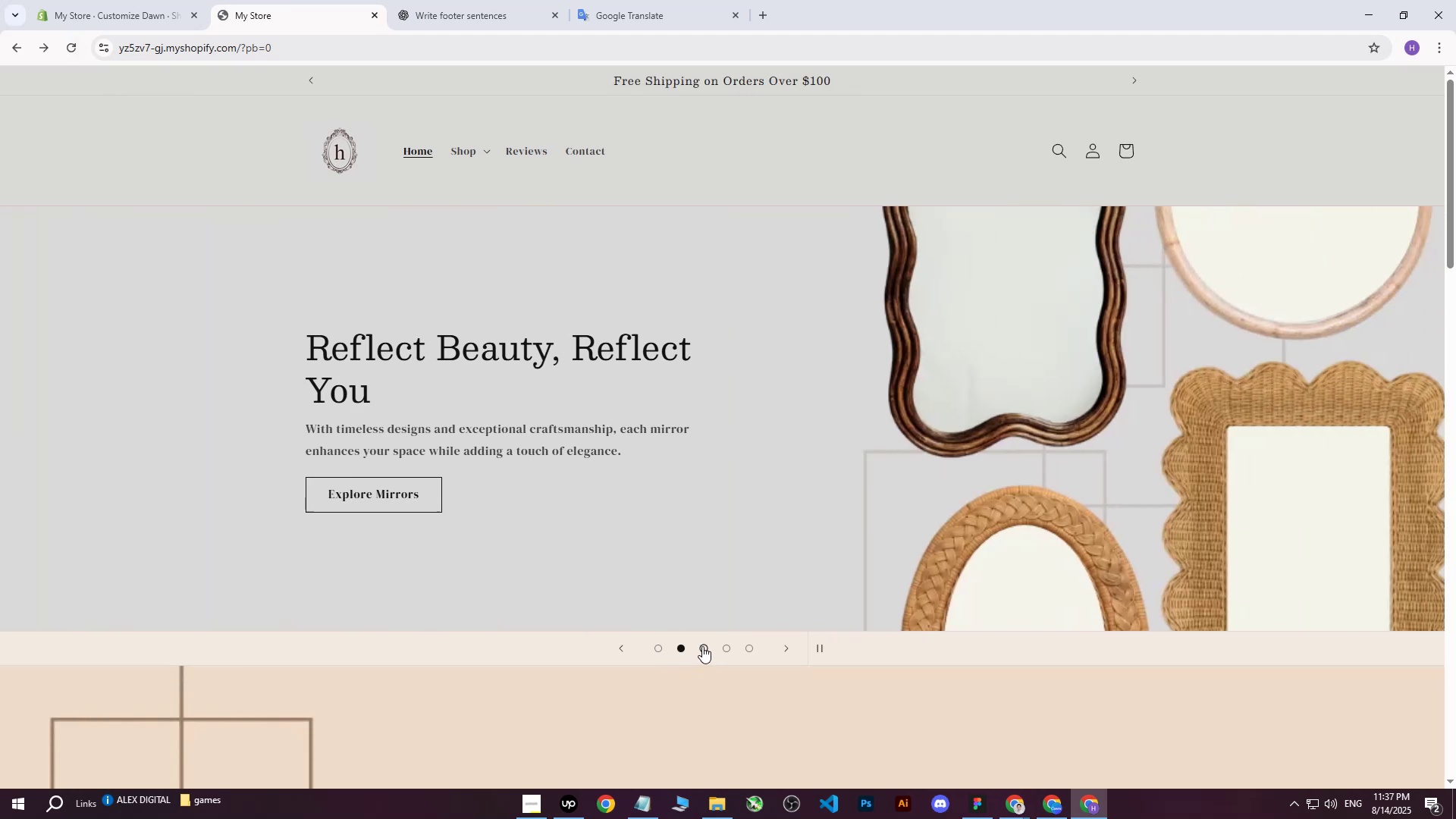 
left_click([702, 646])
 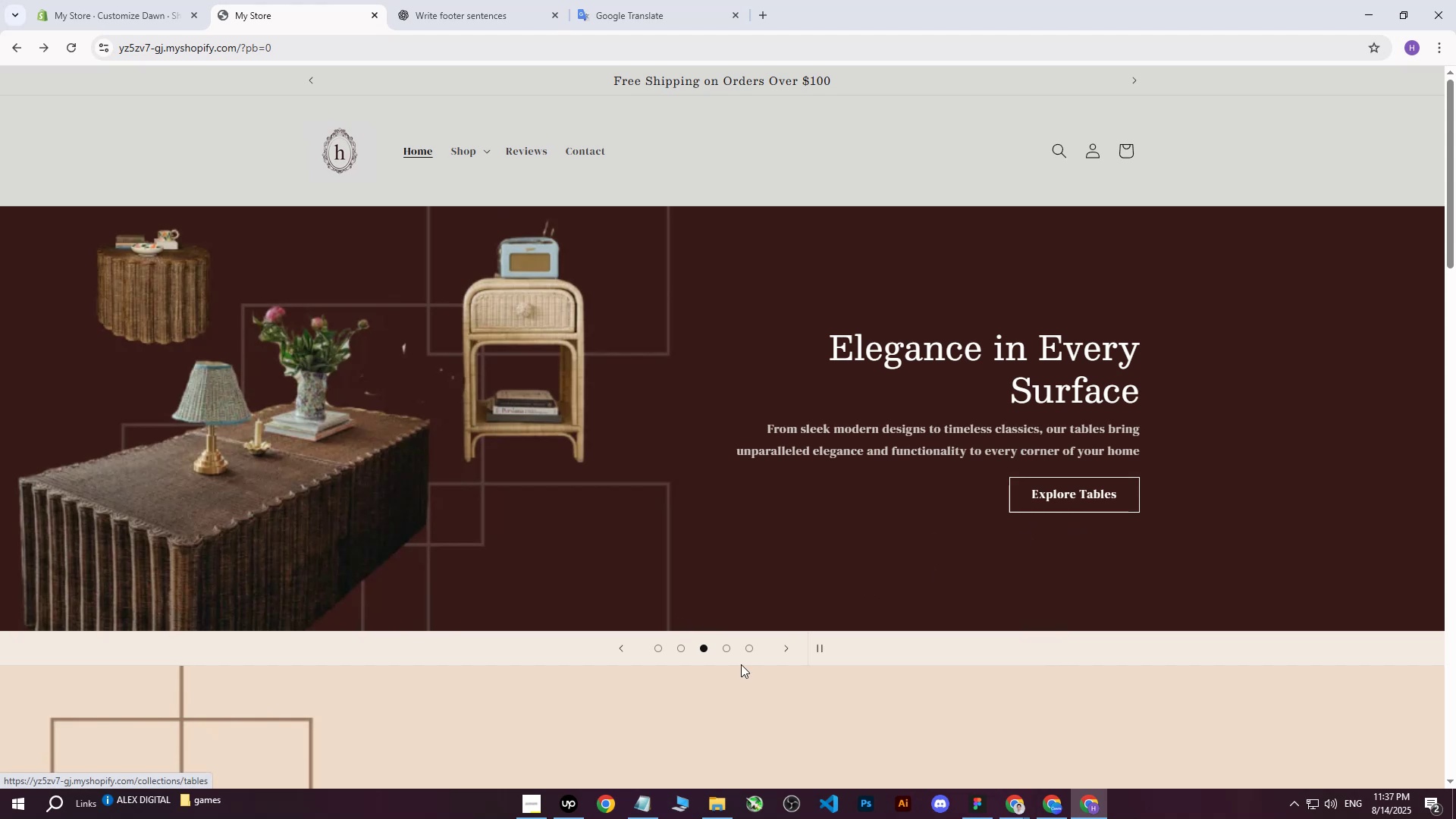 
left_click([726, 649])
 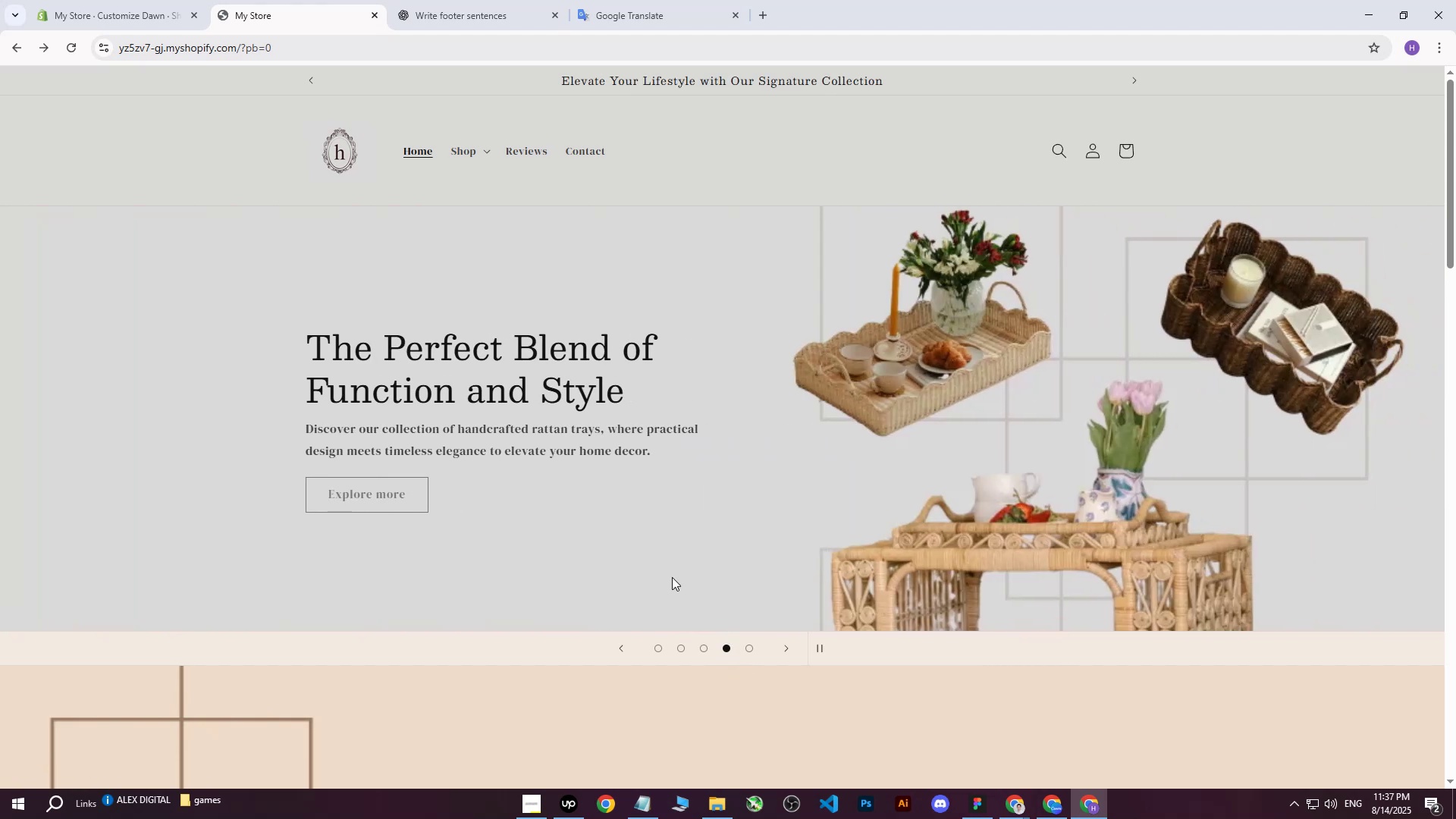 
left_click([418, 0])
 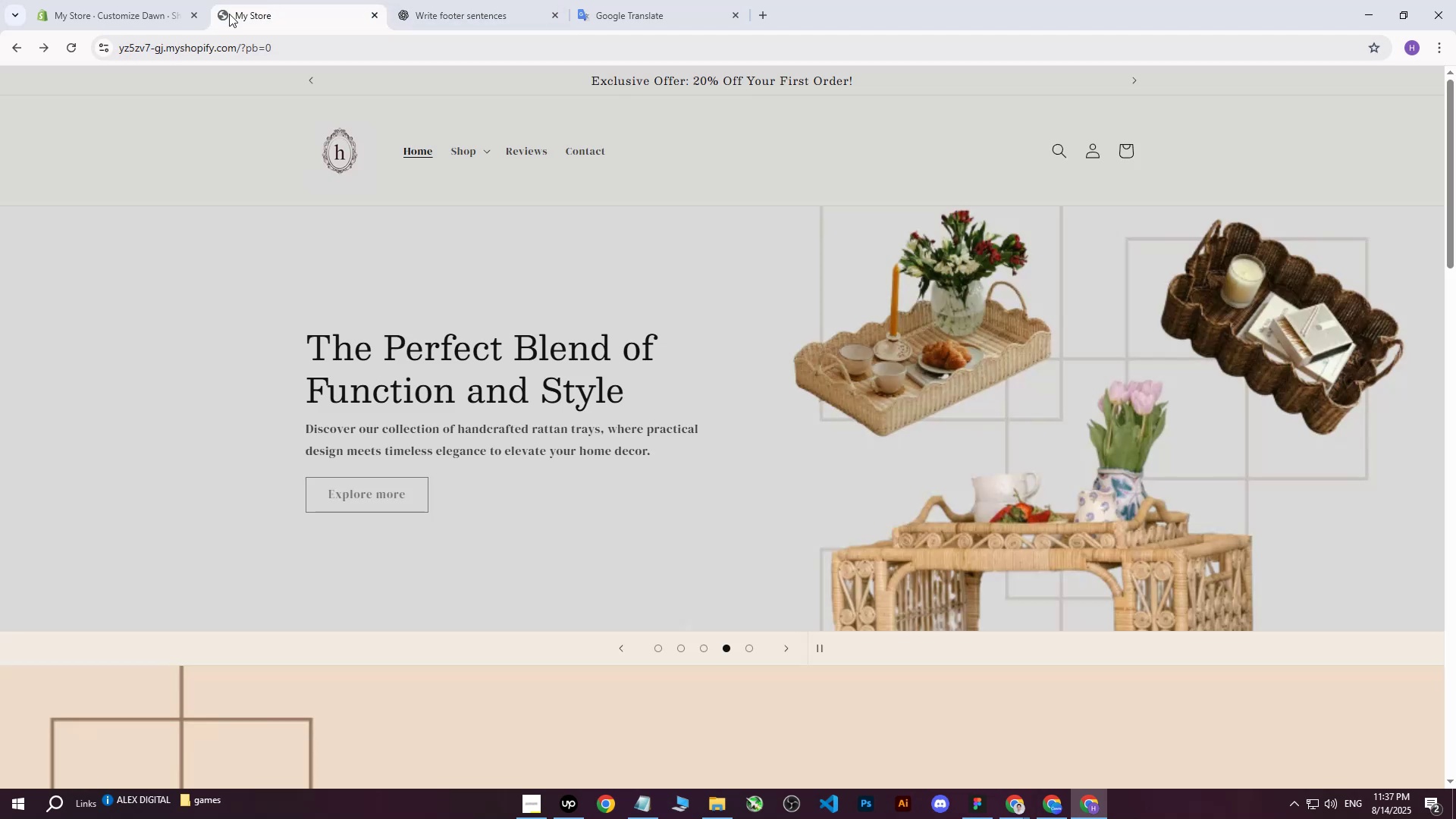 
double_click([102, 0])
 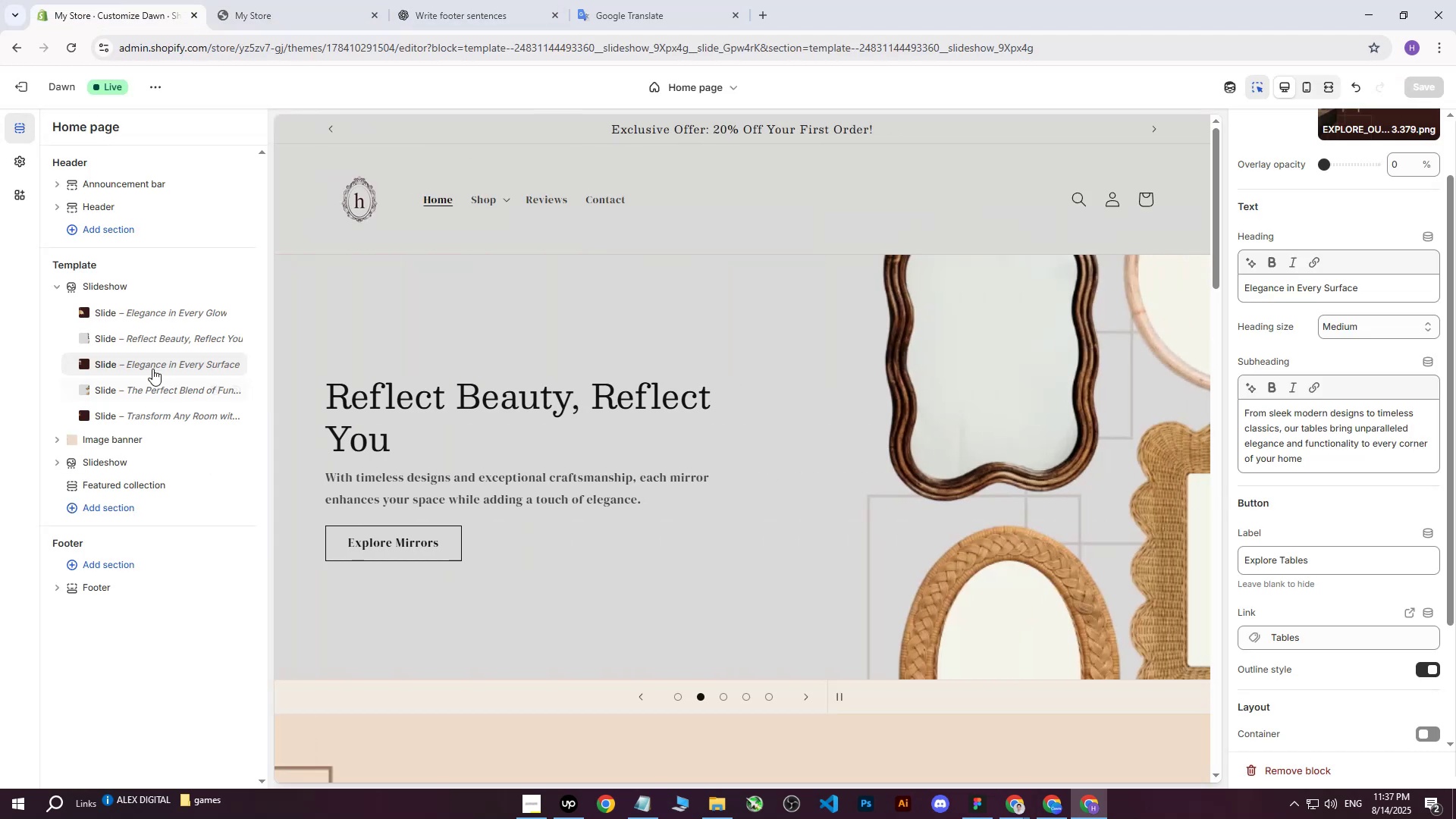 
left_click([144, 382])
 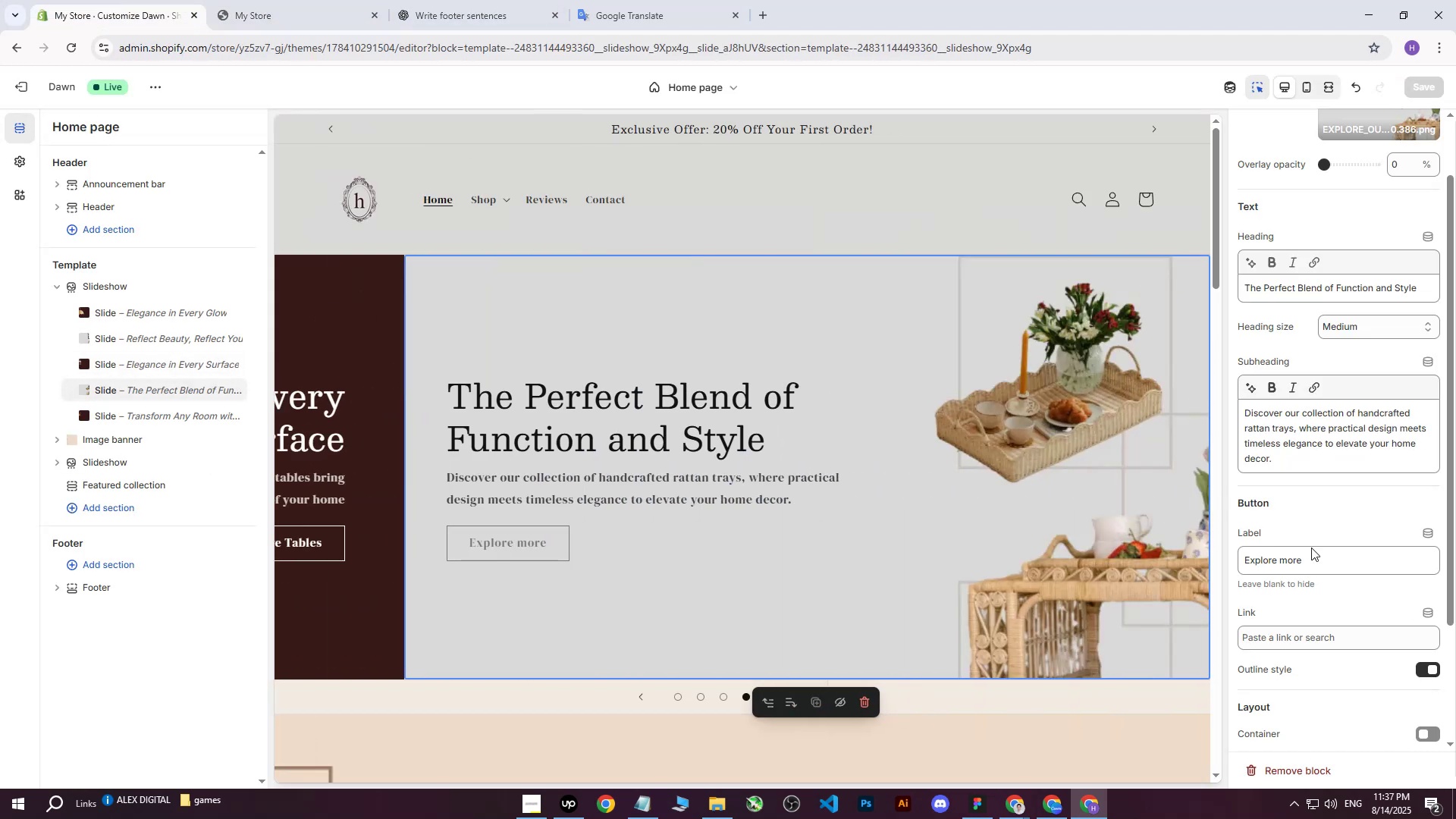 
left_click([1313, 562])
 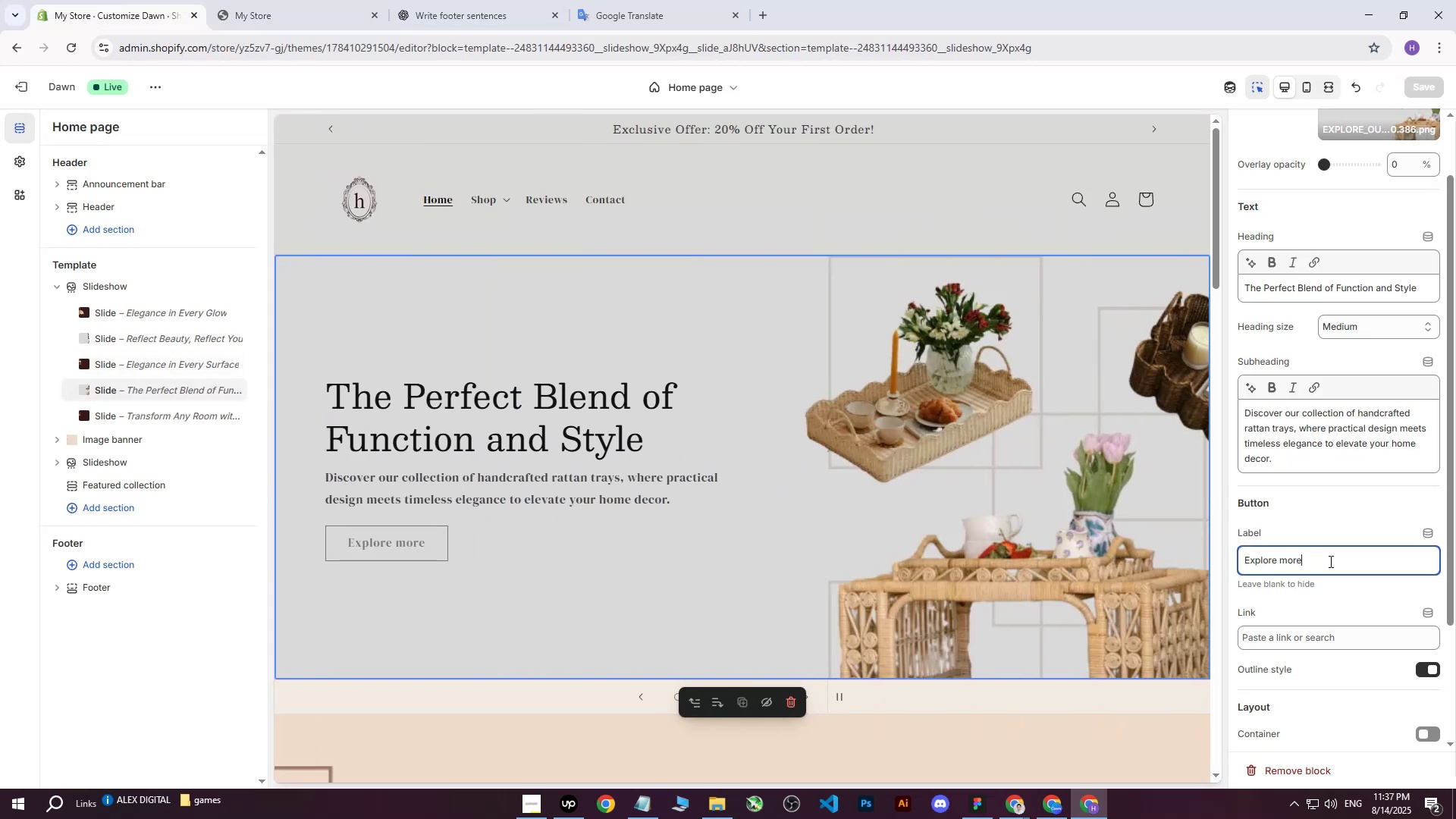 
left_click_drag(start_coordinate=[1329, 561], to_coordinate=[1279, 564])
 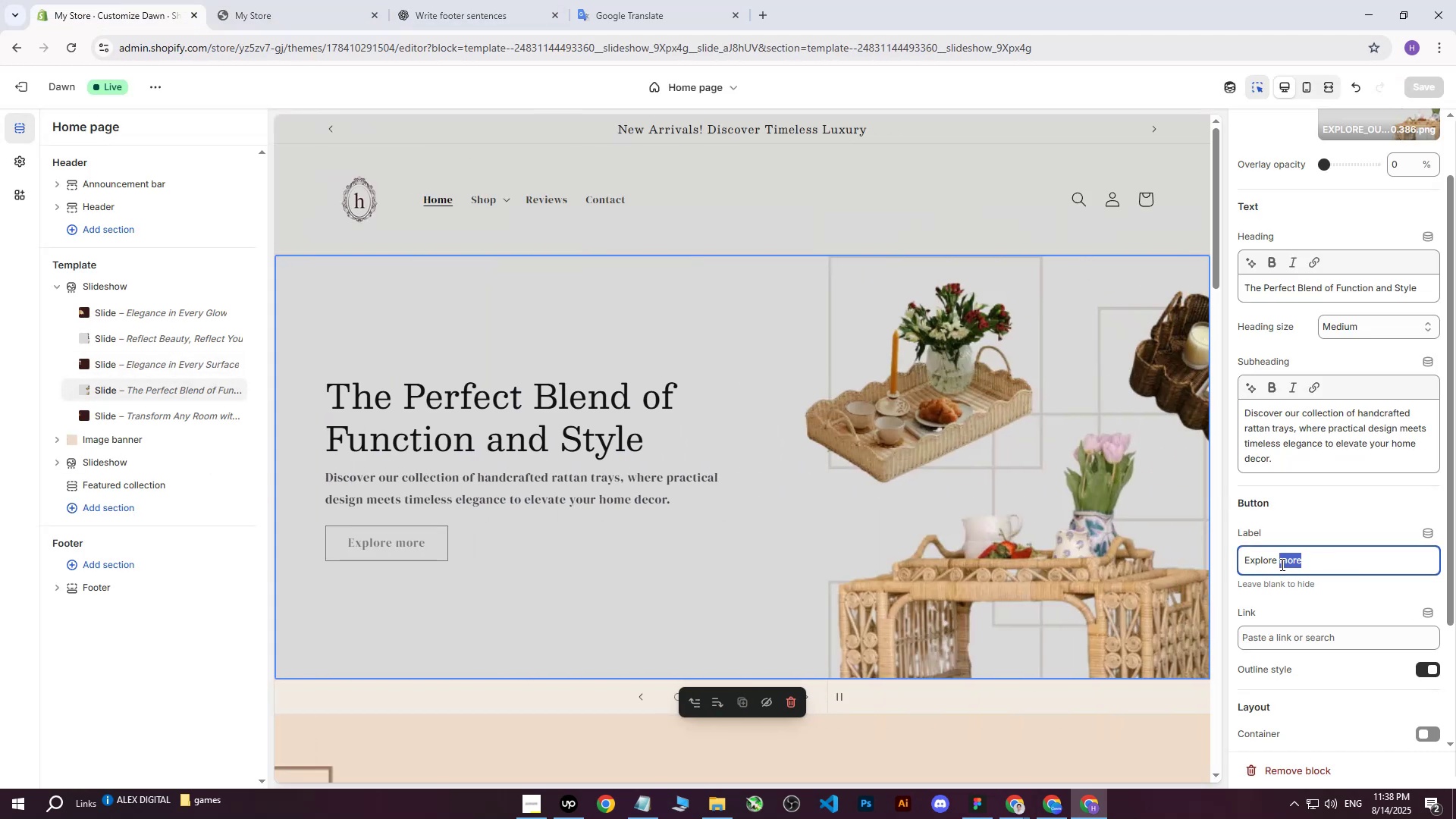 
type(Trays)
 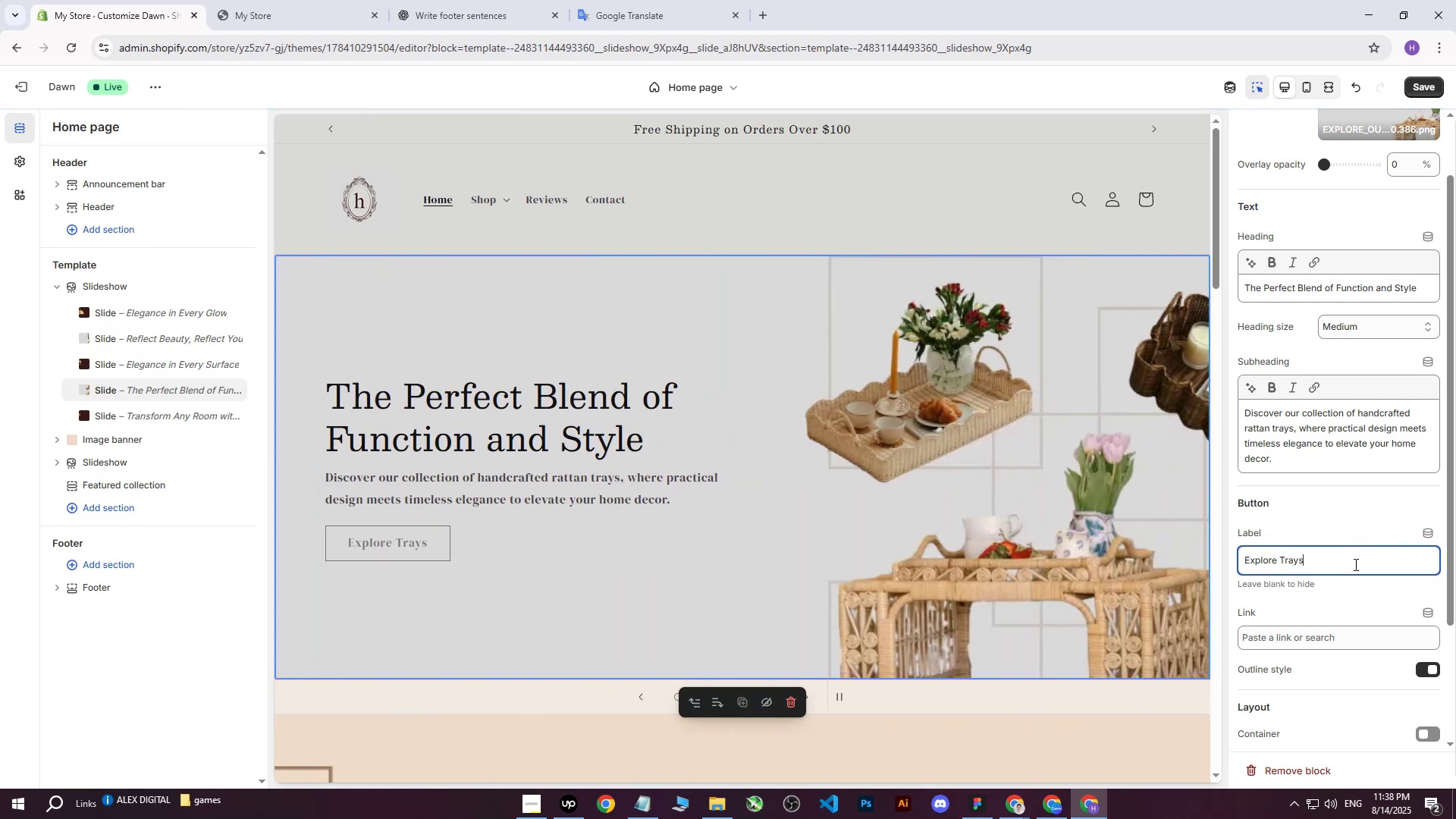 
left_click([1319, 637])
 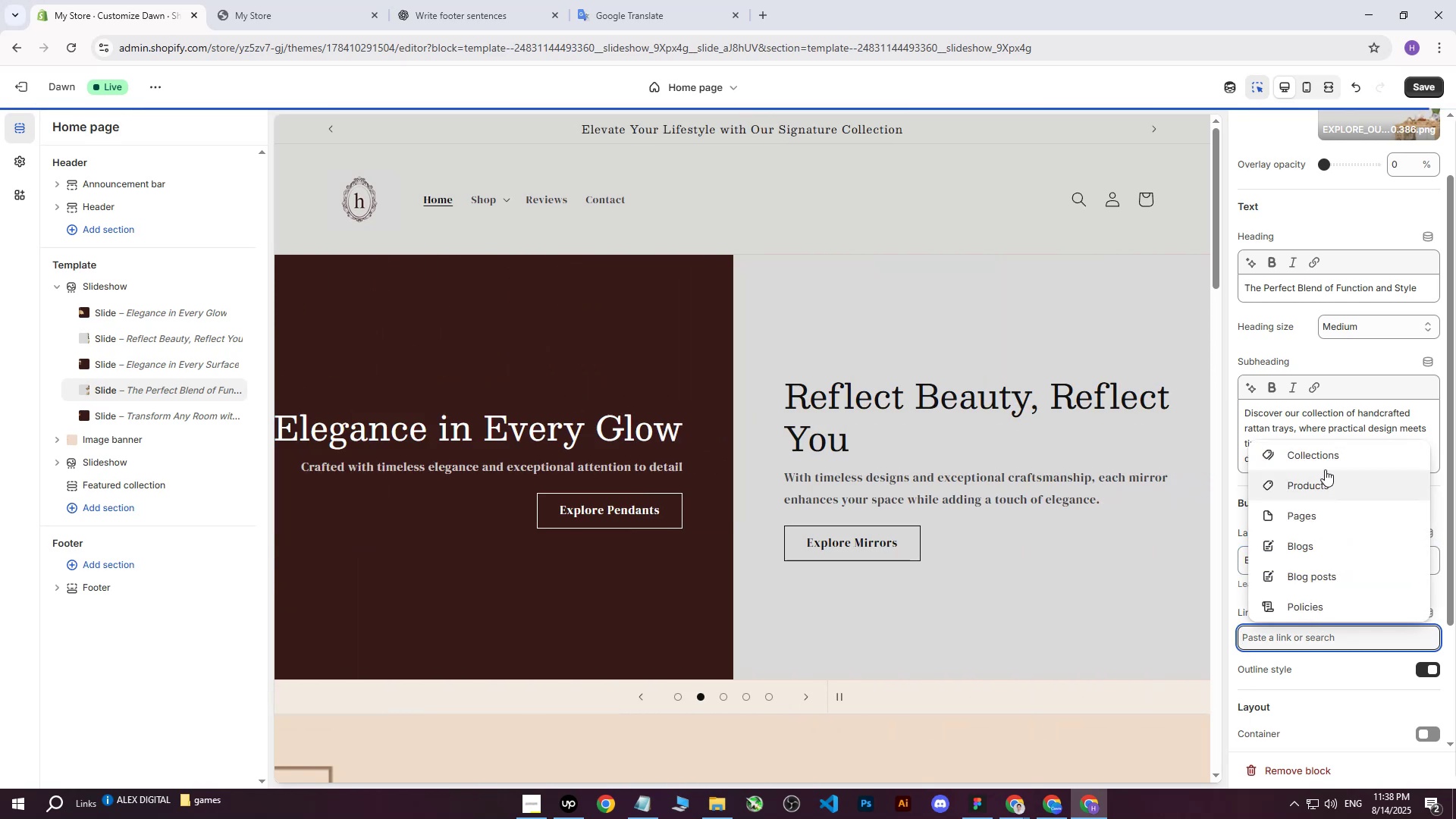 
left_click([1326, 460])
 